 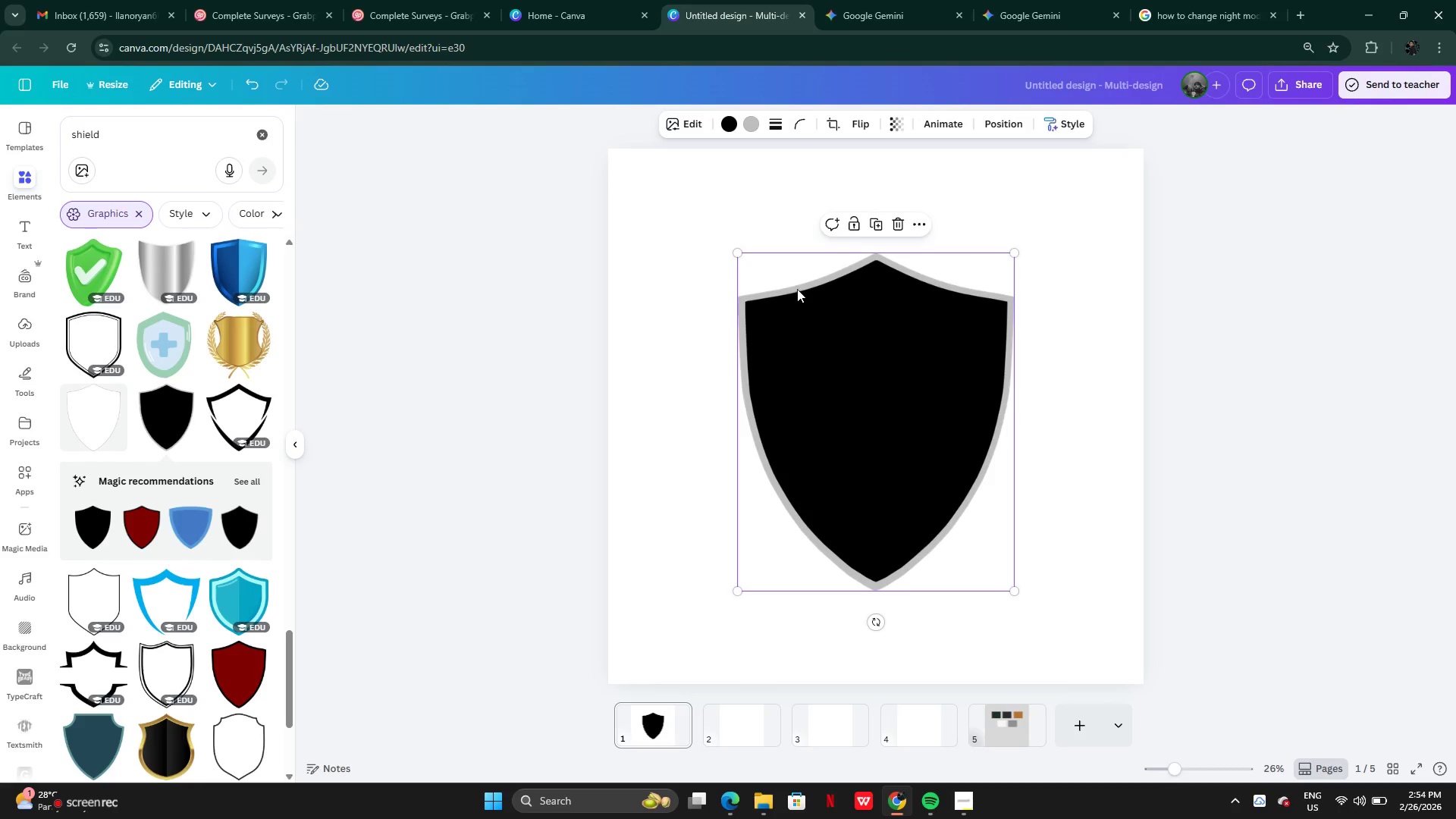 
left_click_drag(start_coordinate=[735, 253], to_coordinate=[615, 224])
 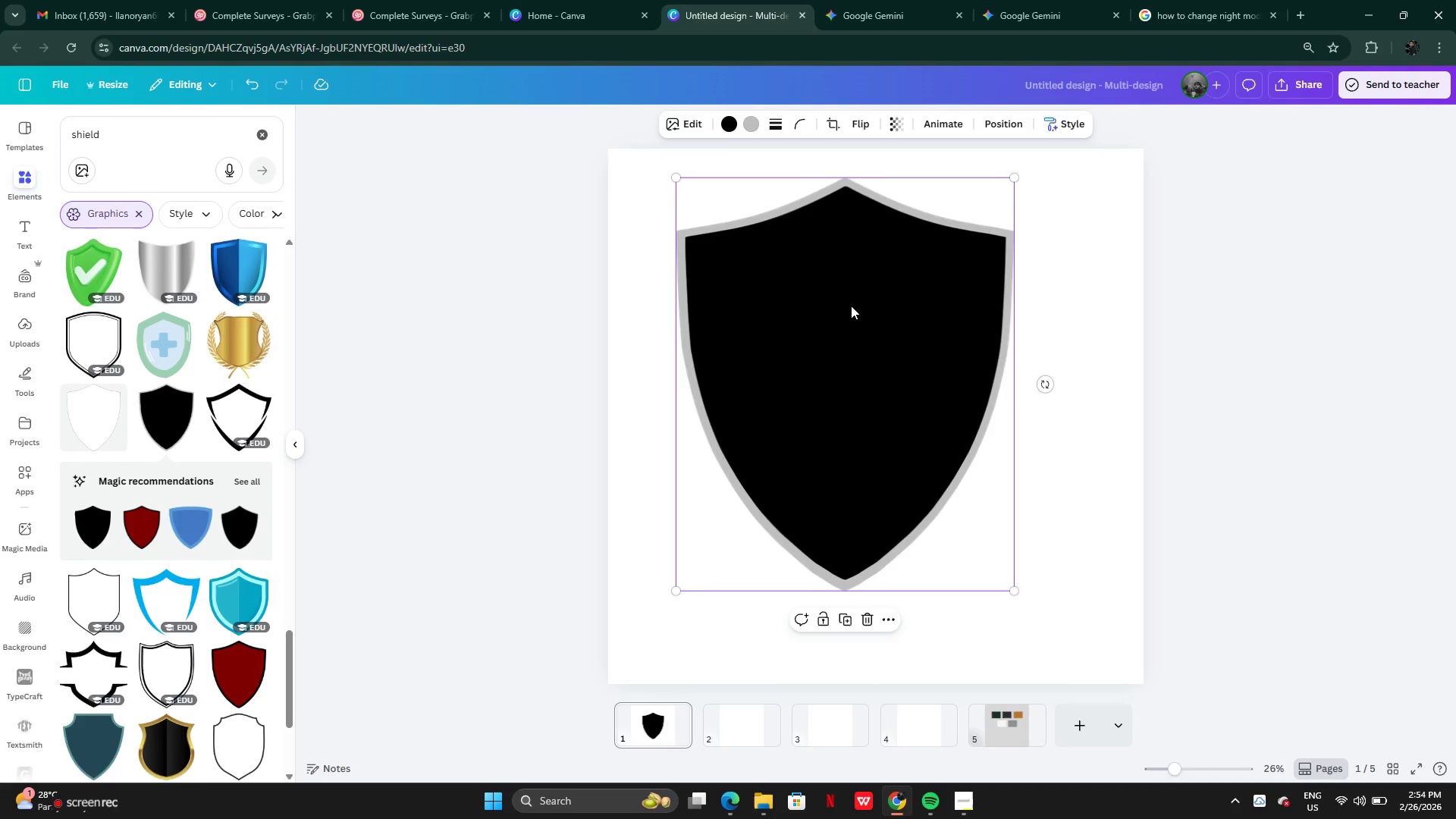 
left_click_drag(start_coordinate=[852, 307], to_coordinate=[884, 337])
 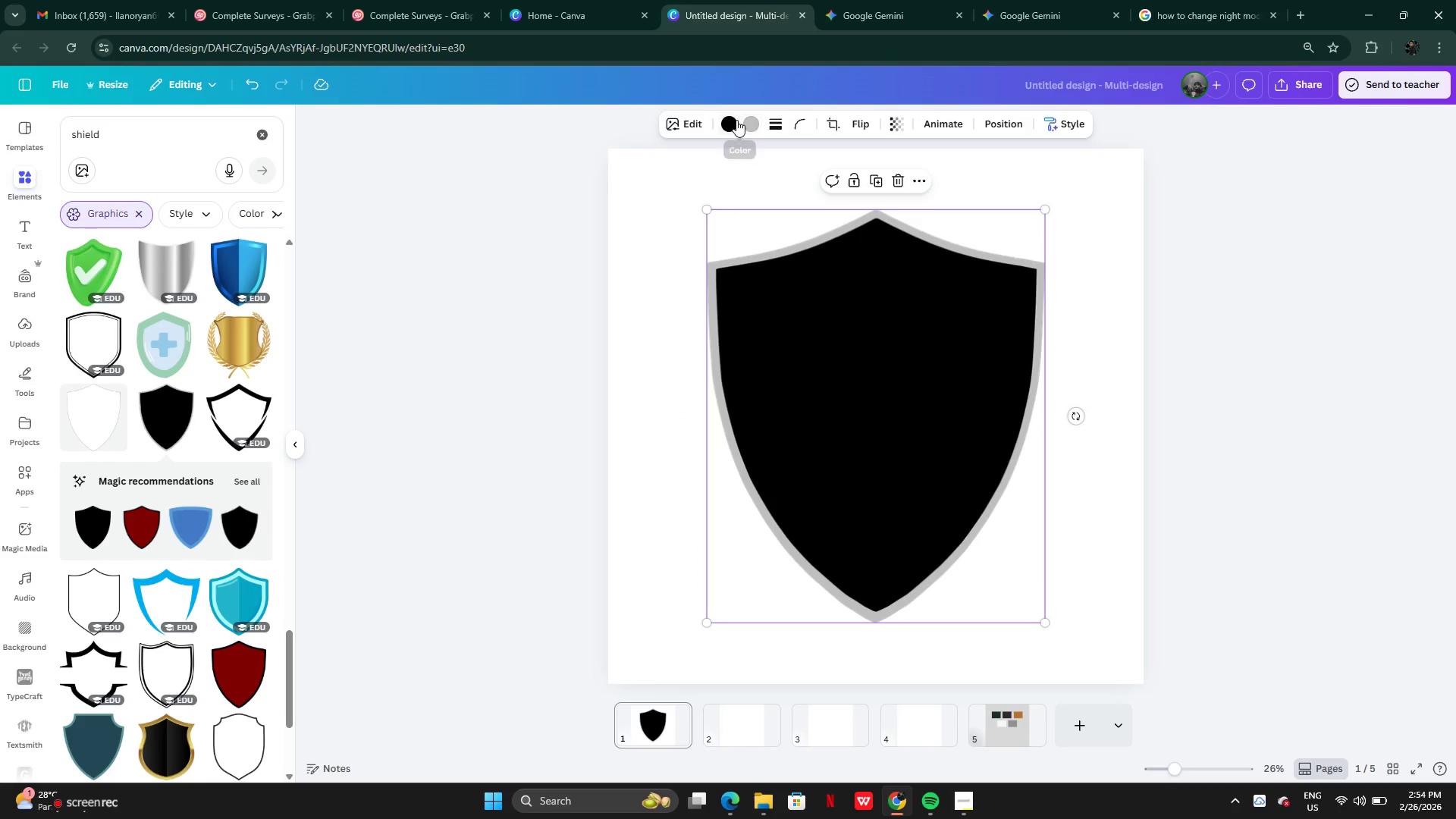 
left_click([735, 121])
 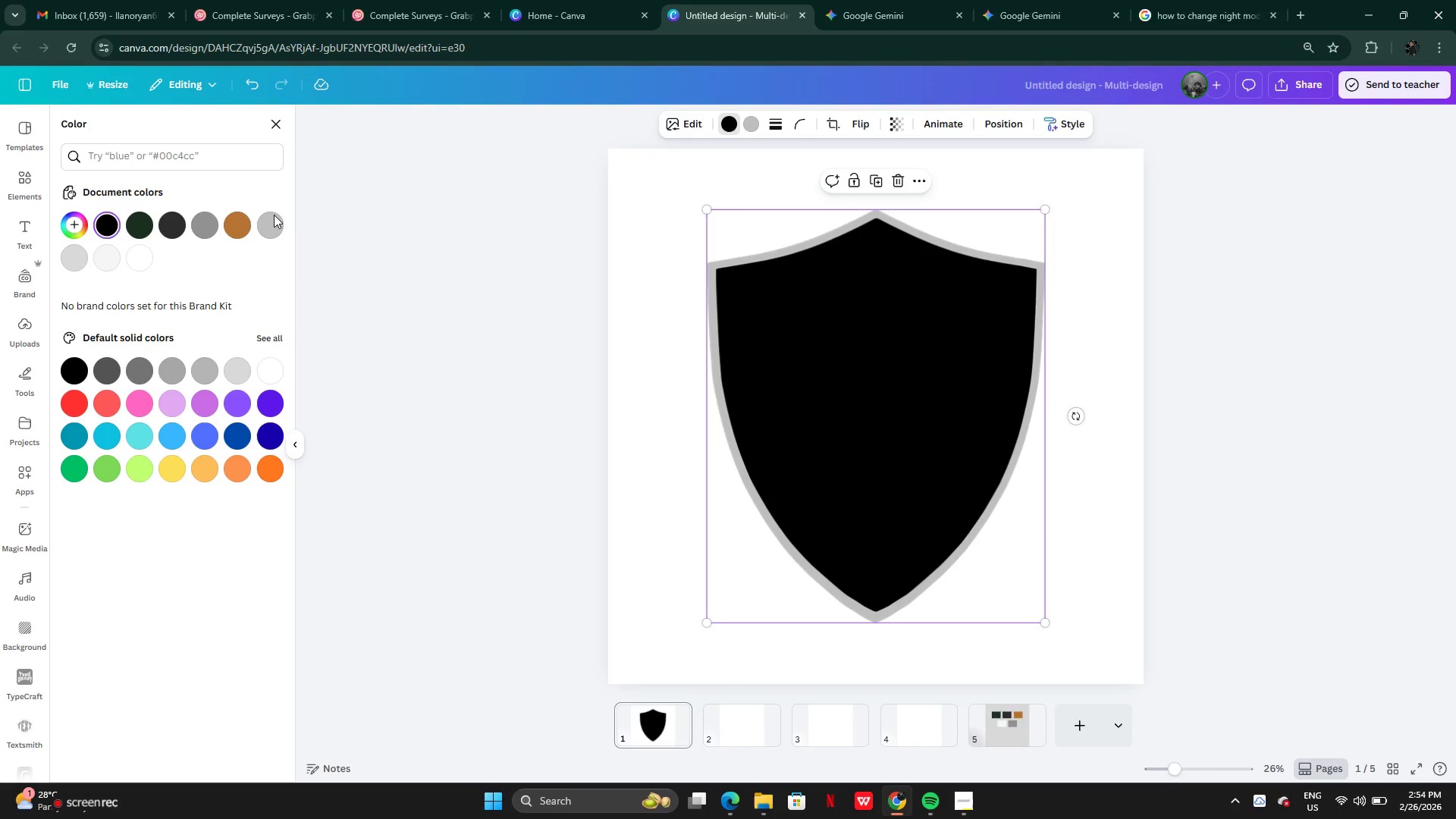 
left_click([168, 218])
 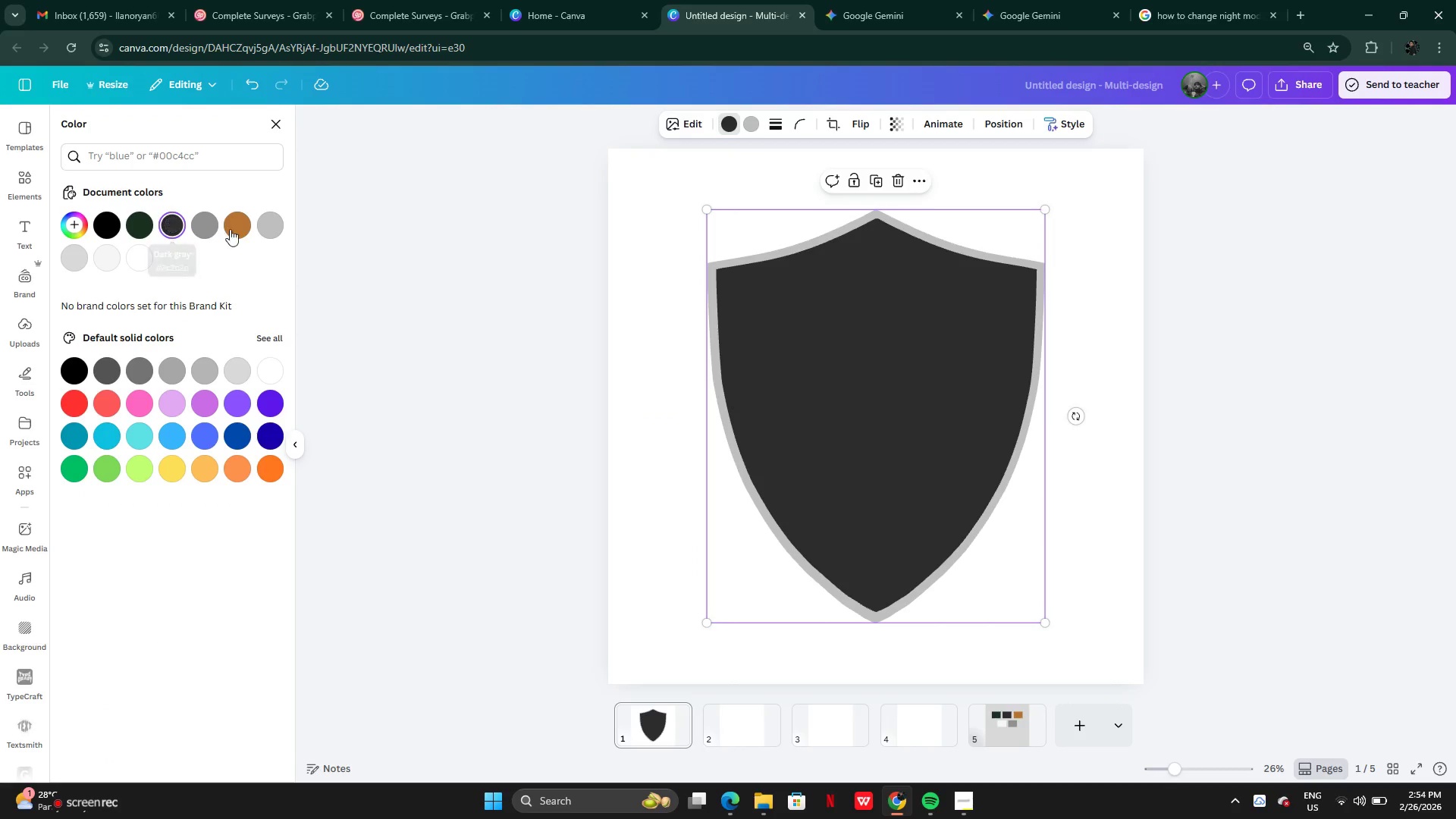 
left_click([245, 229])
 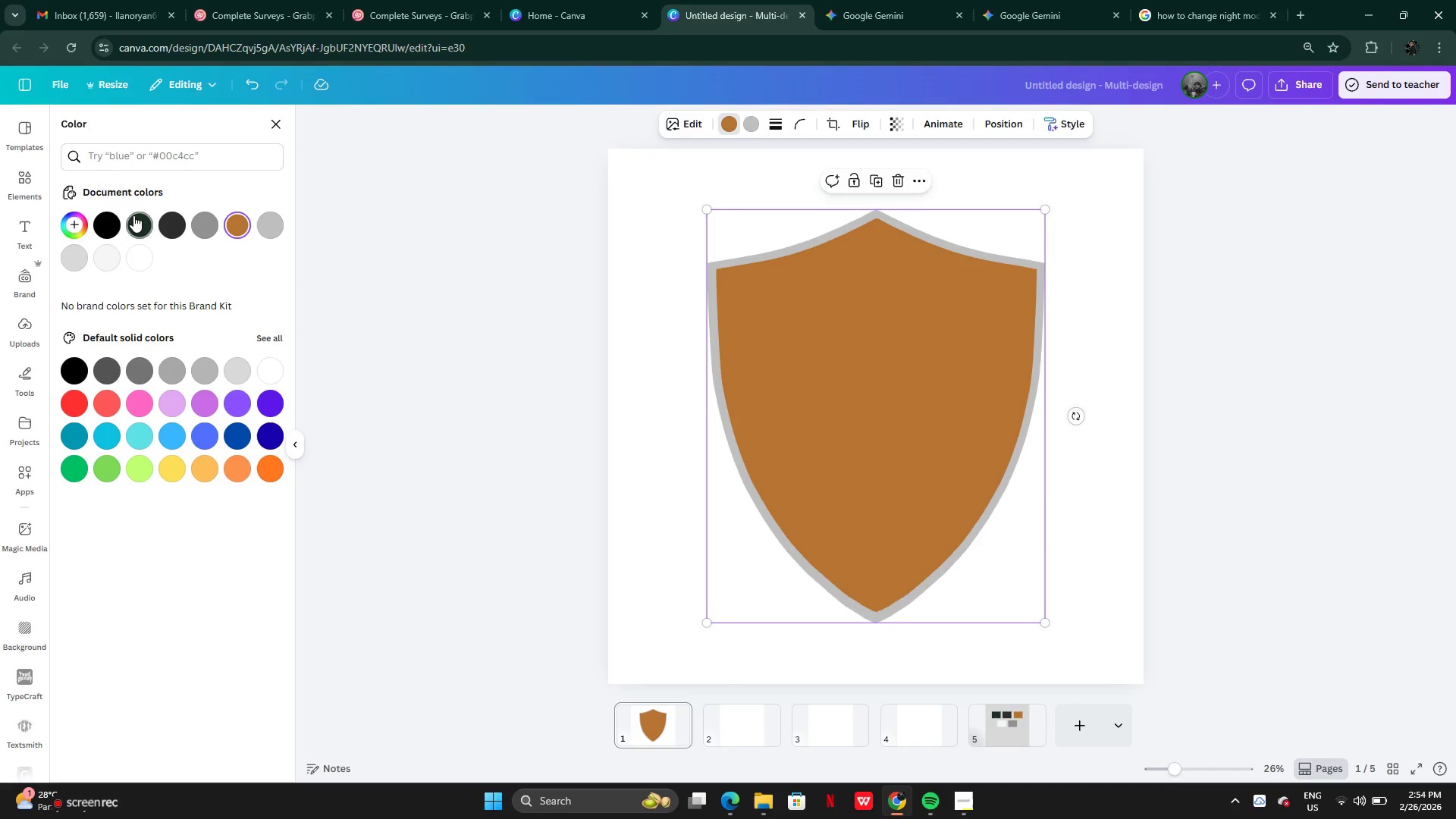 
left_click([133, 215])
 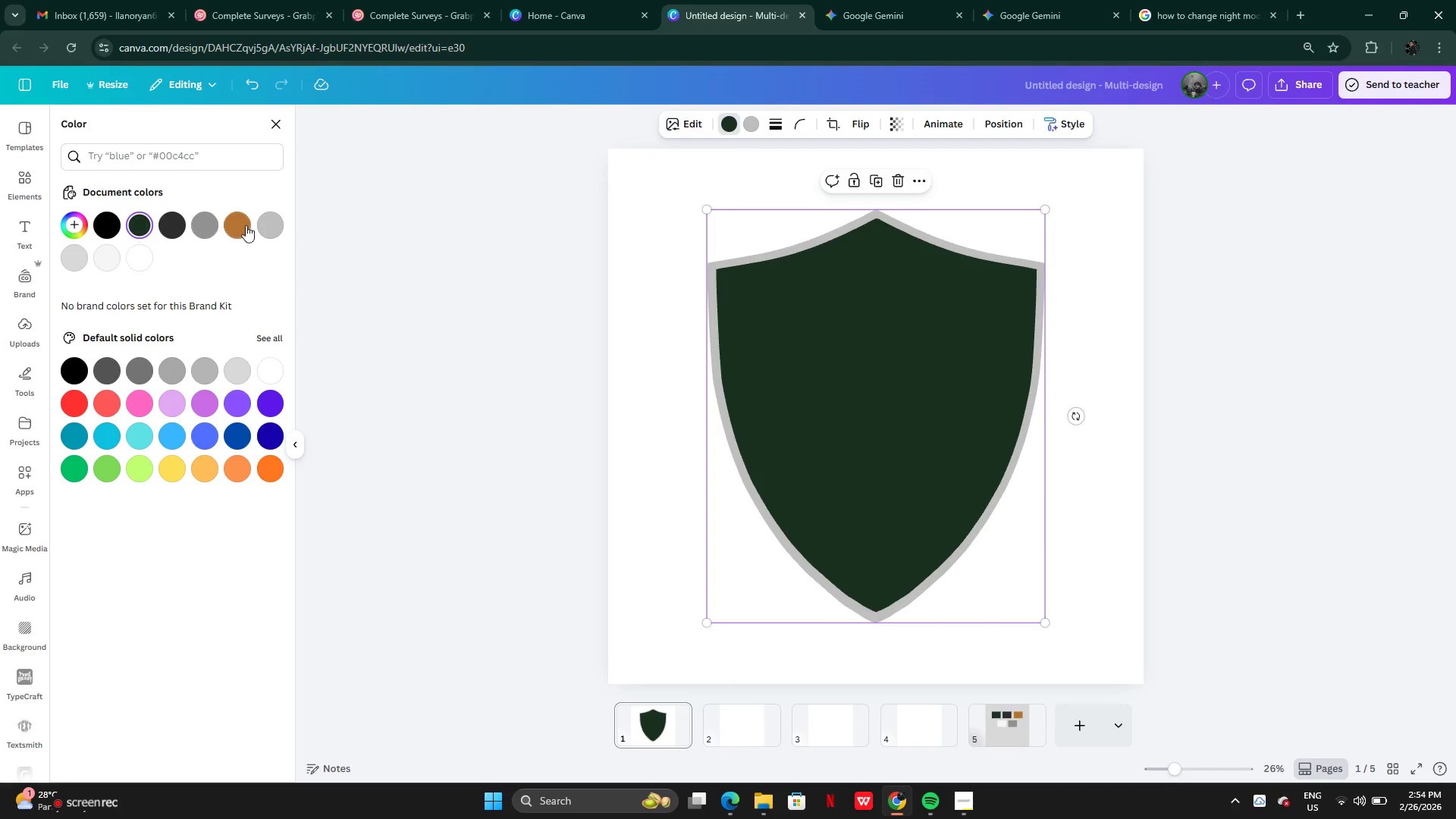 
left_click([246, 225])
 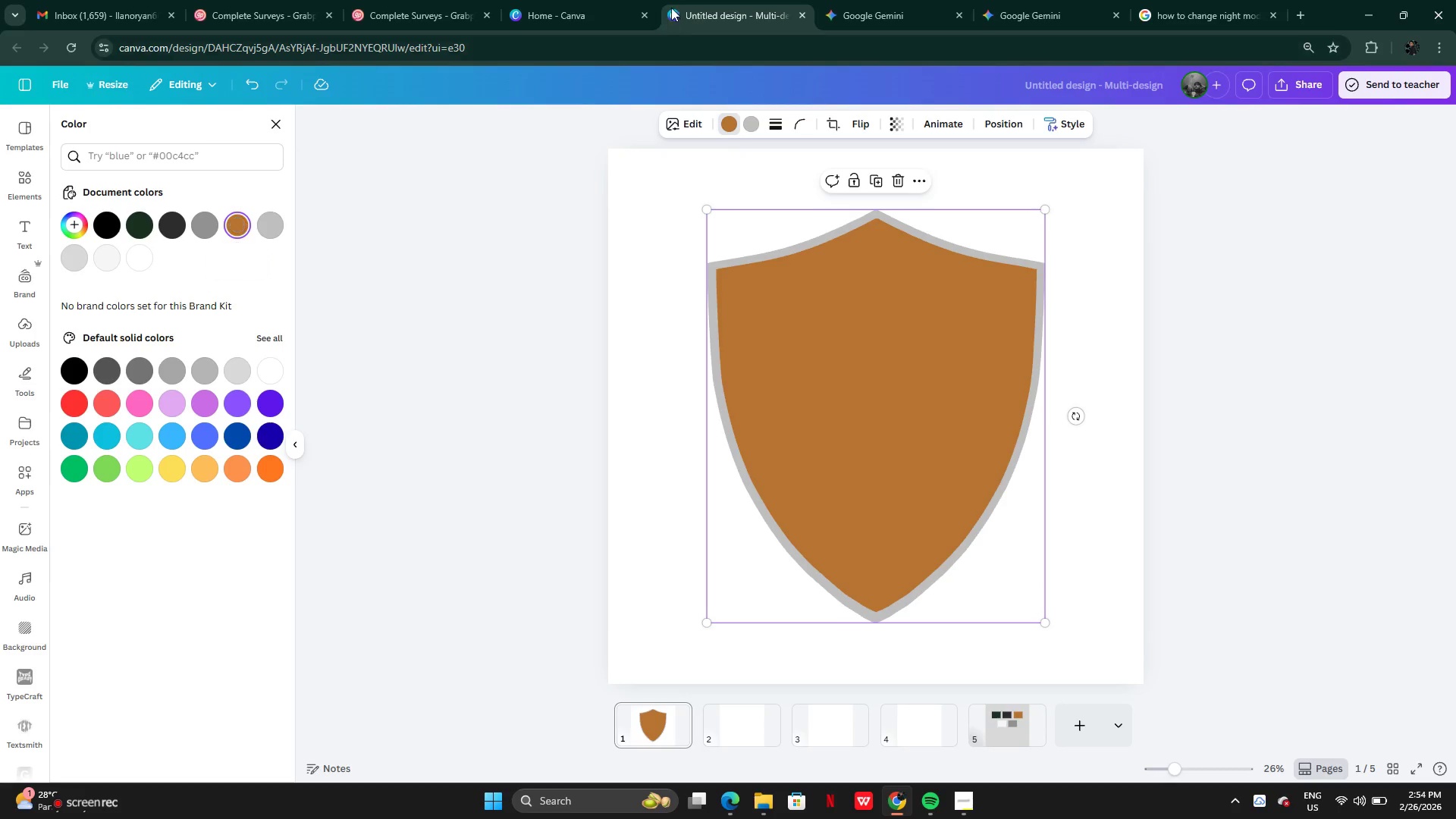 
mouse_move([889, 11])
 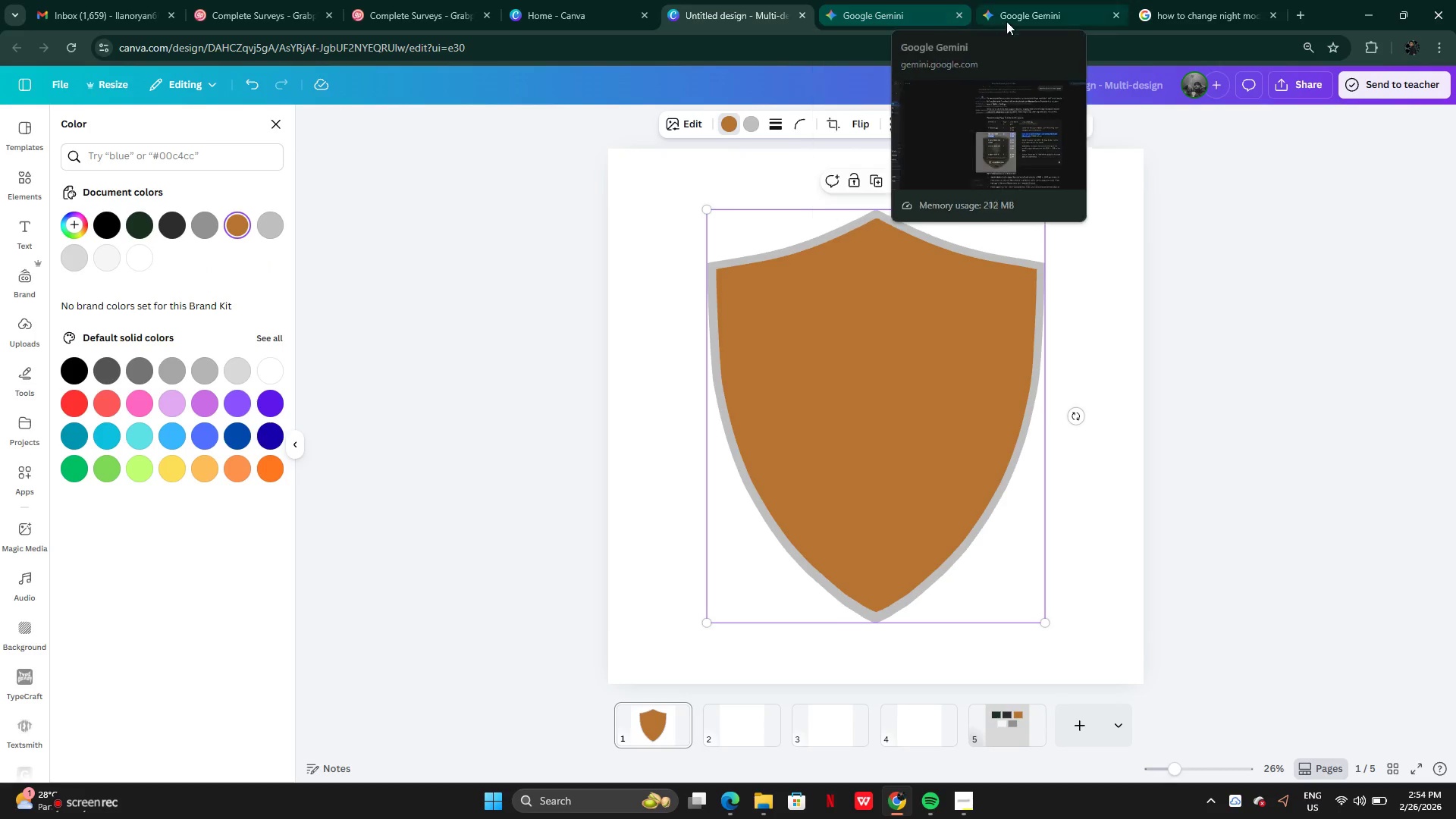 
mouse_move([968, 39])
 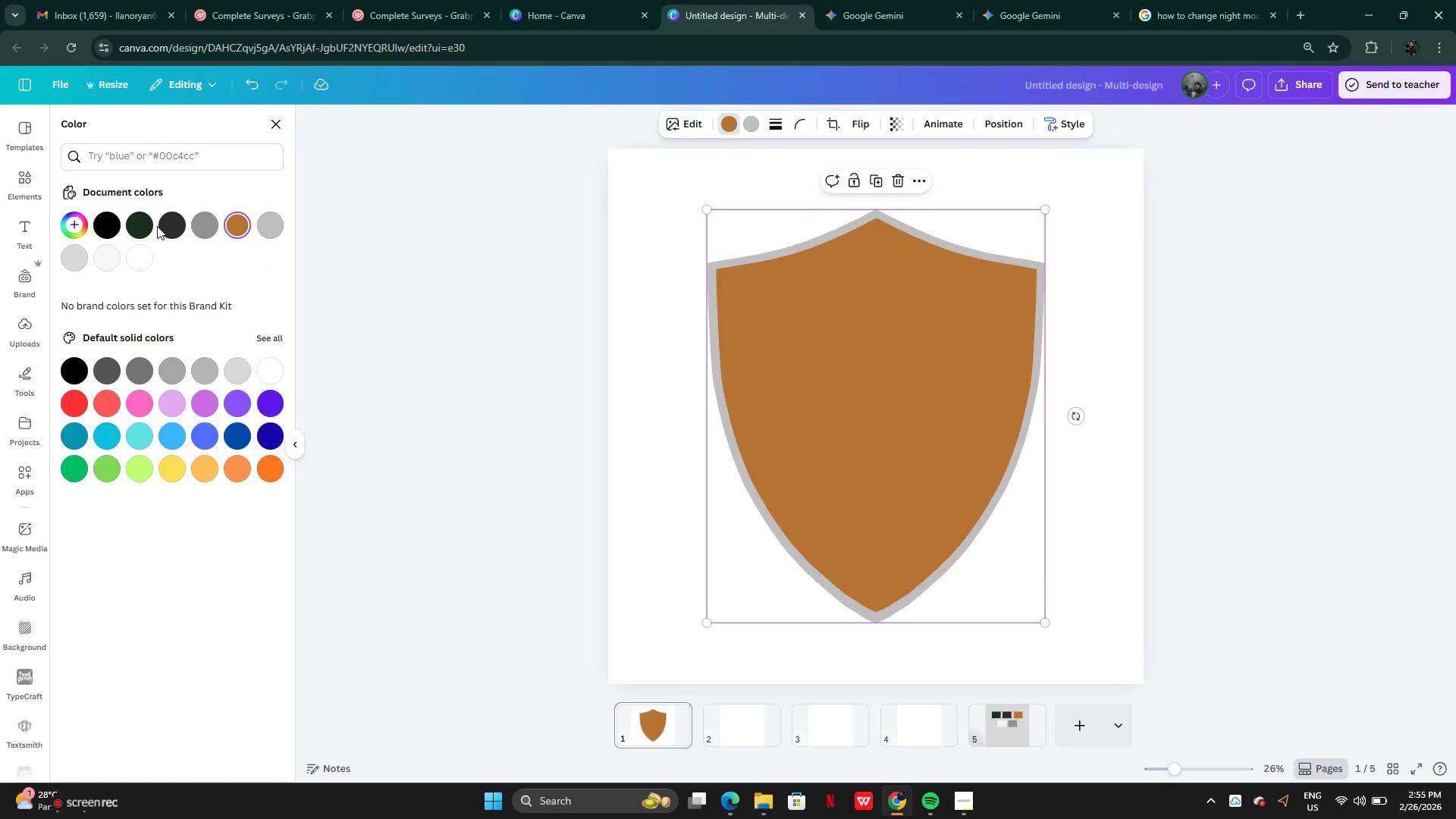 
left_click([158, 225])
 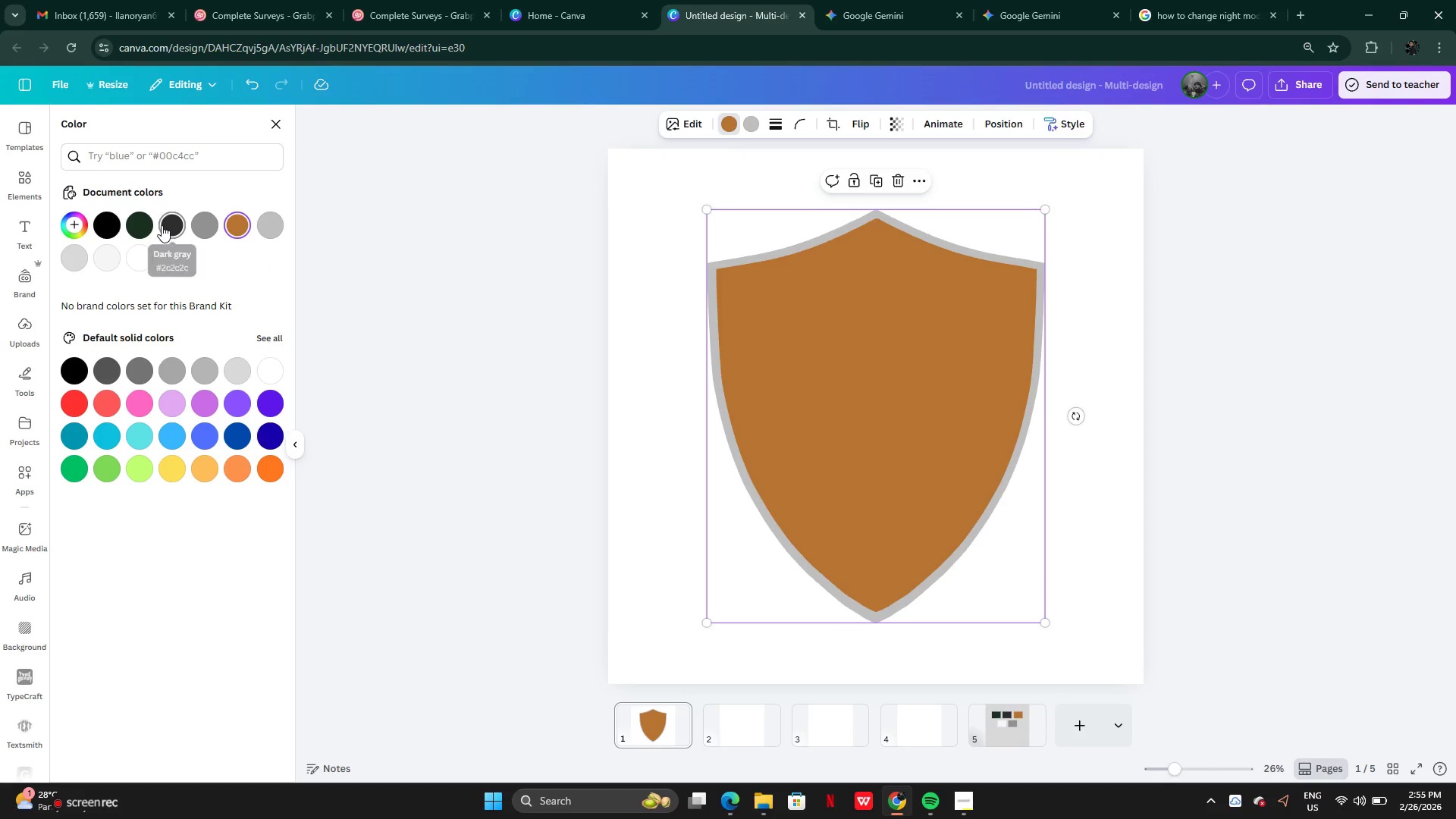 
left_click([166, 226])
 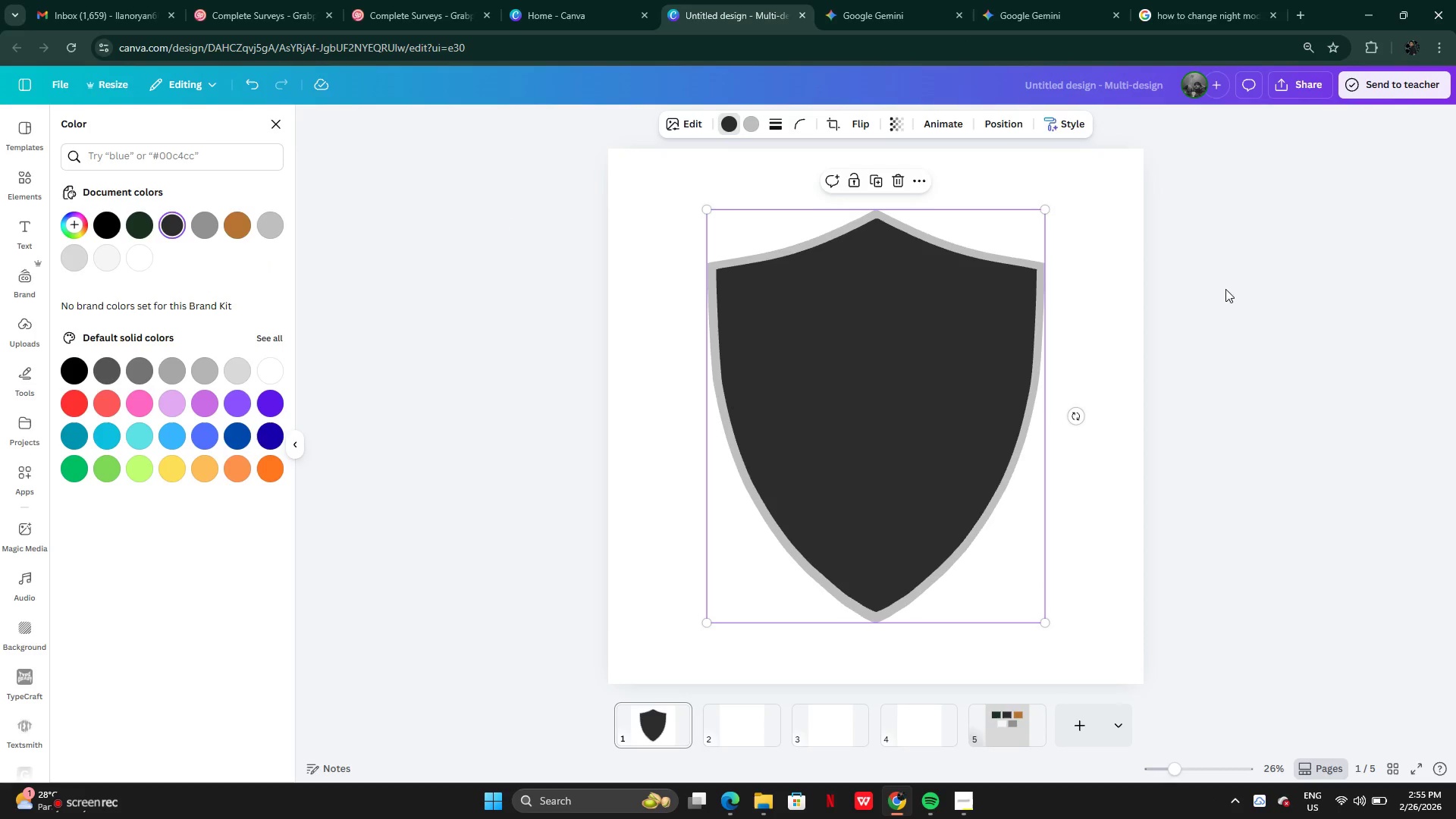 
left_click([1249, 294])
 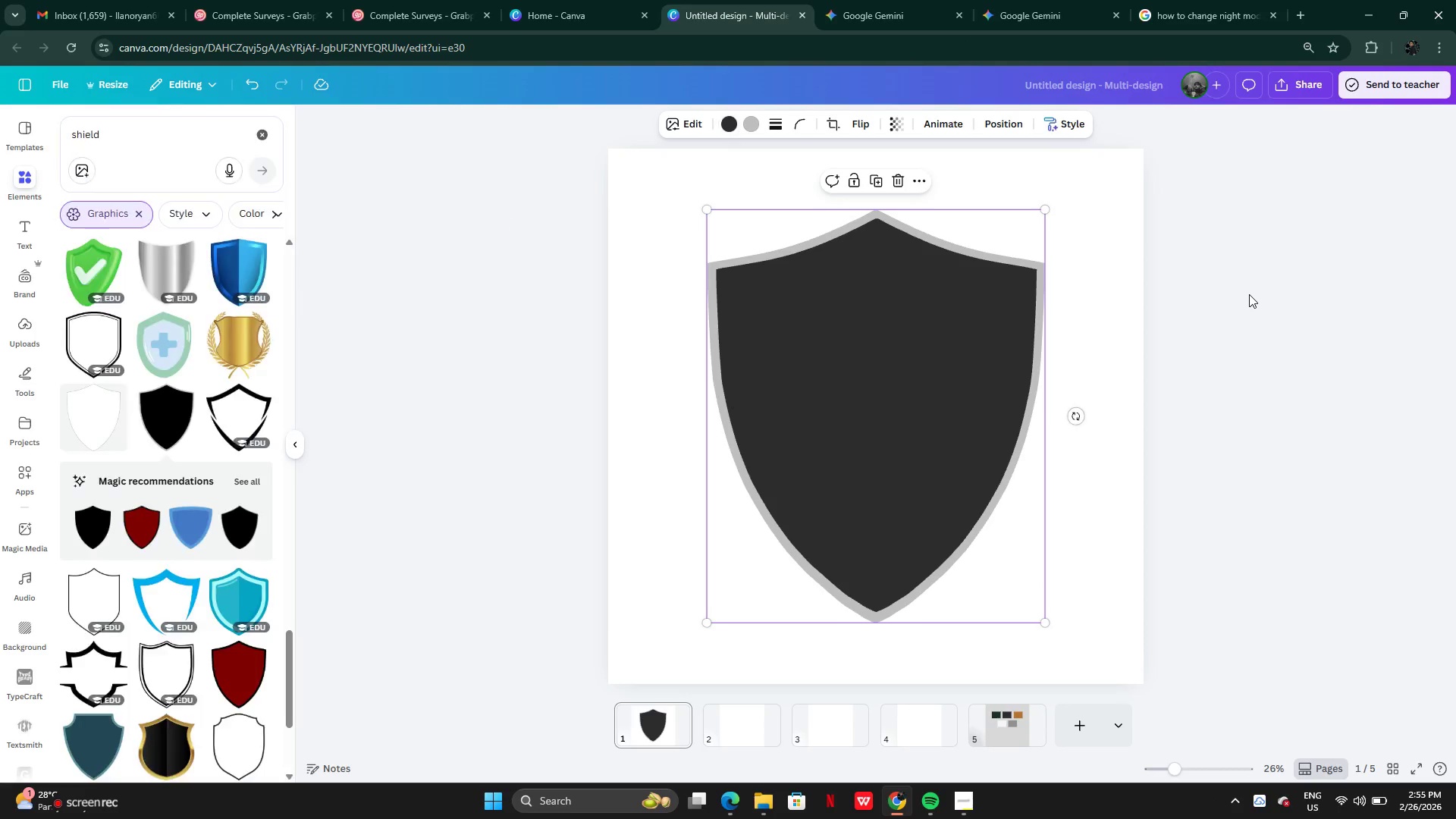 
left_click([1249, 294])
 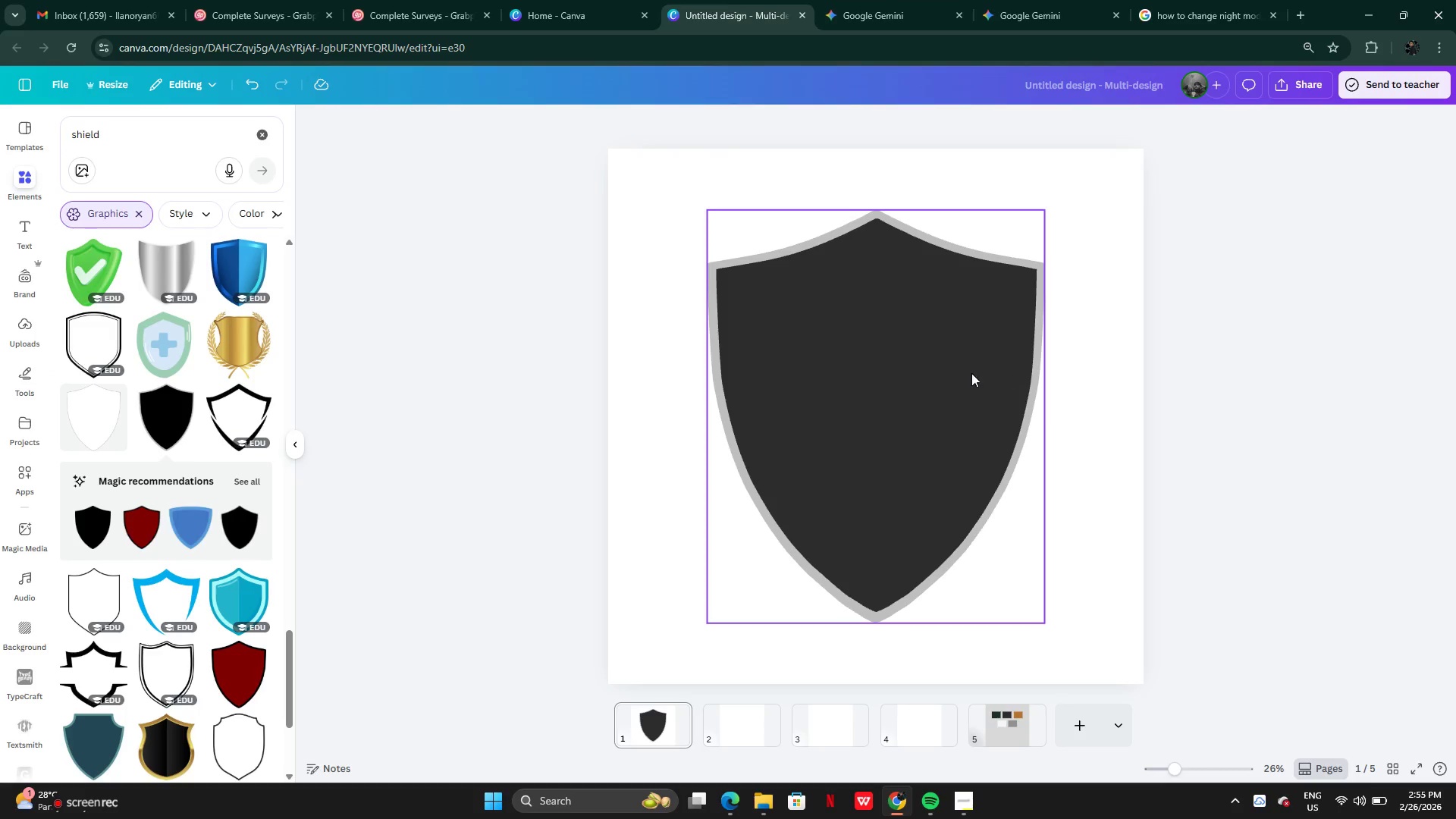 
left_click_drag(start_coordinate=[967, 372], to_coordinate=[963, 370])
 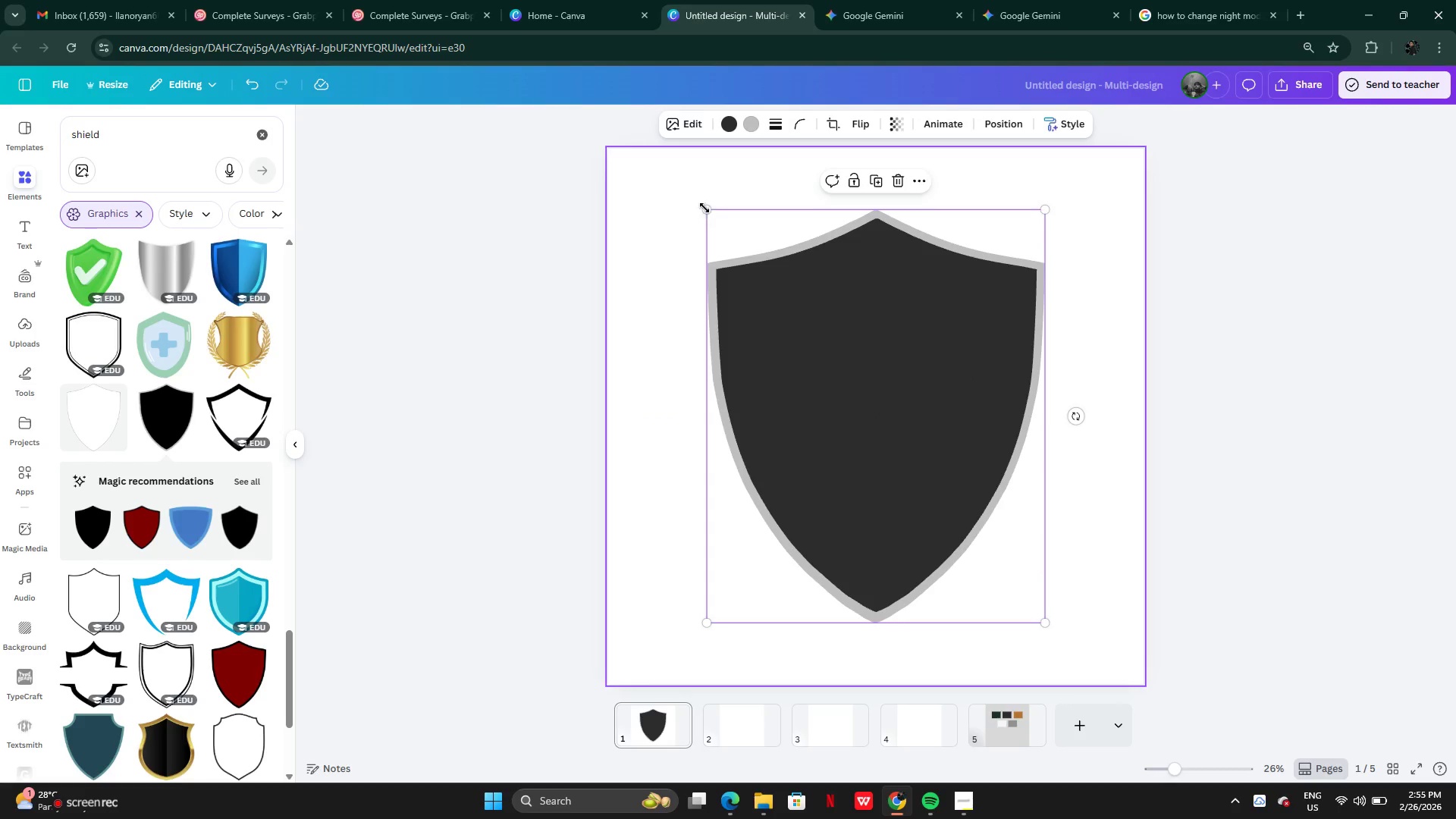 
left_click_drag(start_coordinate=[706, 209], to_coordinate=[669, 187])
 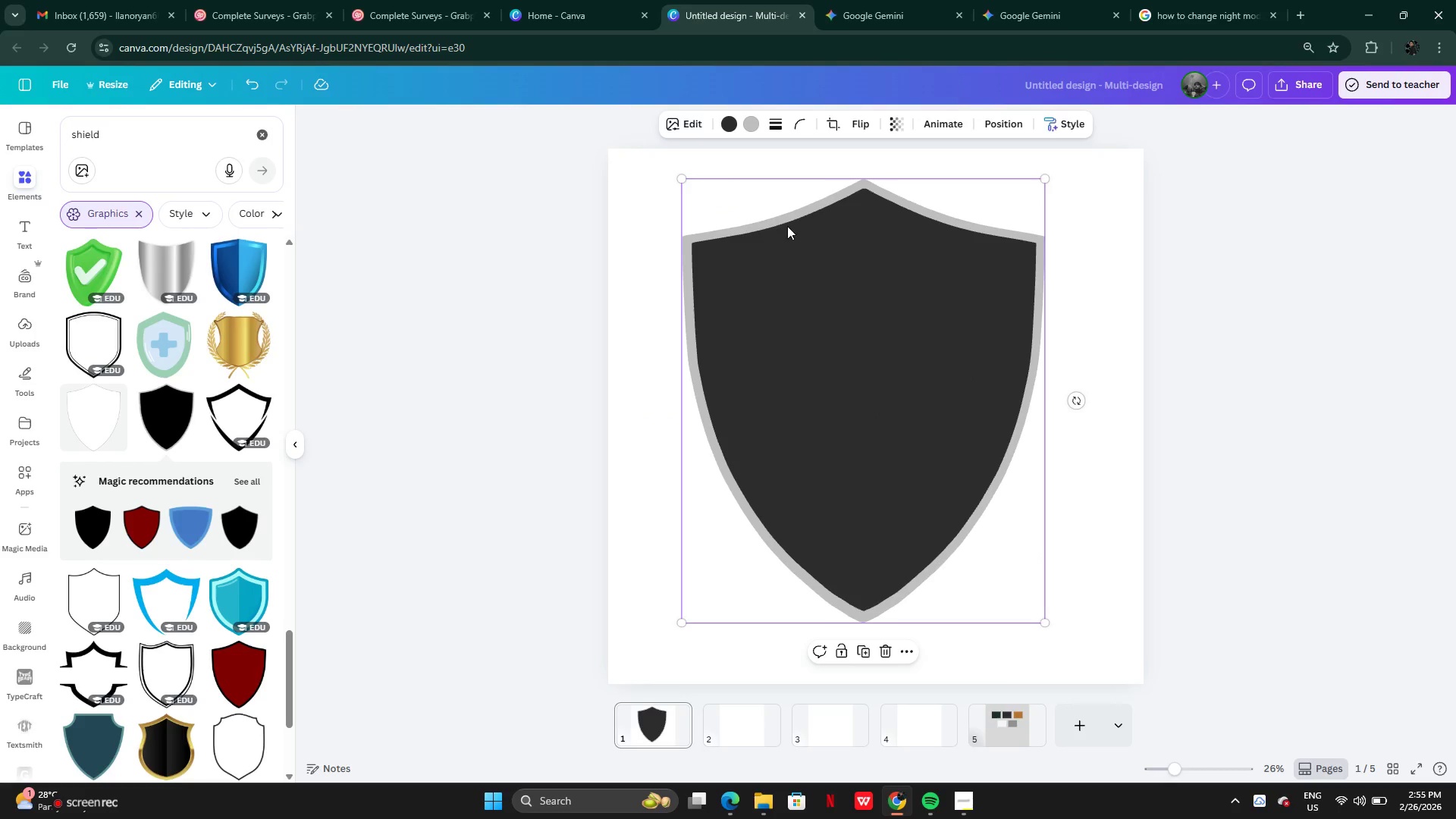 
left_click_drag(start_coordinate=[789, 230], to_coordinate=[801, 248])
 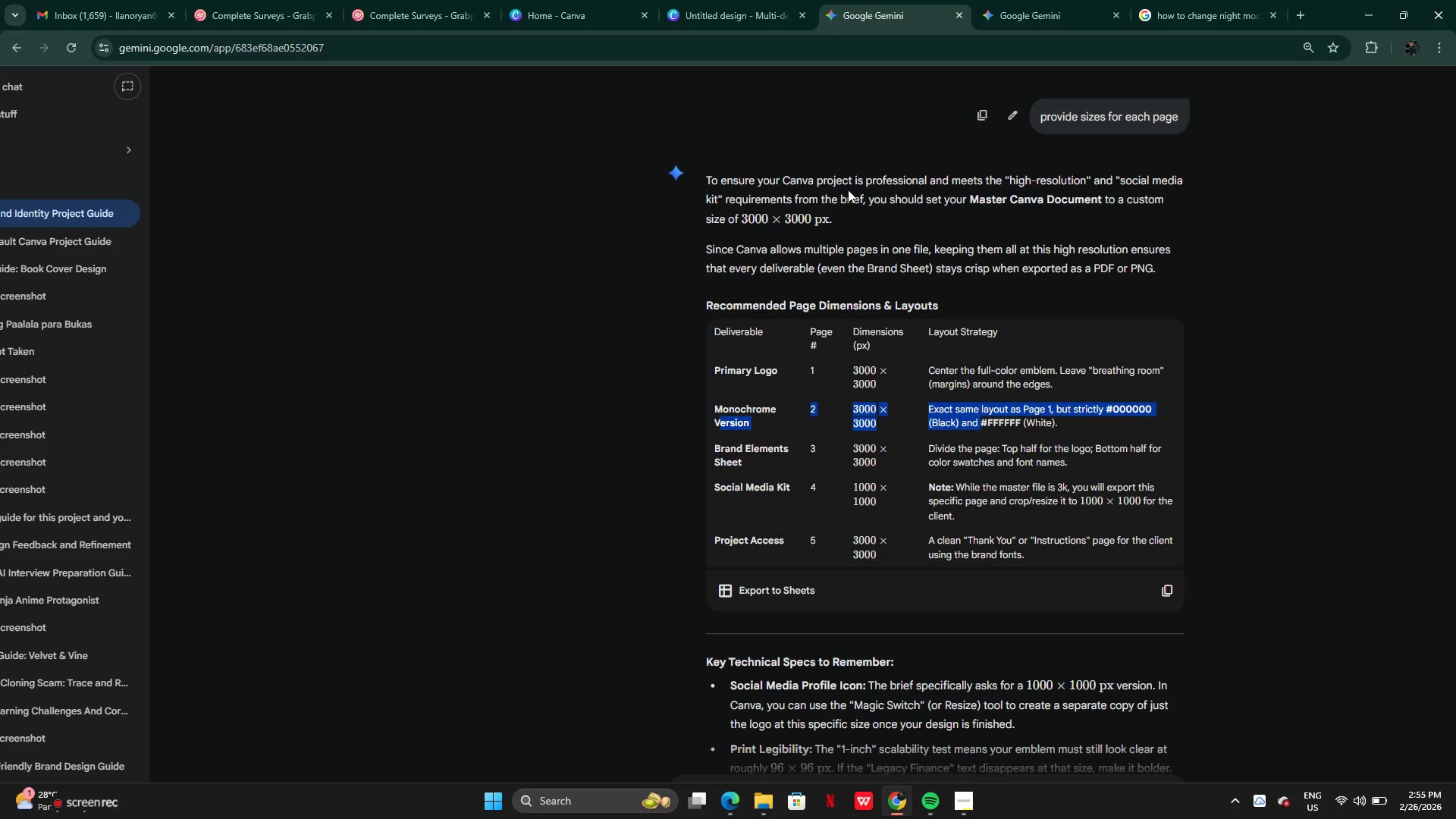 
wait(8.45)
 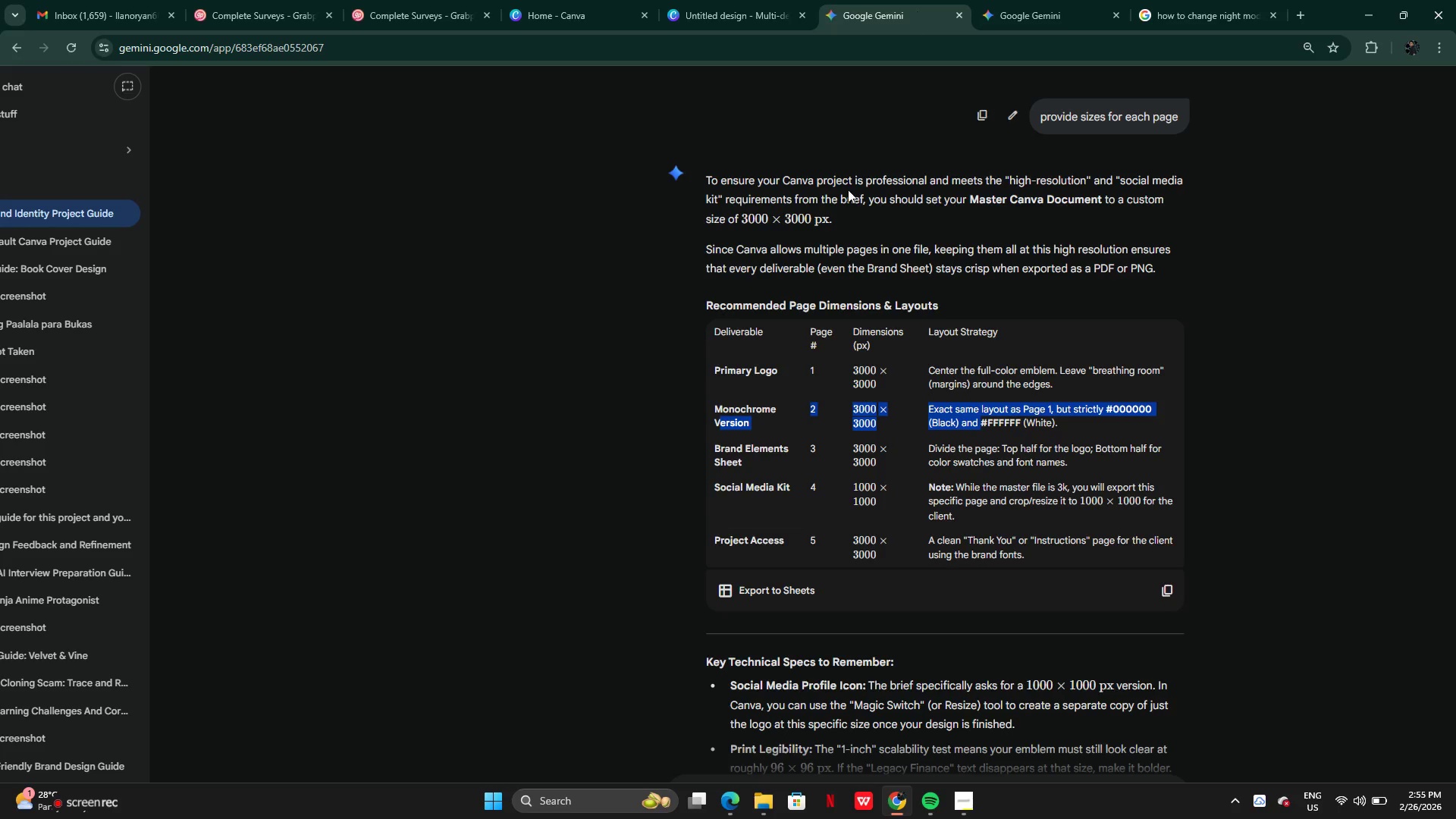 
left_click_drag(start_coordinate=[811, 205], to_coordinate=[905, 205])
 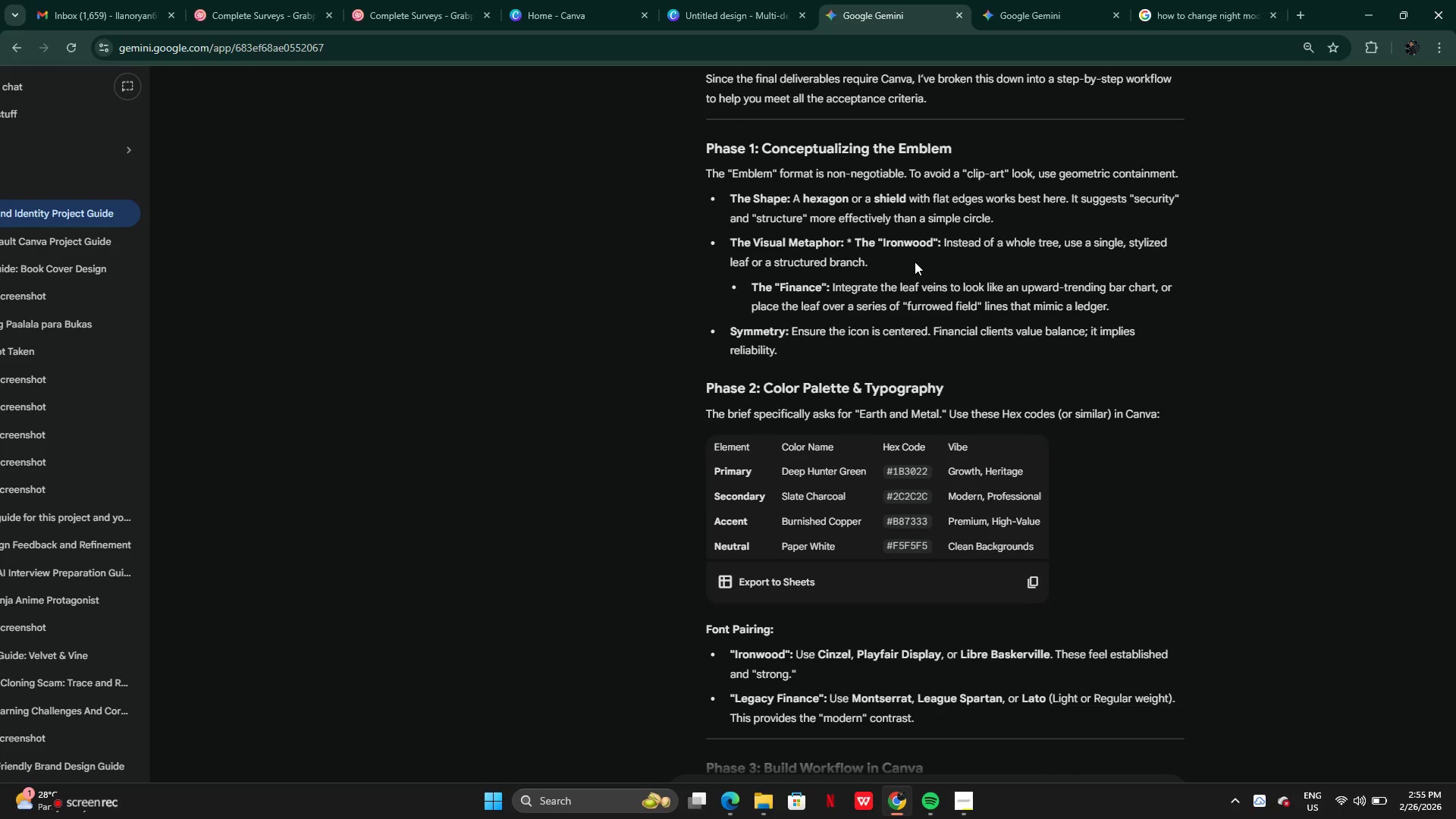 
mouse_move([905, 291])
 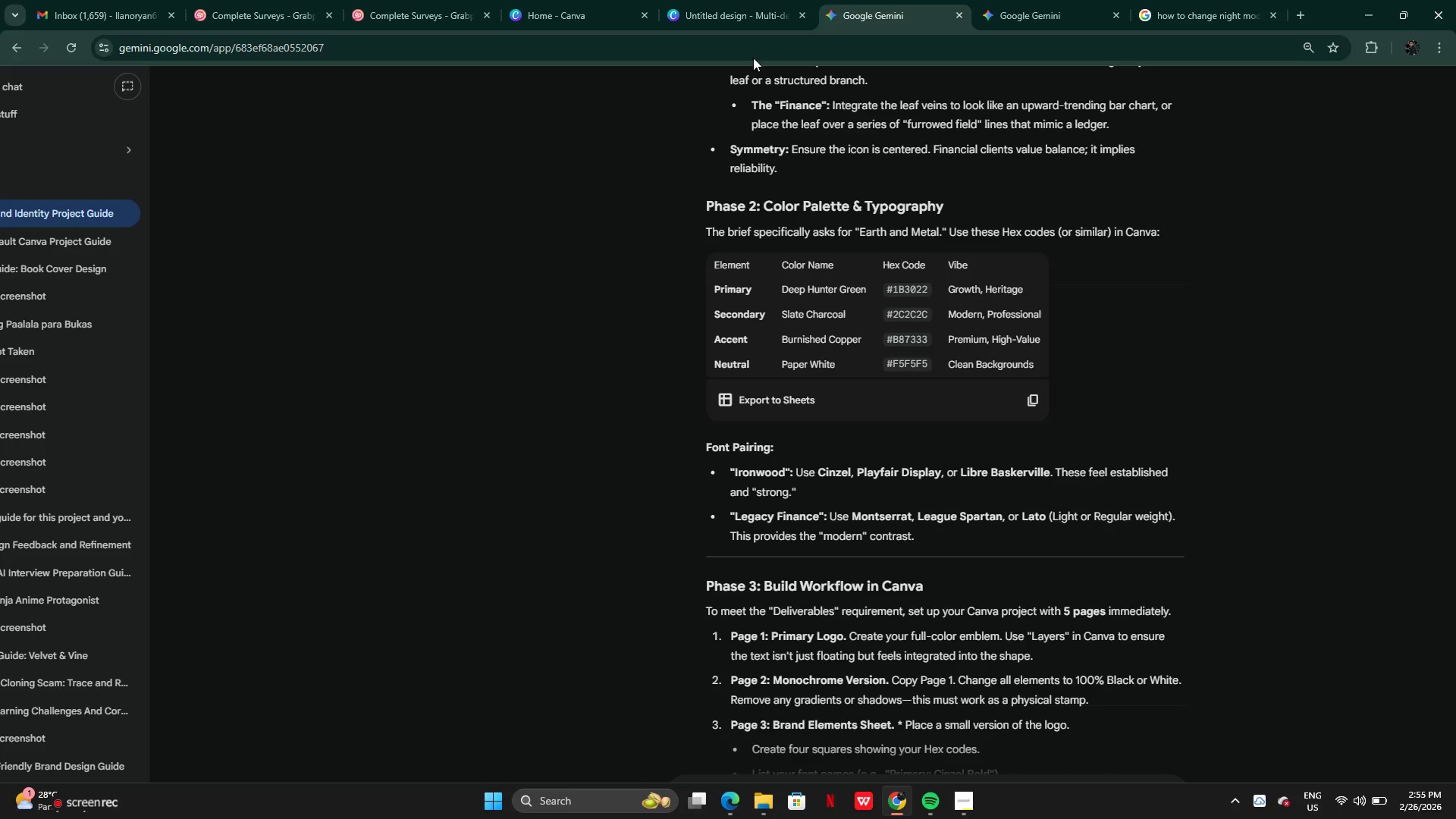 
left_click([726, 25])
 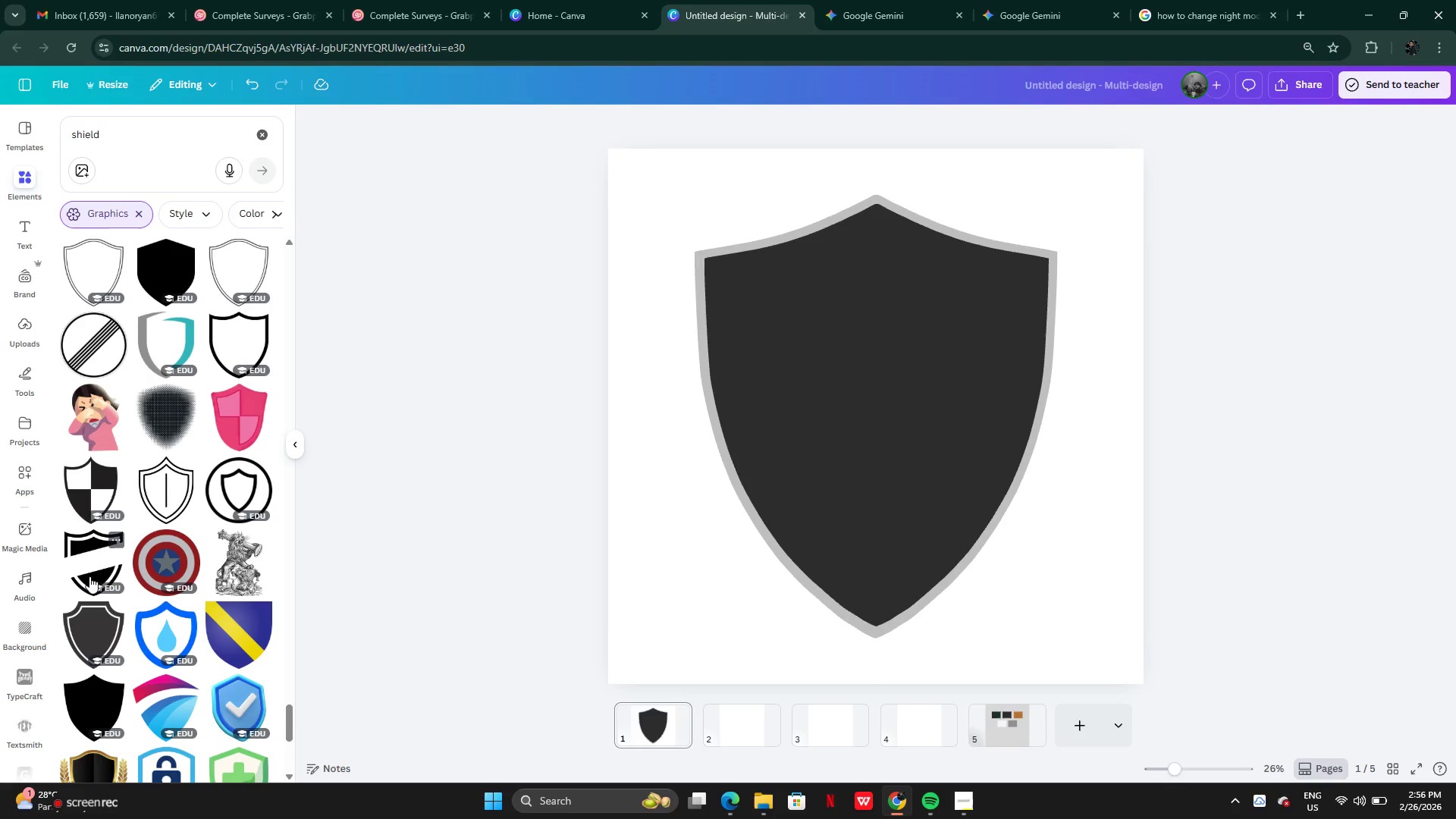 
wait(41.97)
 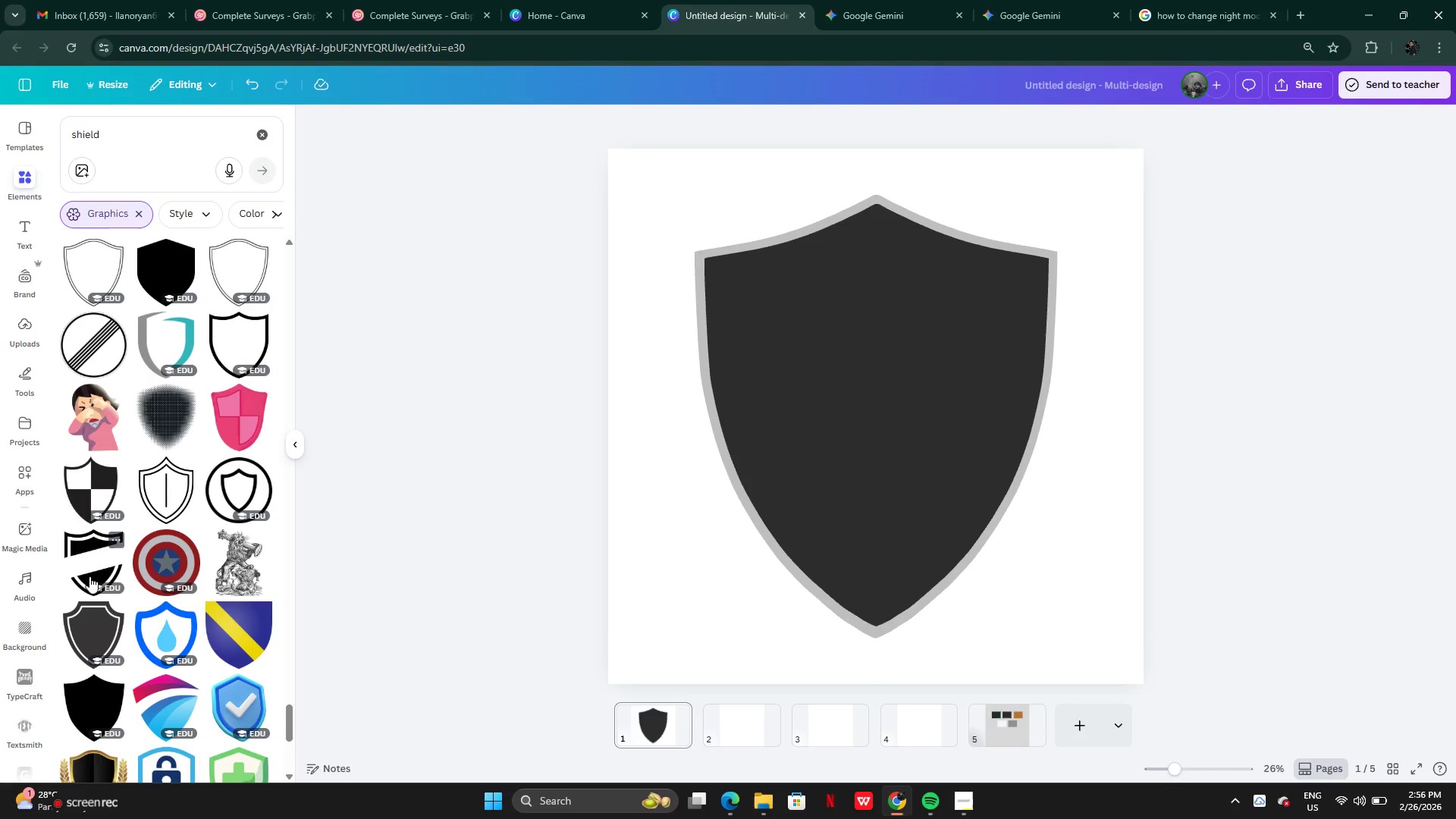 
left_click([744, 281])
 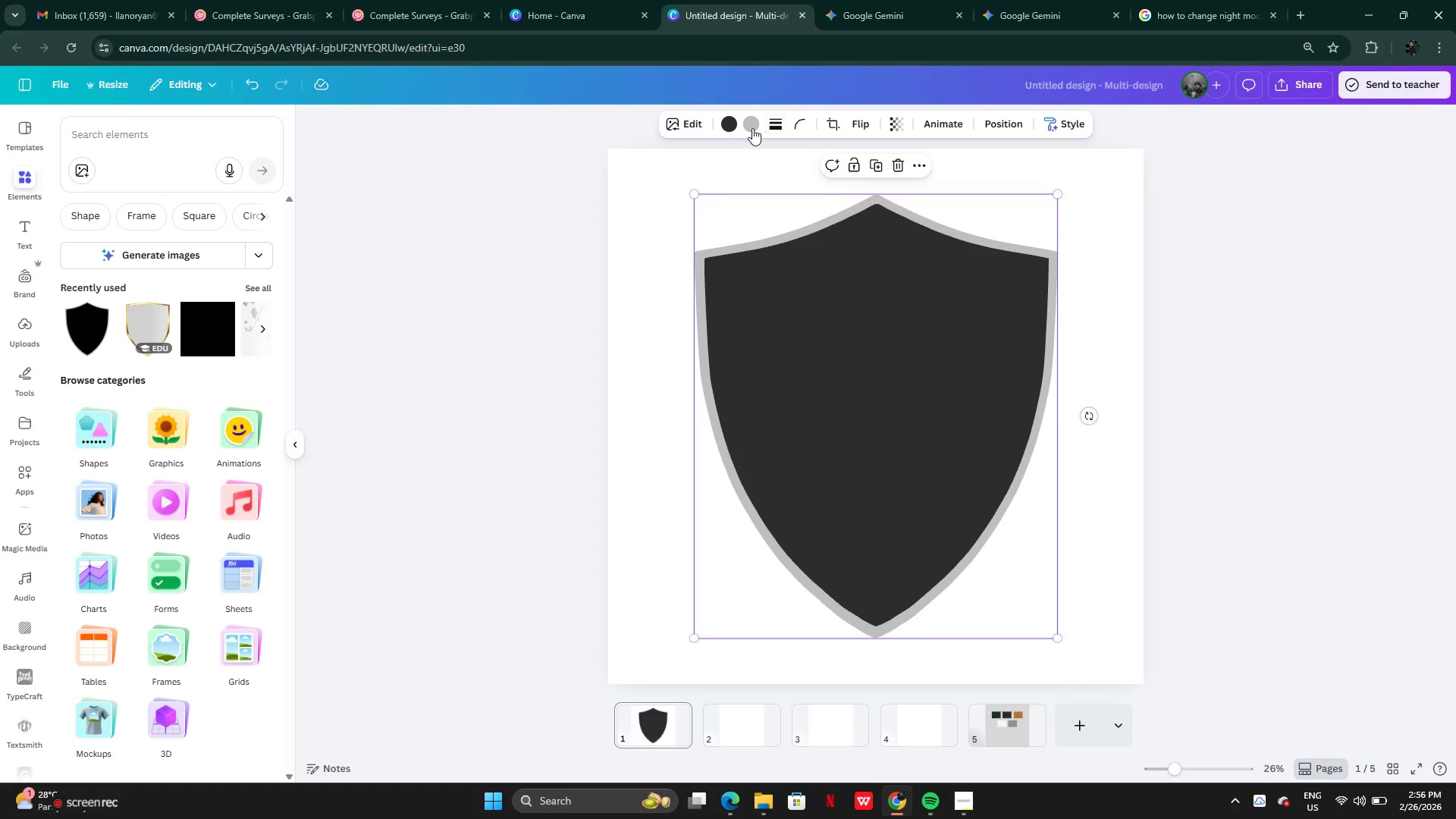 
left_click([748, 125])
 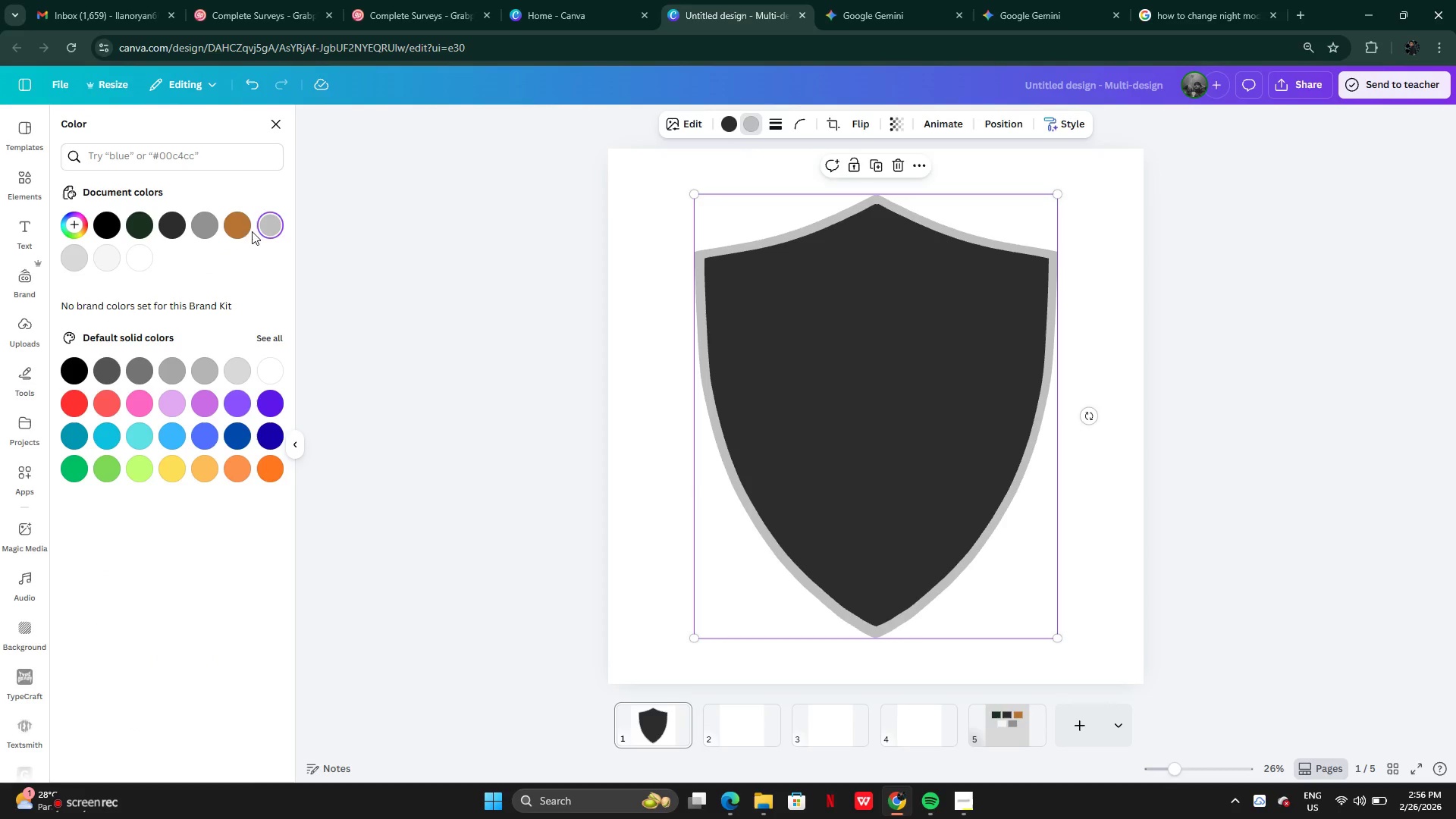 
left_click([237, 226])
 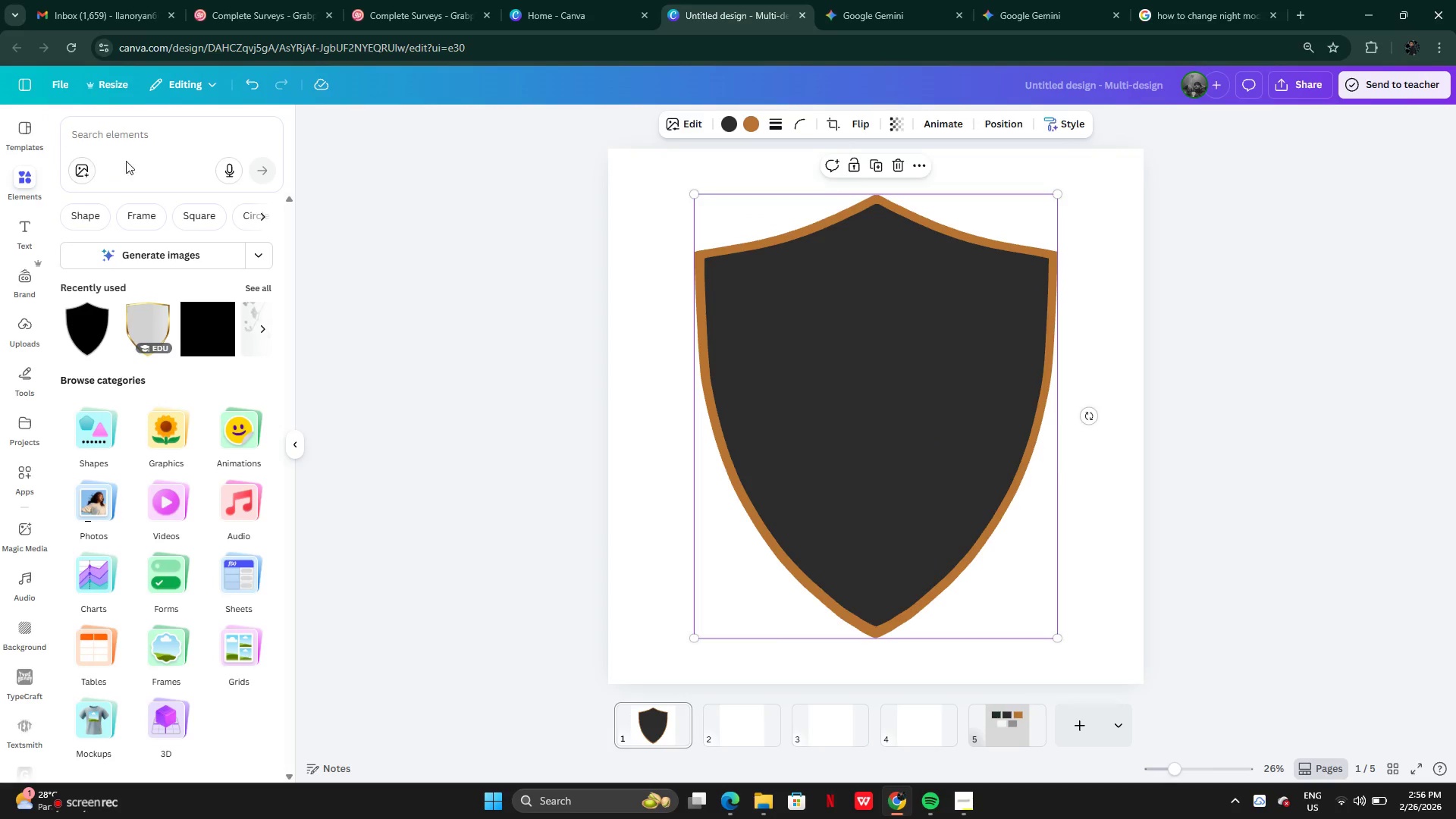 
wait(5.98)
 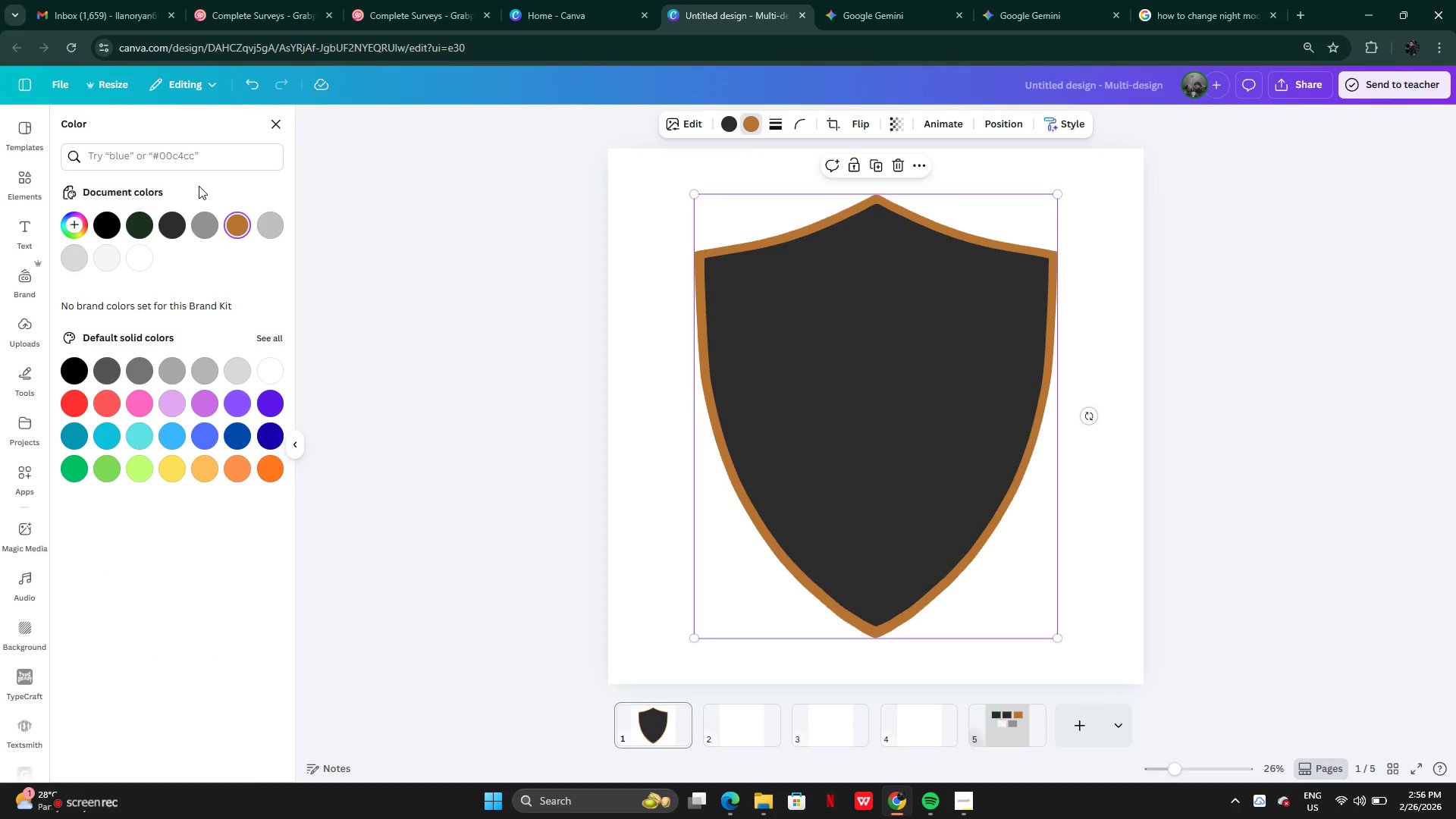 
type(brance)
key(Backspace)
type(h)
 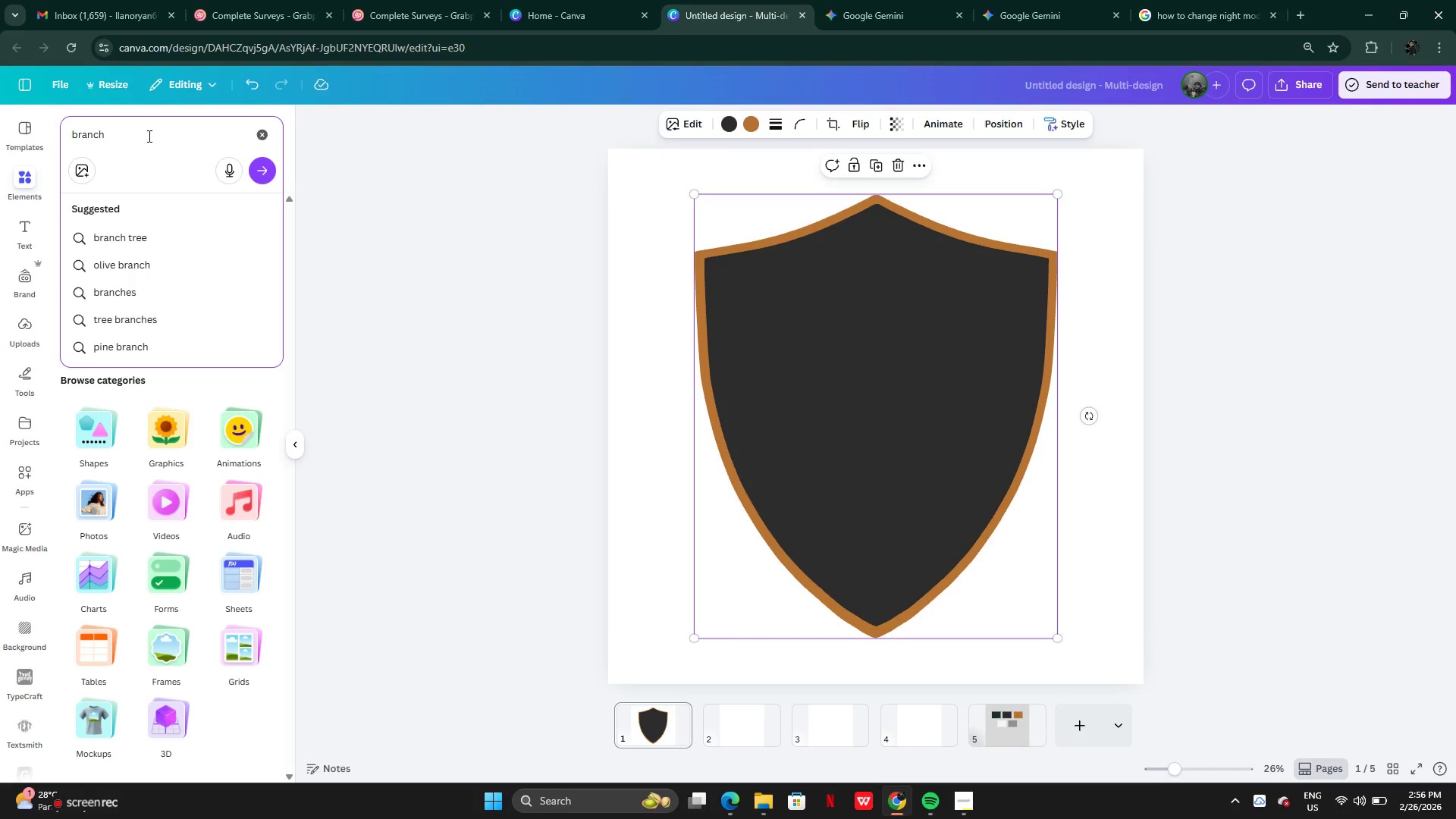 
key(Enter)
 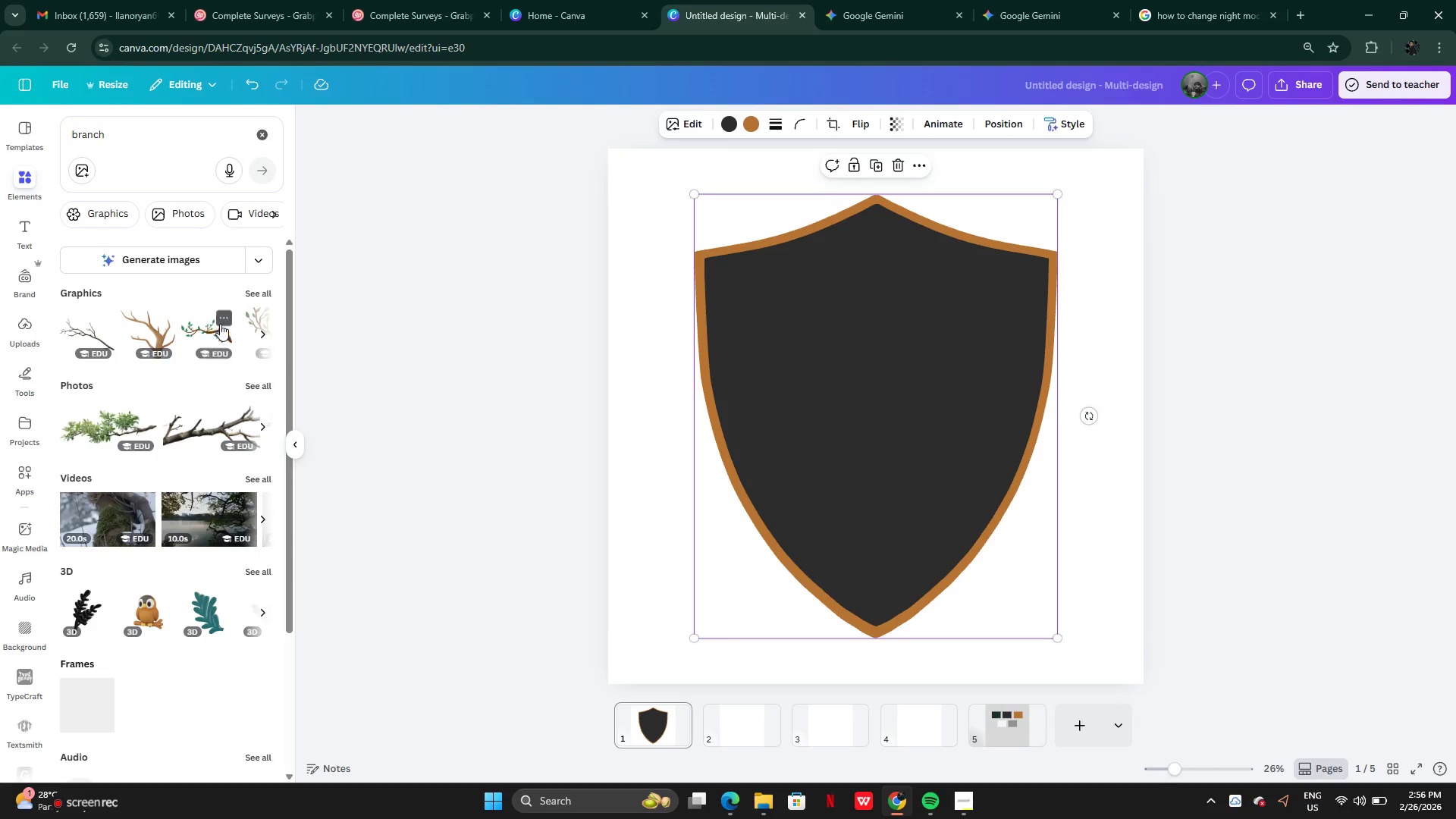 
left_click([261, 290])
 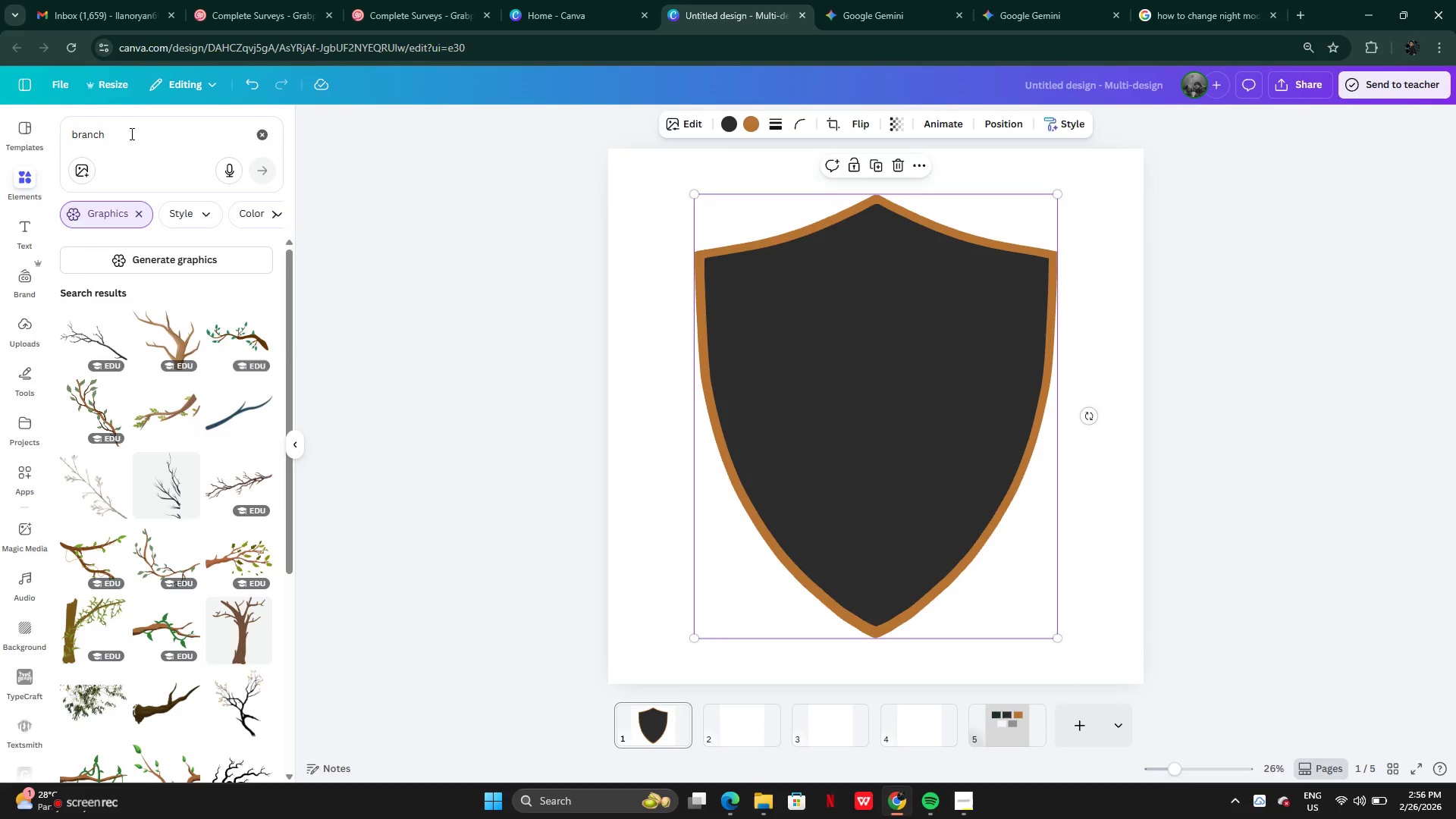 
type( icon)
 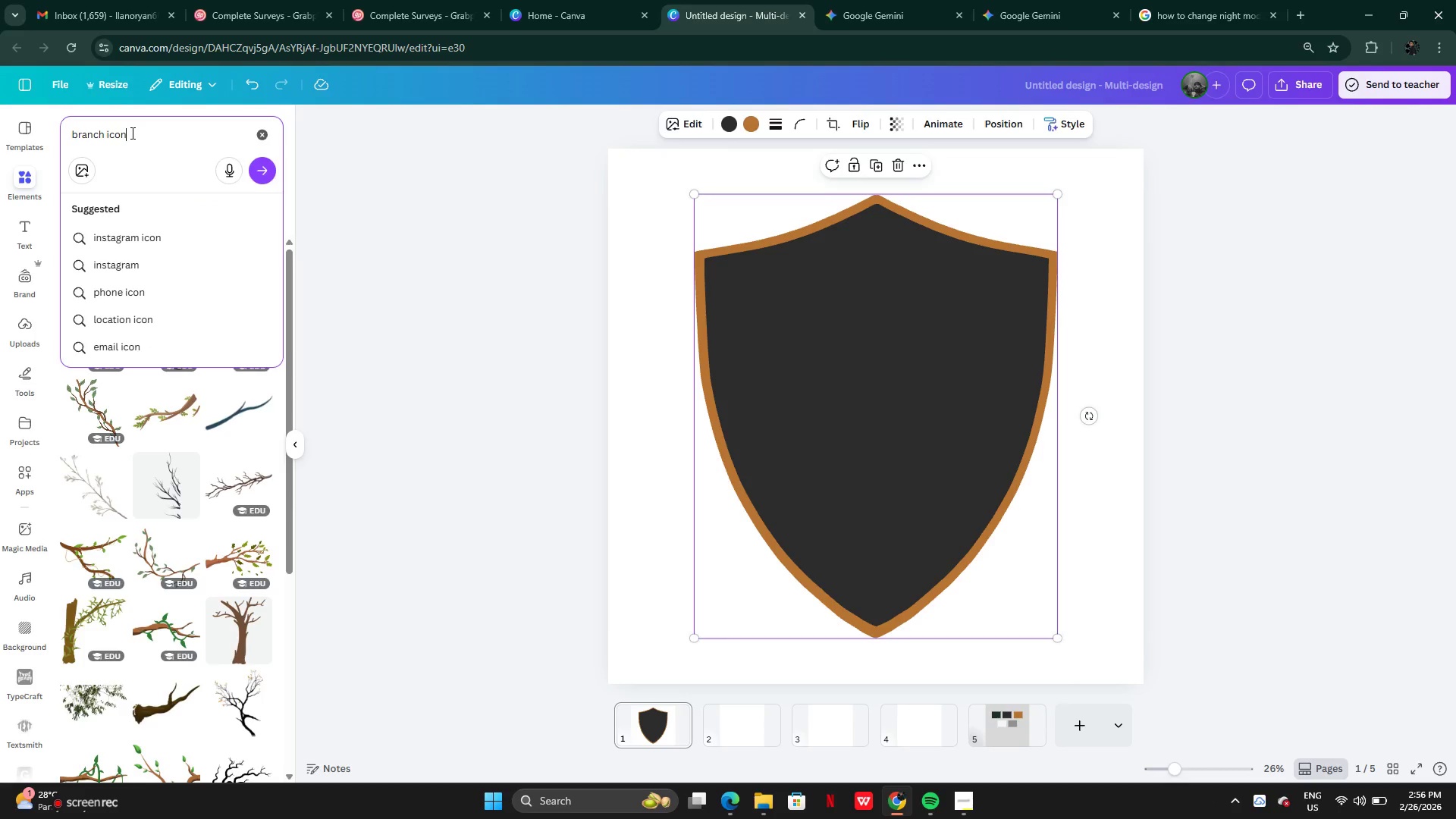 
key(Enter)
 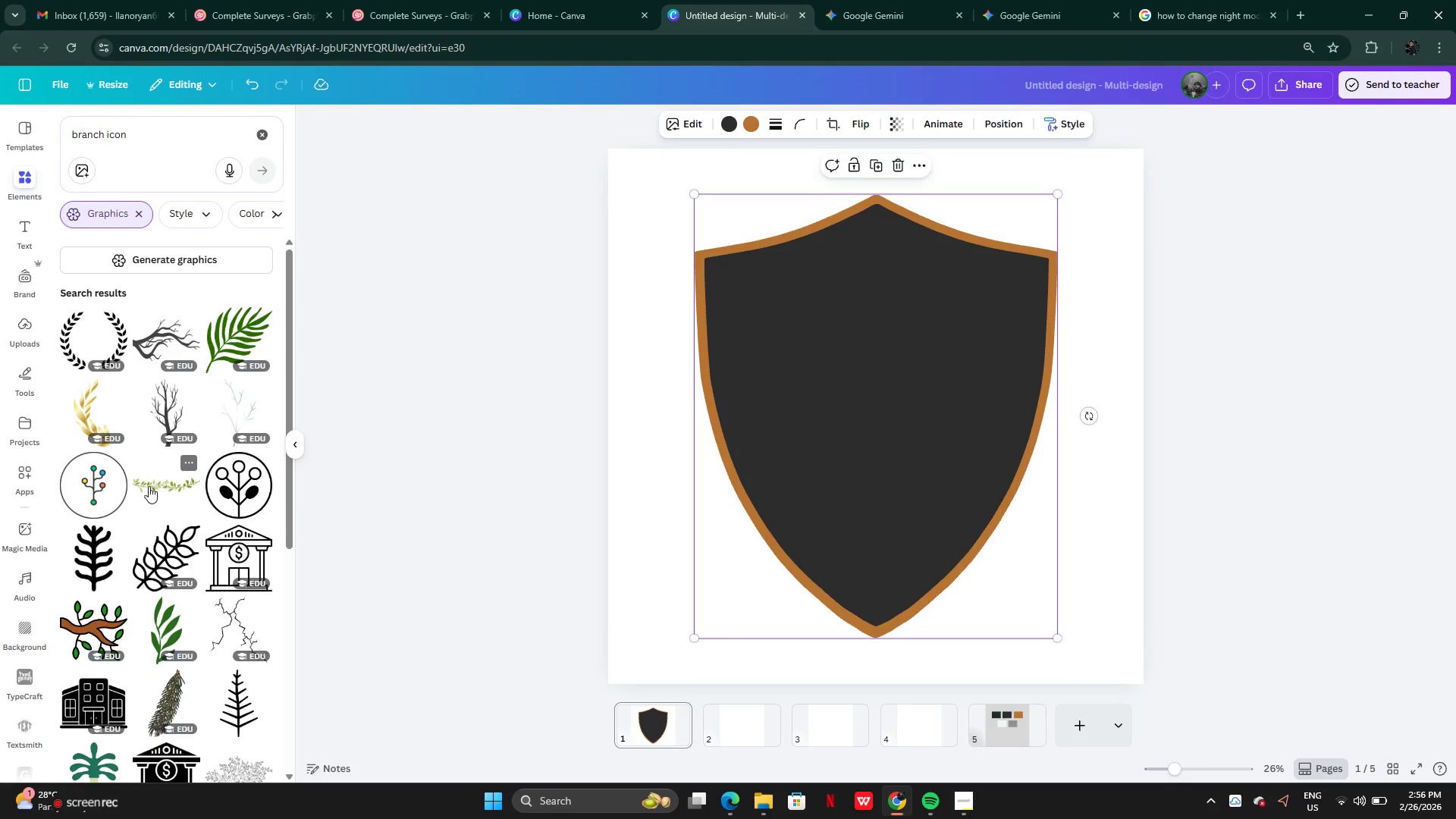 
wait(6.74)
 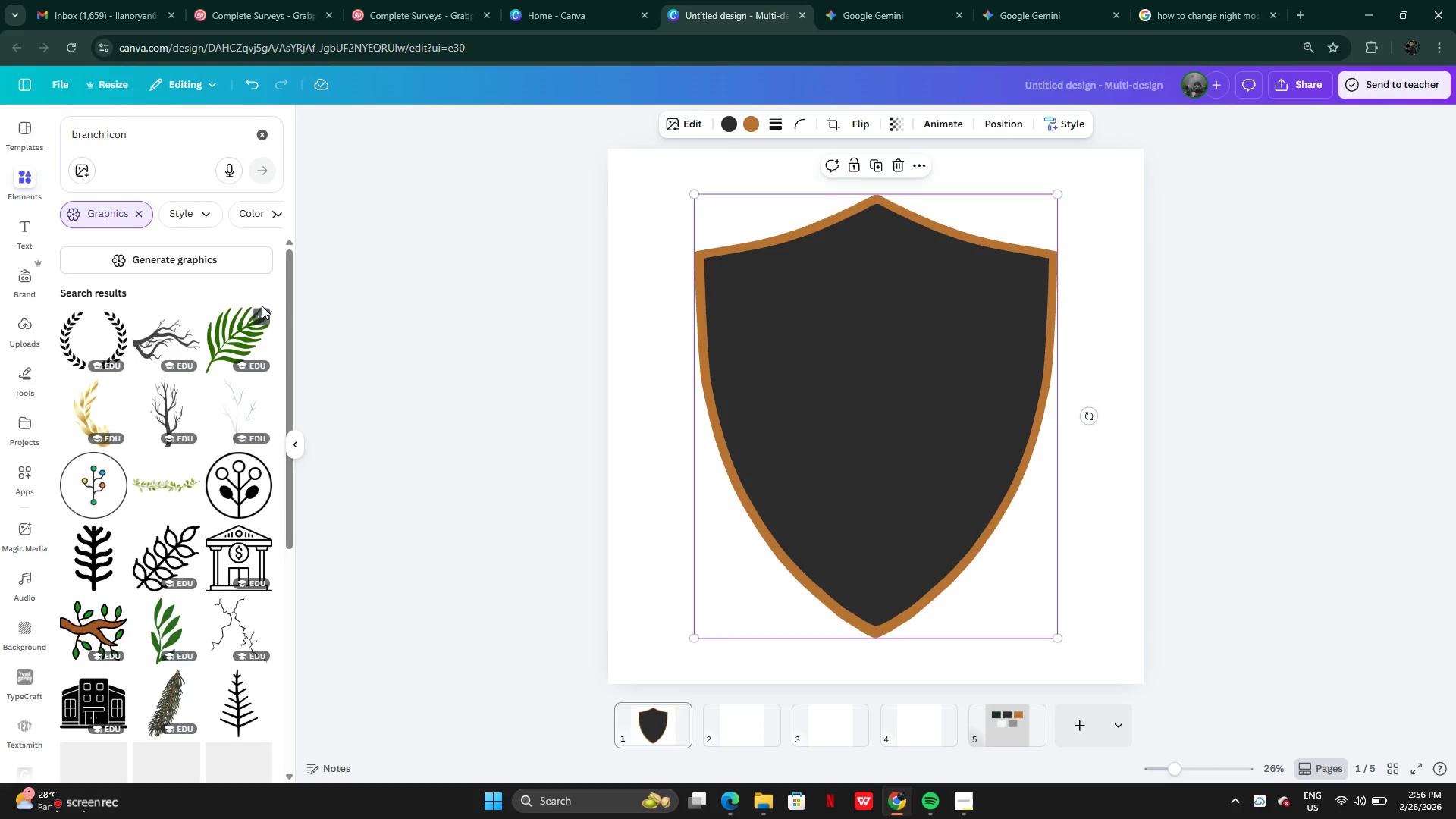 
mouse_move([184, 539])
 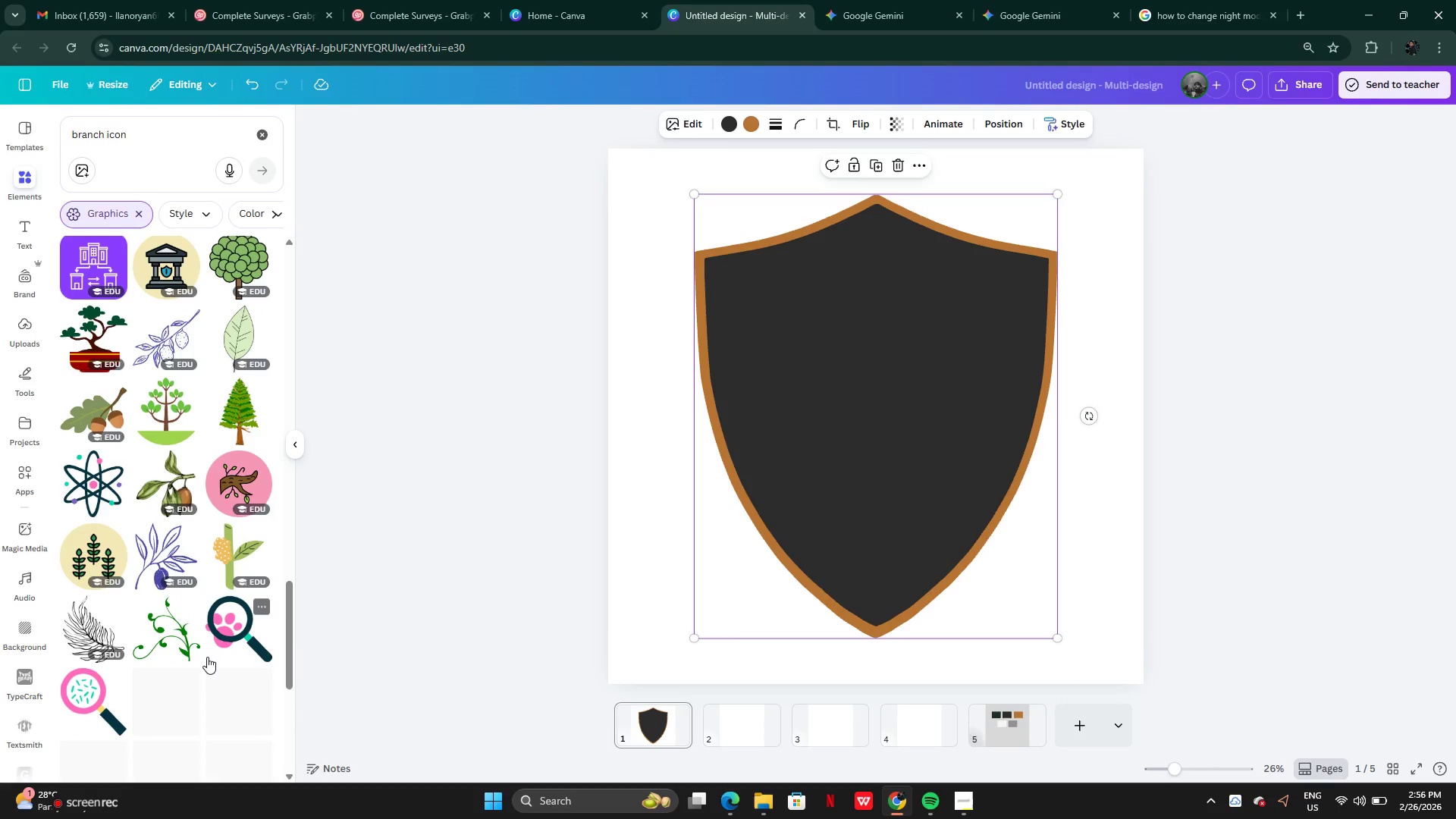 
wait(21.42)
 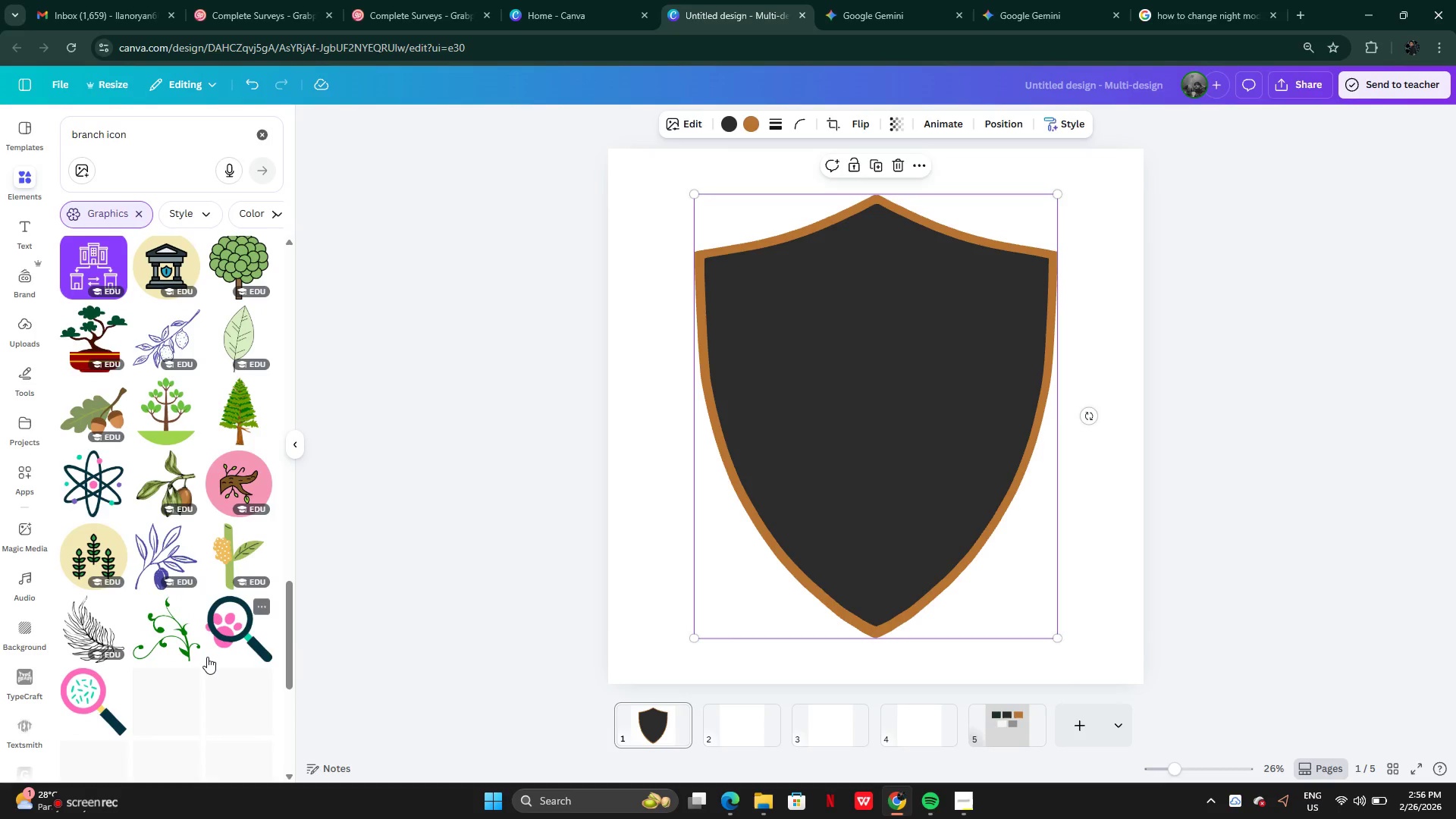 
mouse_move([207, 441])
 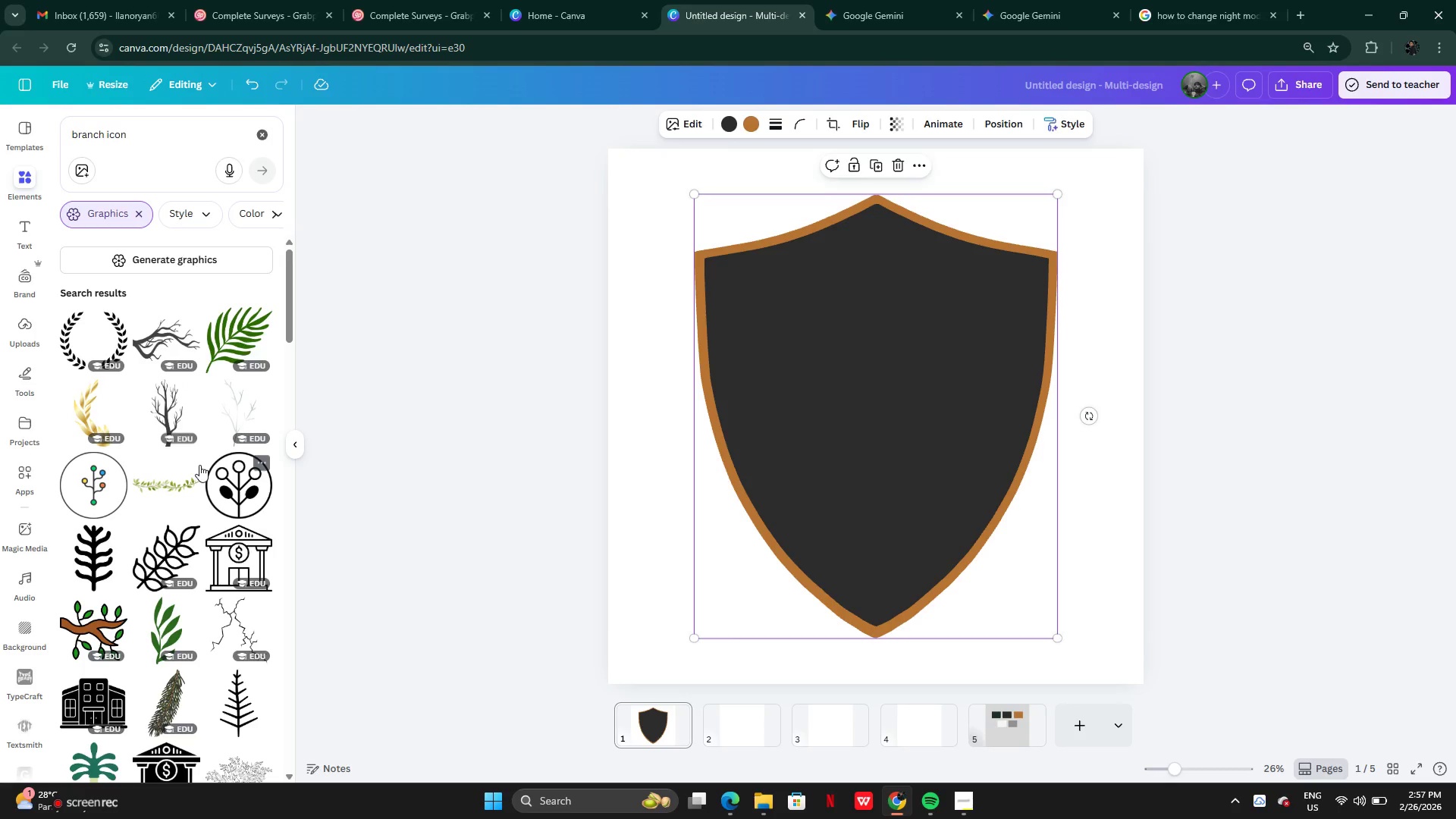 
left_click([104, 425])
 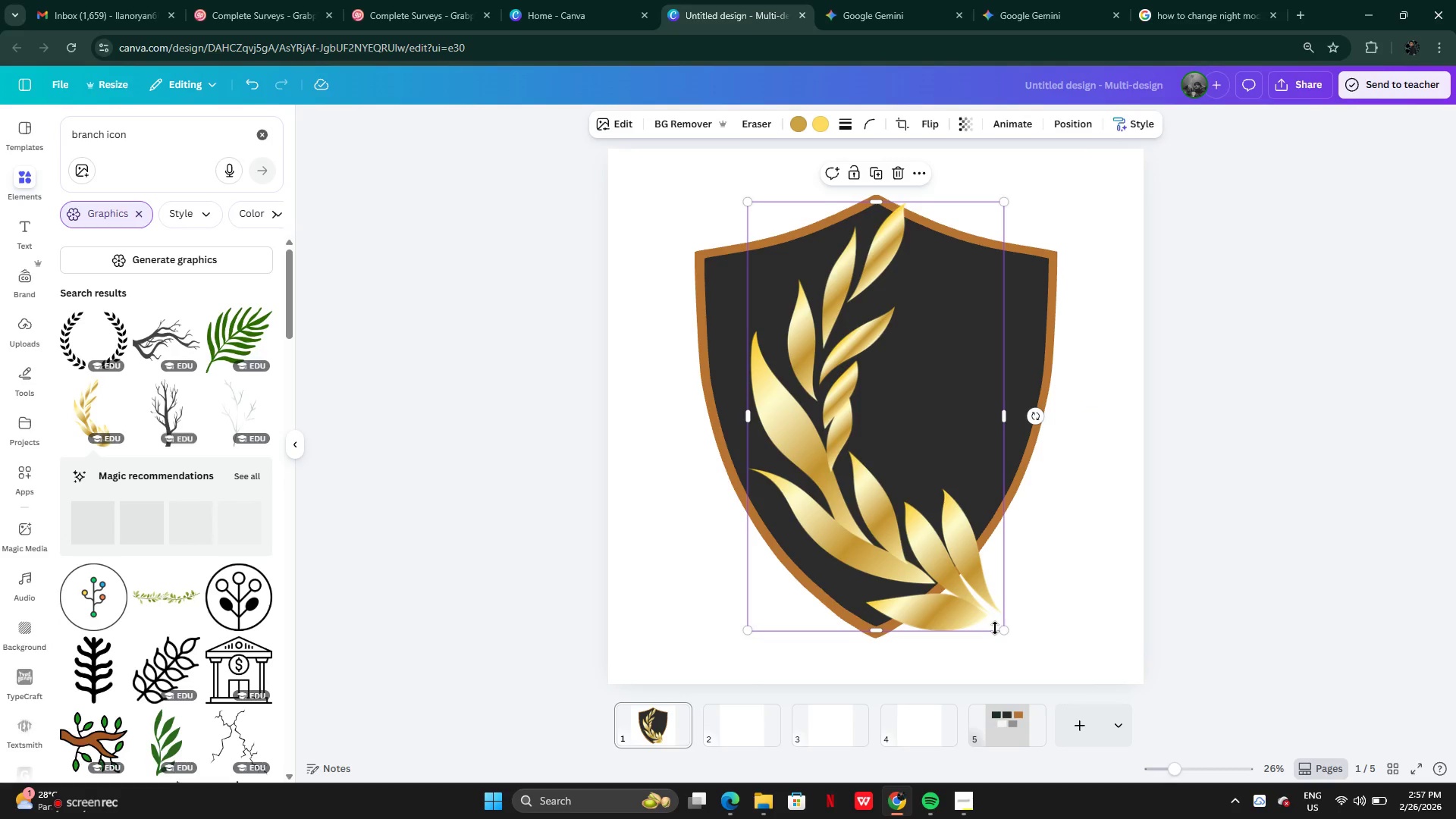 
left_click_drag(start_coordinate=[1003, 631], to_coordinate=[863, 439])
 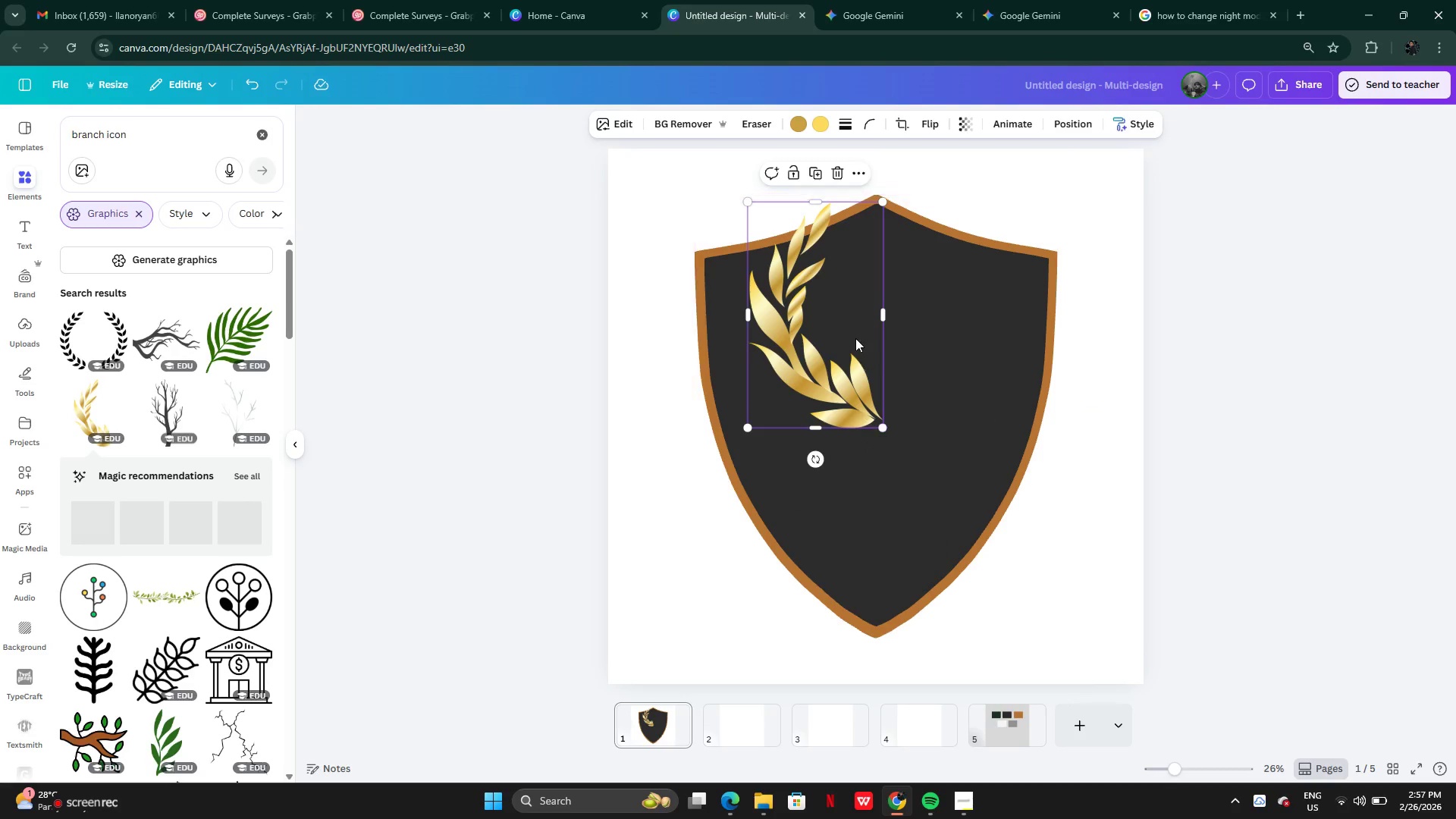 
left_click_drag(start_coordinate=[855, 338], to_coordinate=[913, 419])
 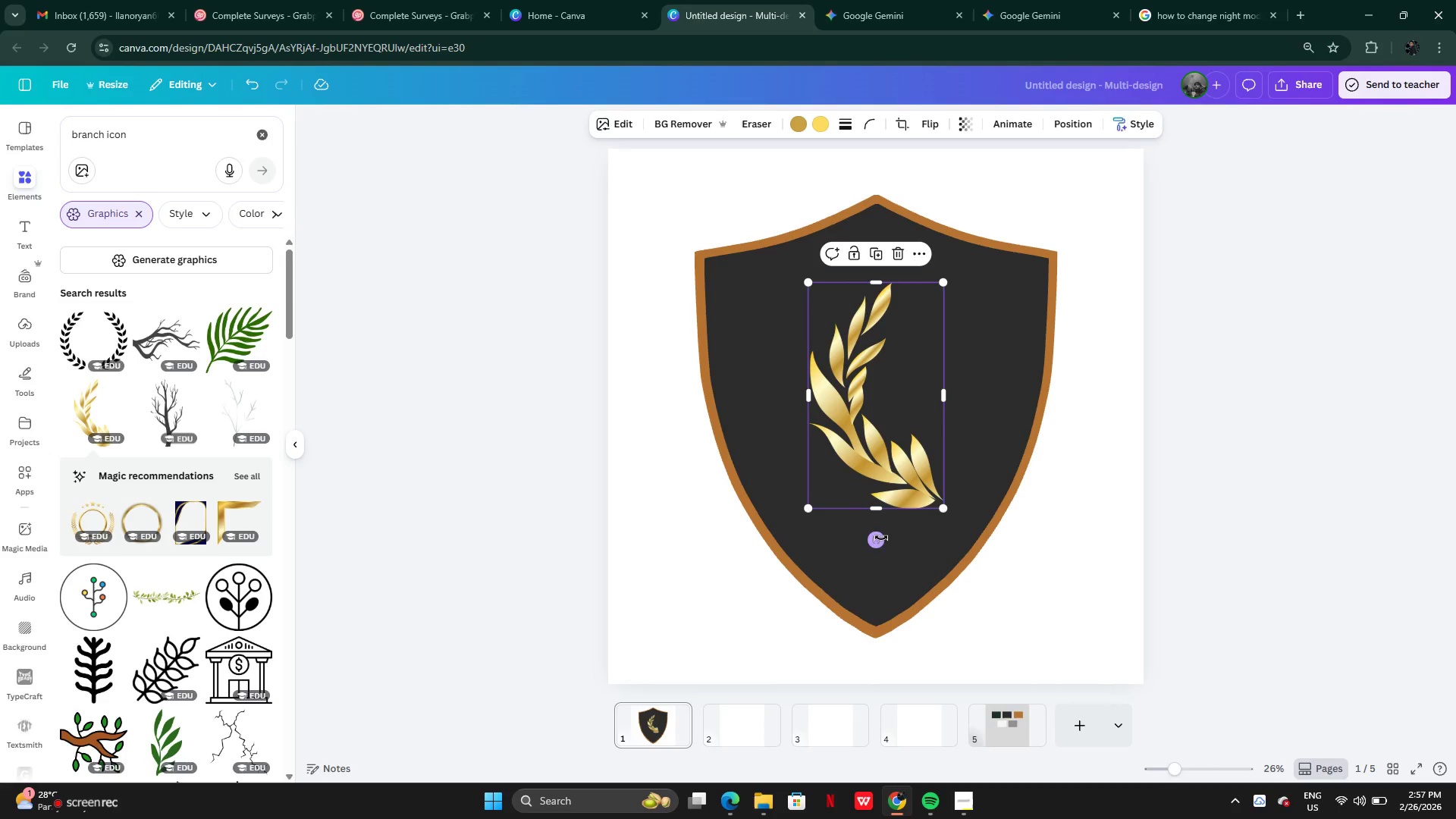 
left_click_drag(start_coordinate=[880, 541], to_coordinate=[969, 392])
 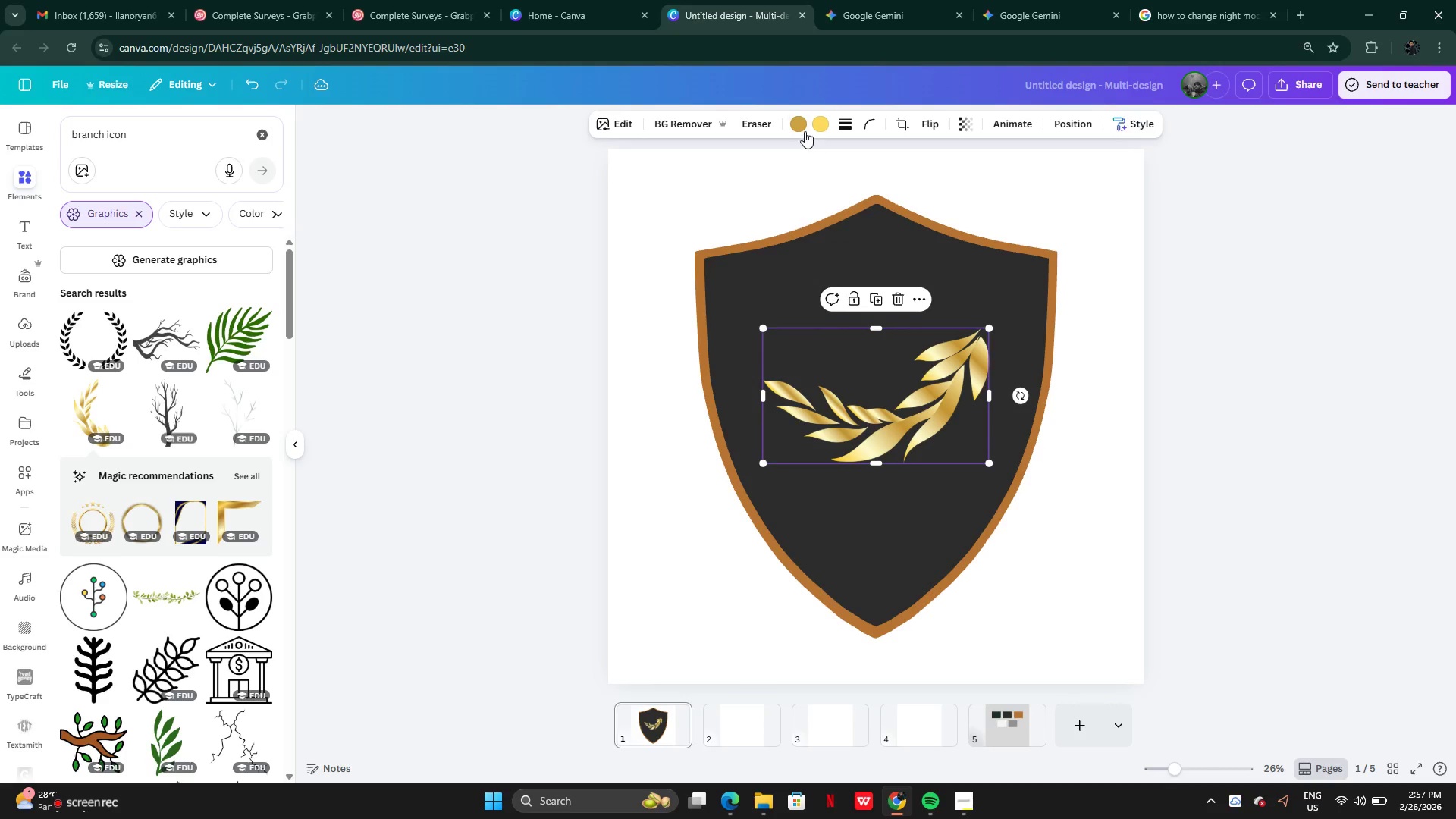 
left_click([802, 124])
 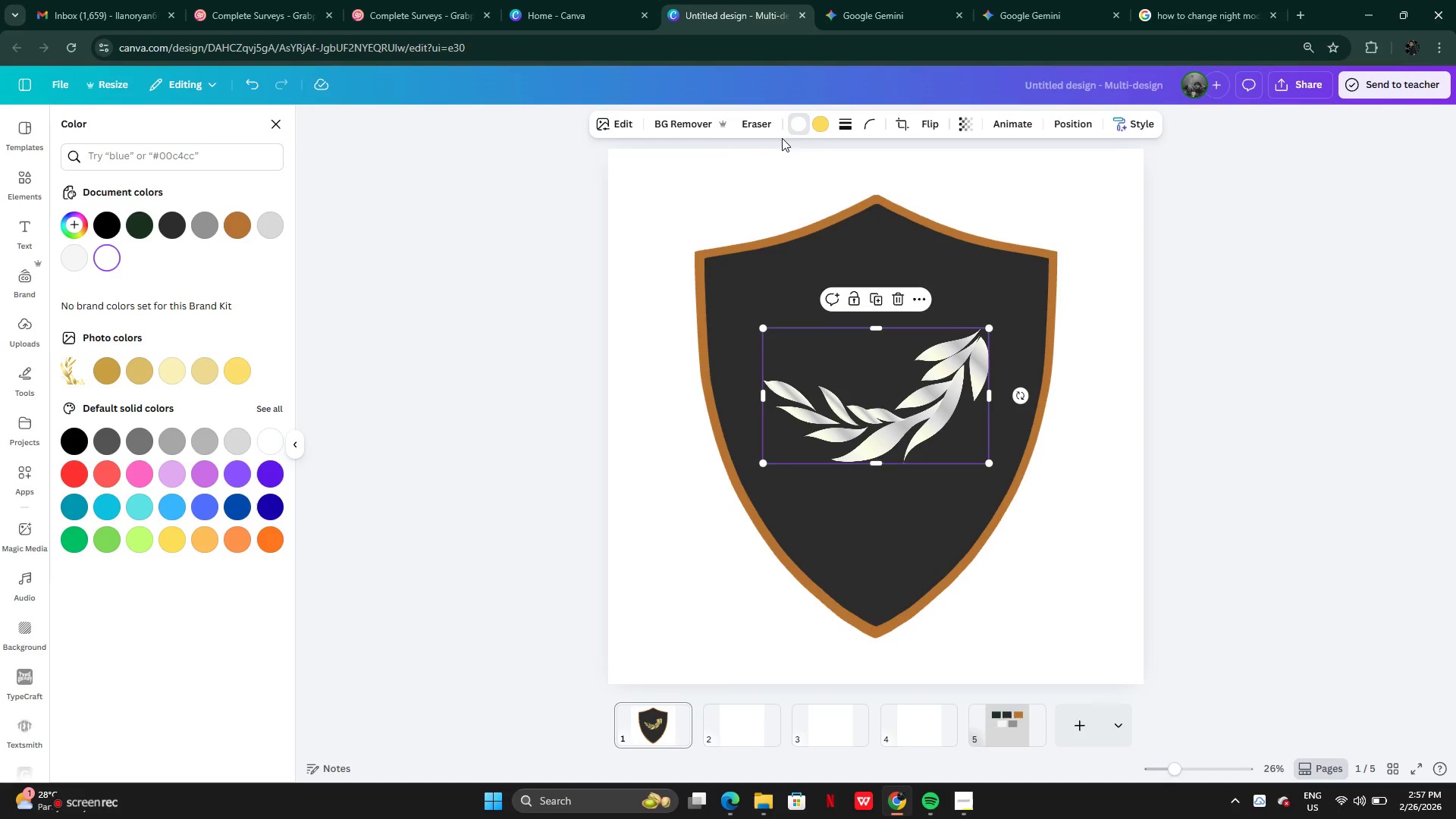 
left_click([824, 124])
 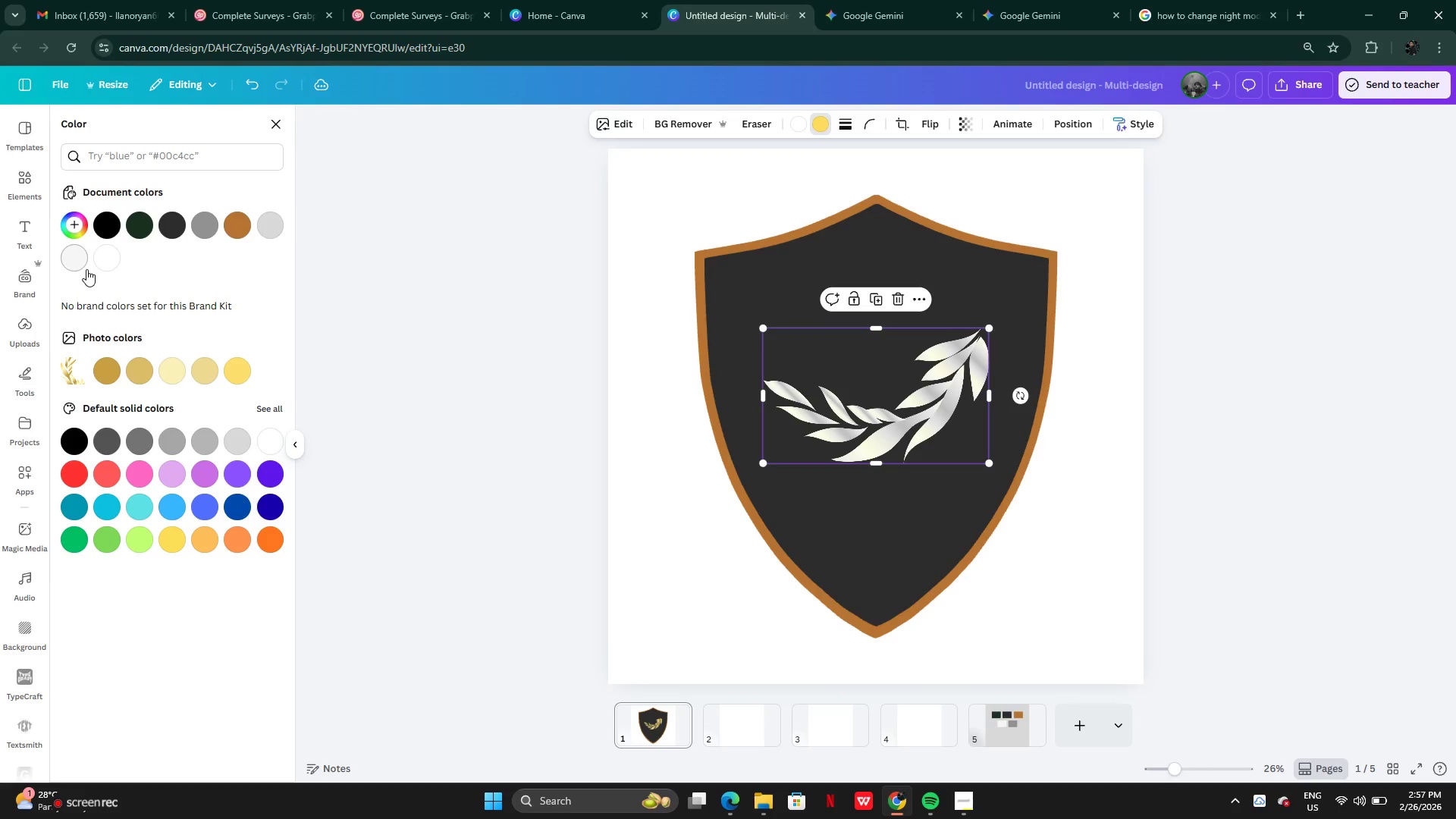 
left_click([97, 258])
 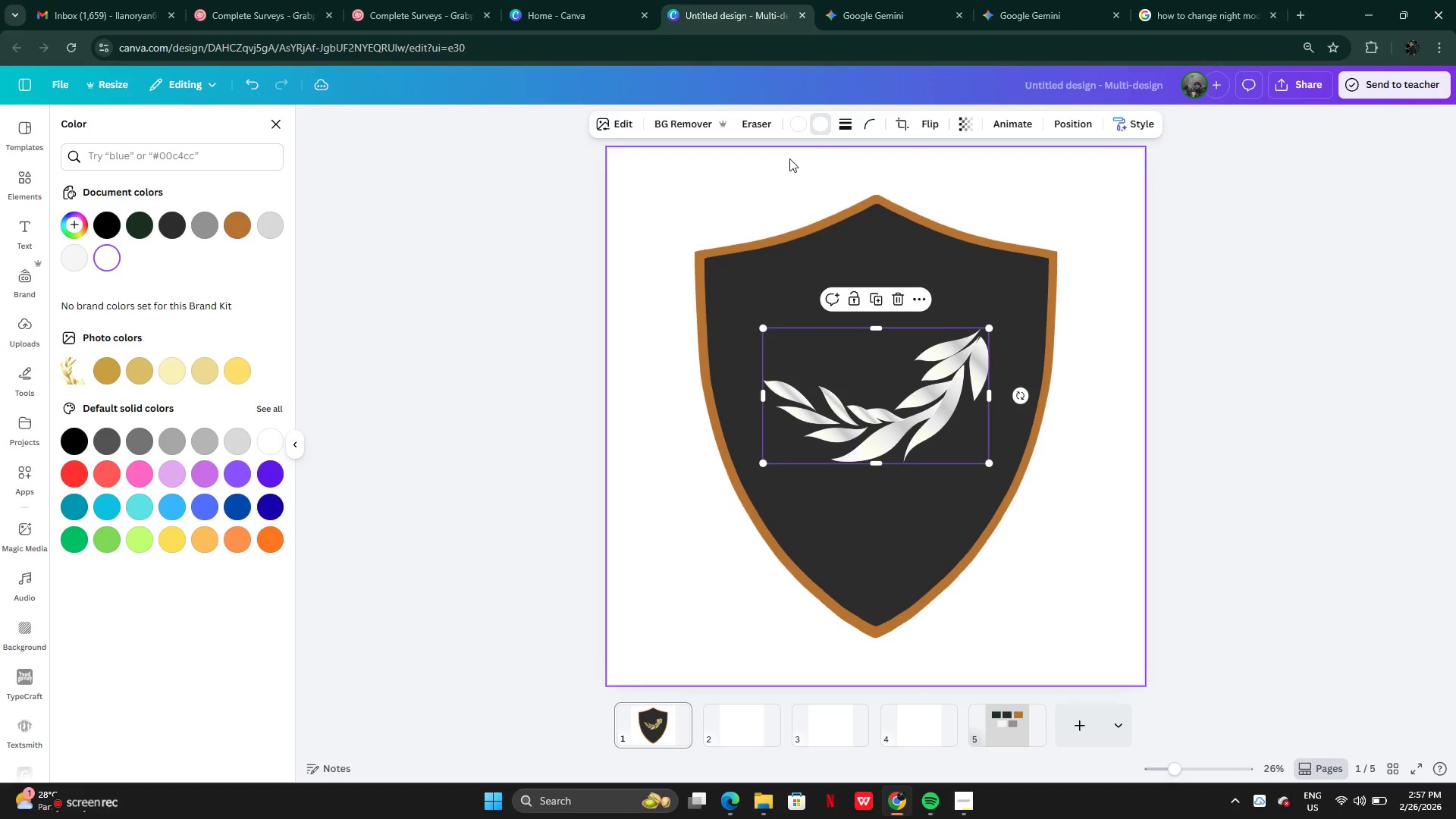 
left_click([140, 226])
 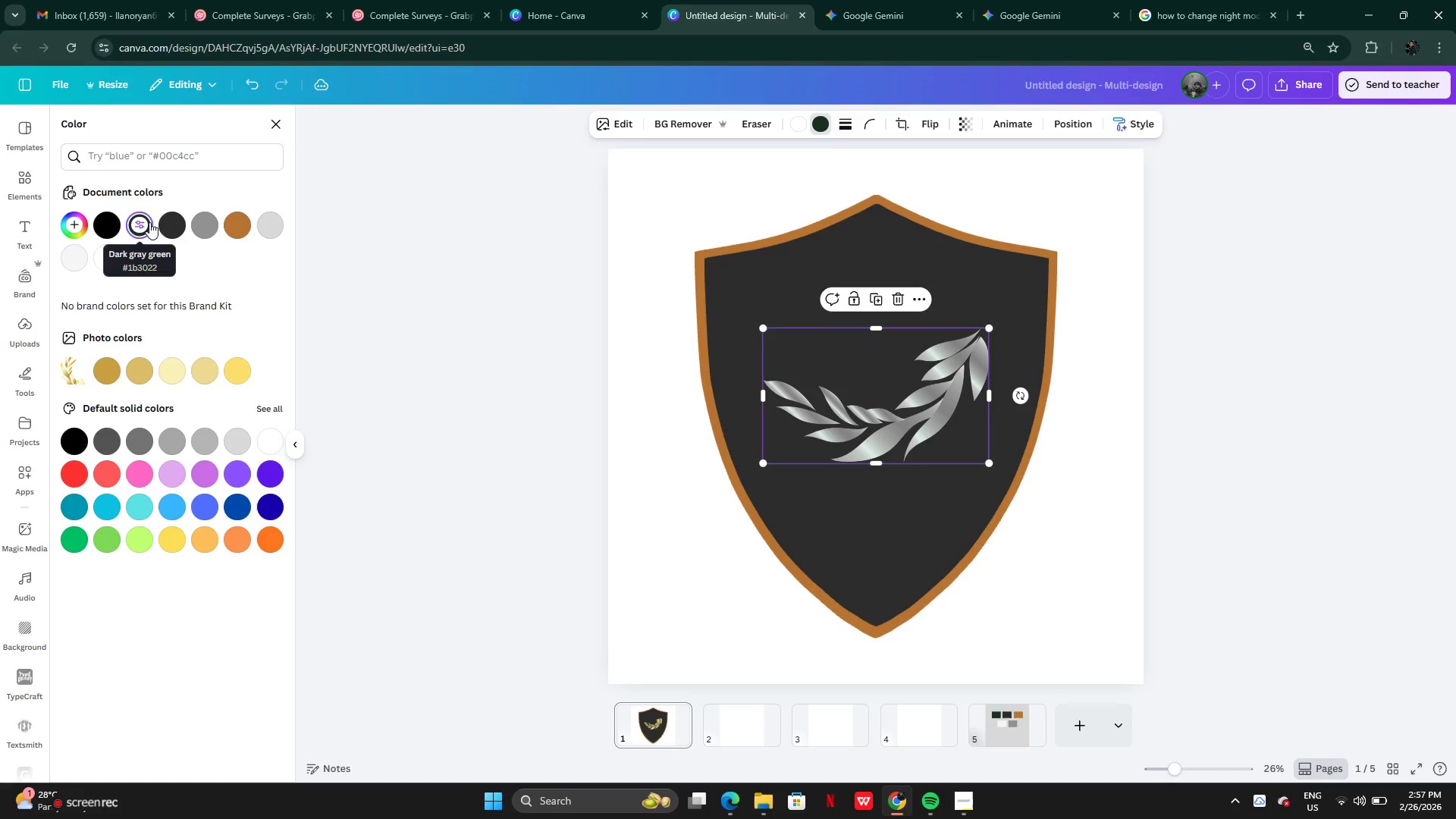 
left_click([151, 222])
 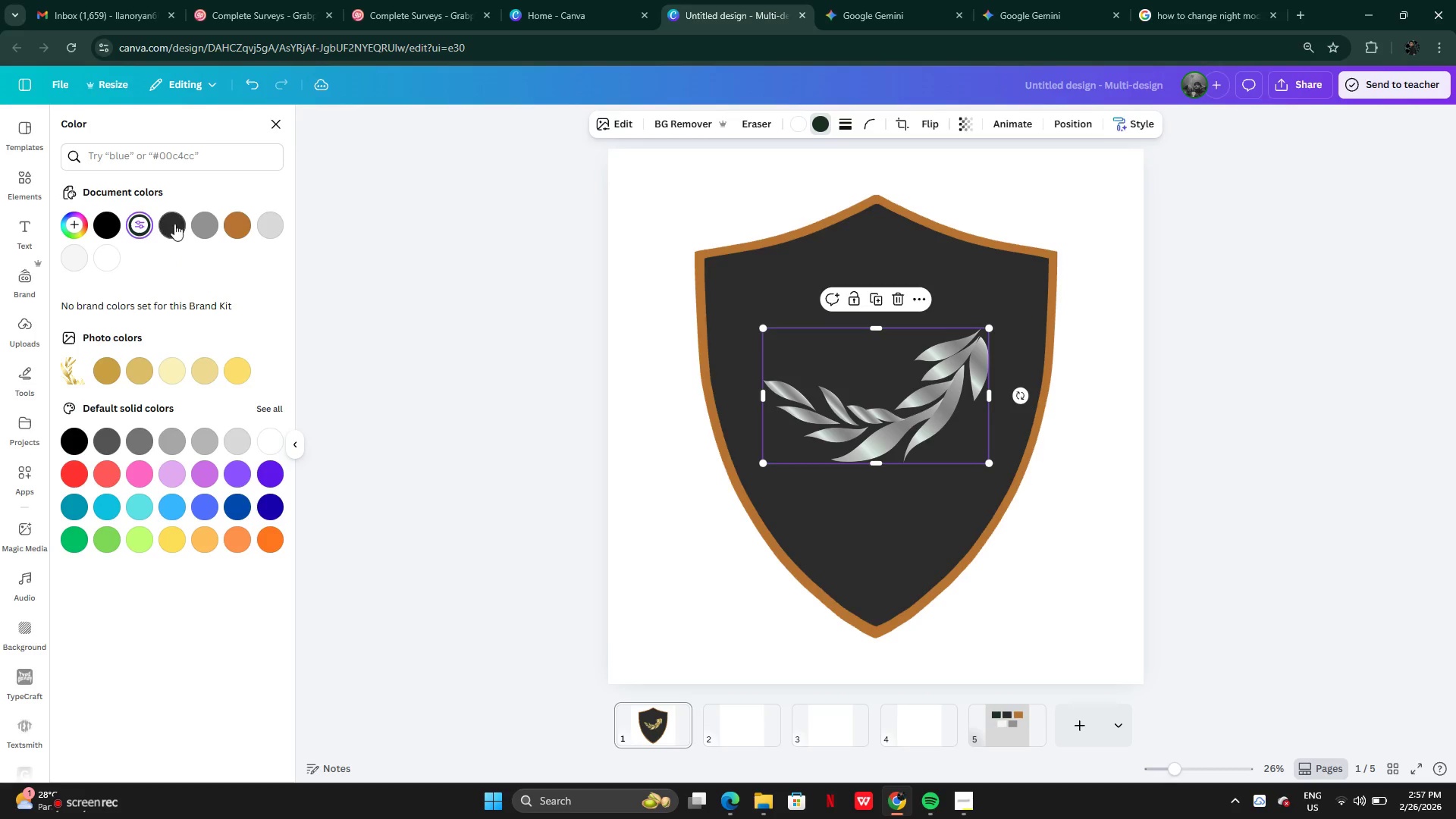 
left_click([175, 224])
 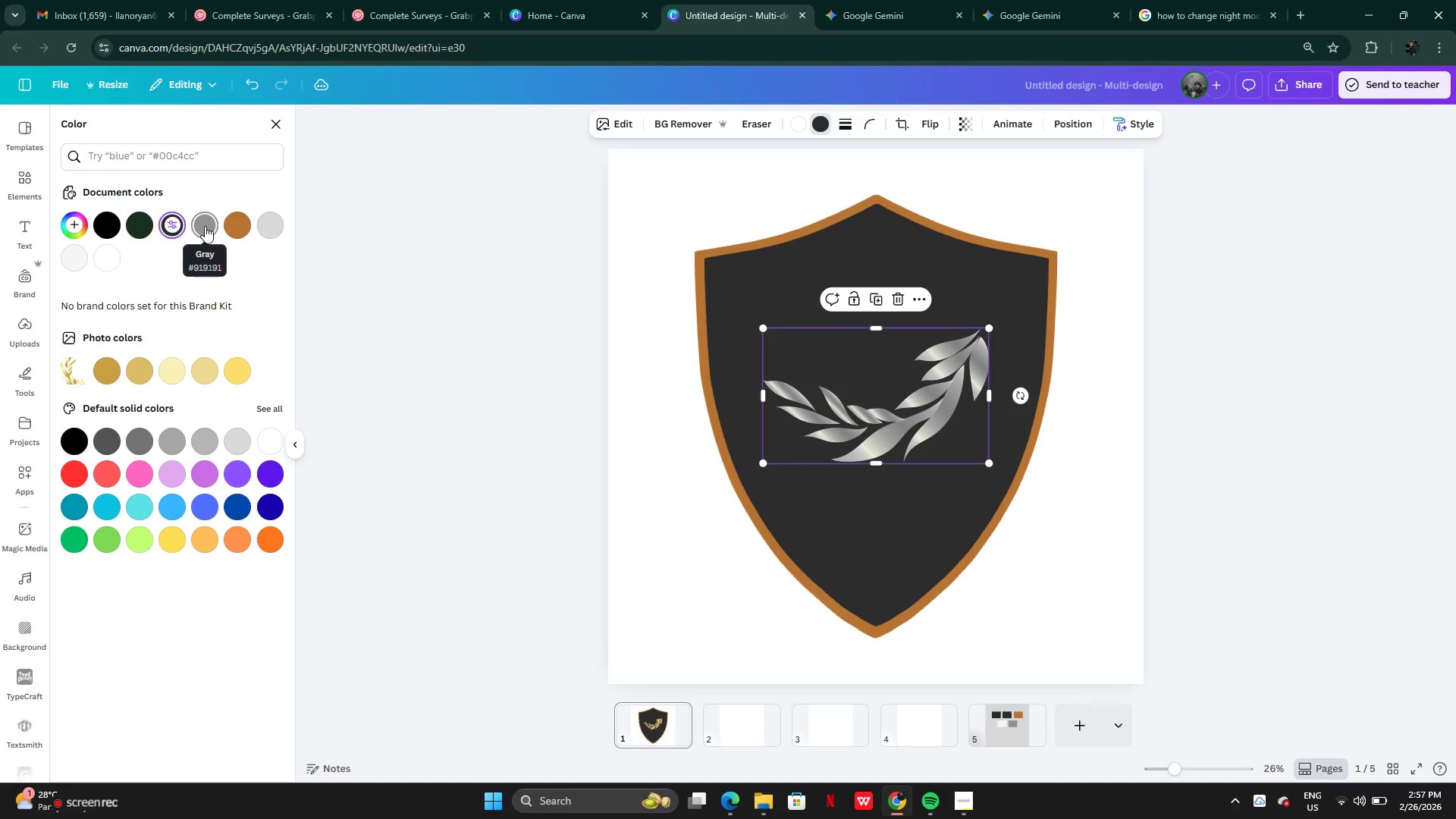 
left_click([206, 228])
 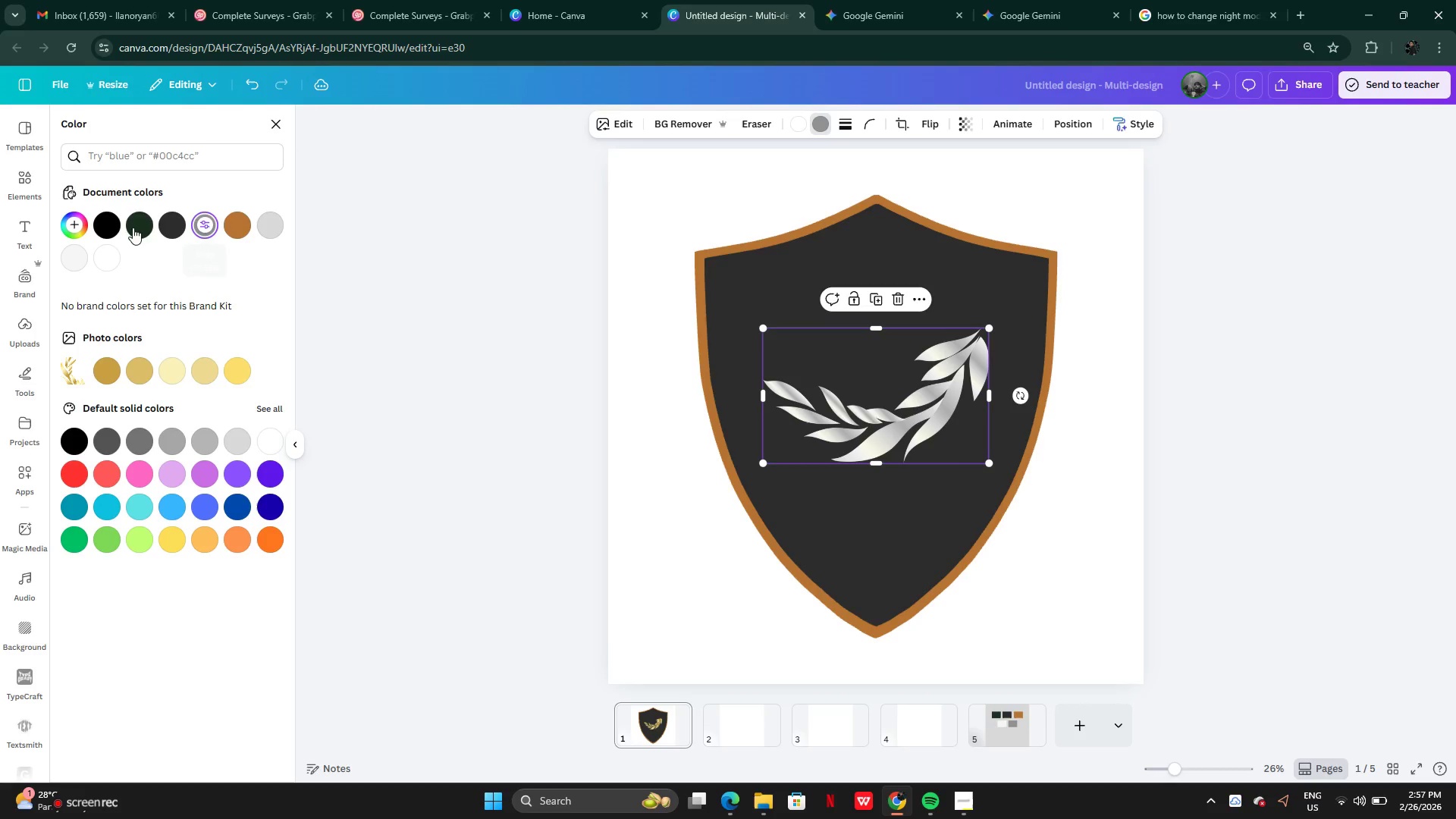 
left_click([127, 228])
 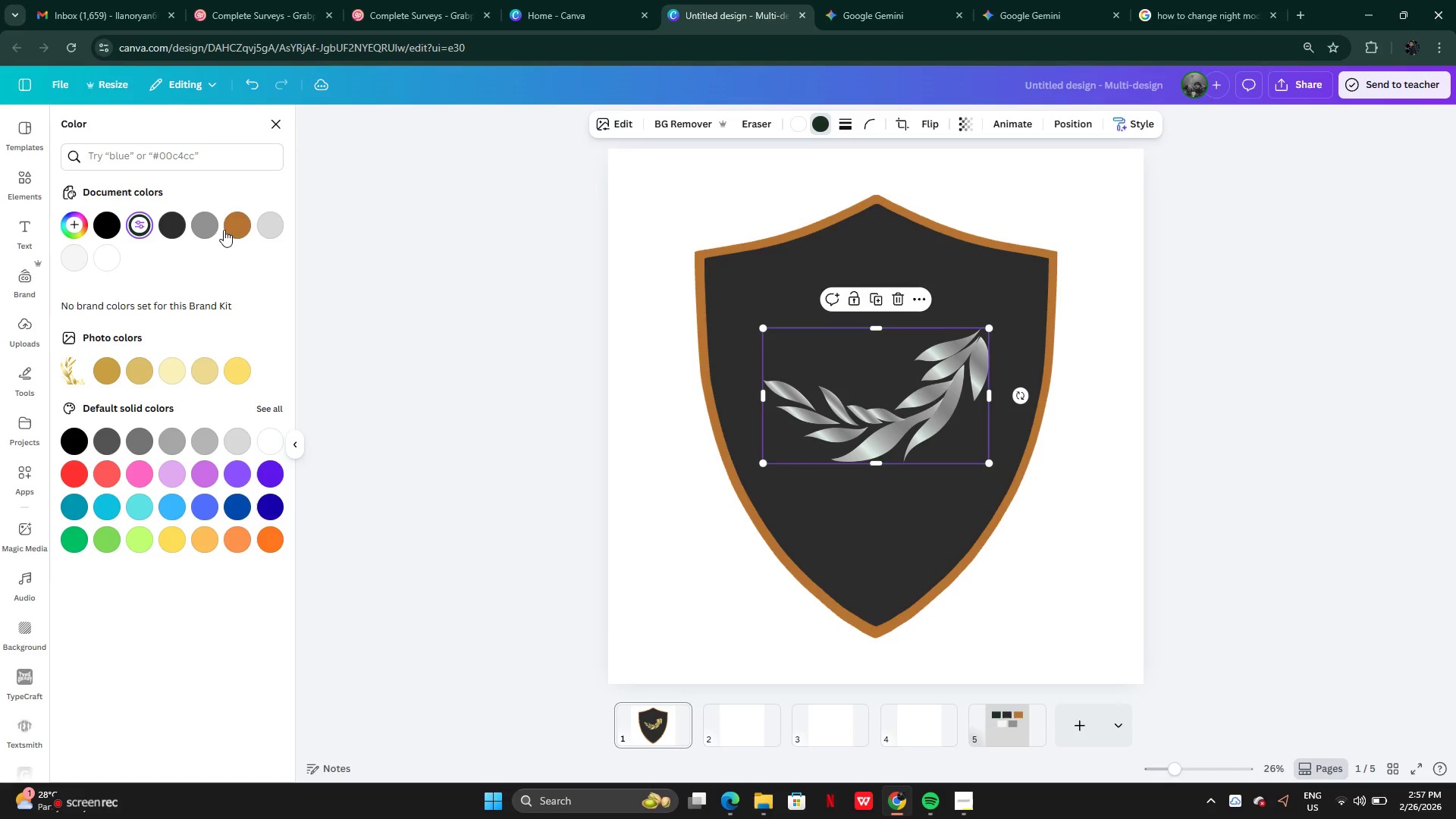 
left_click([235, 228])
 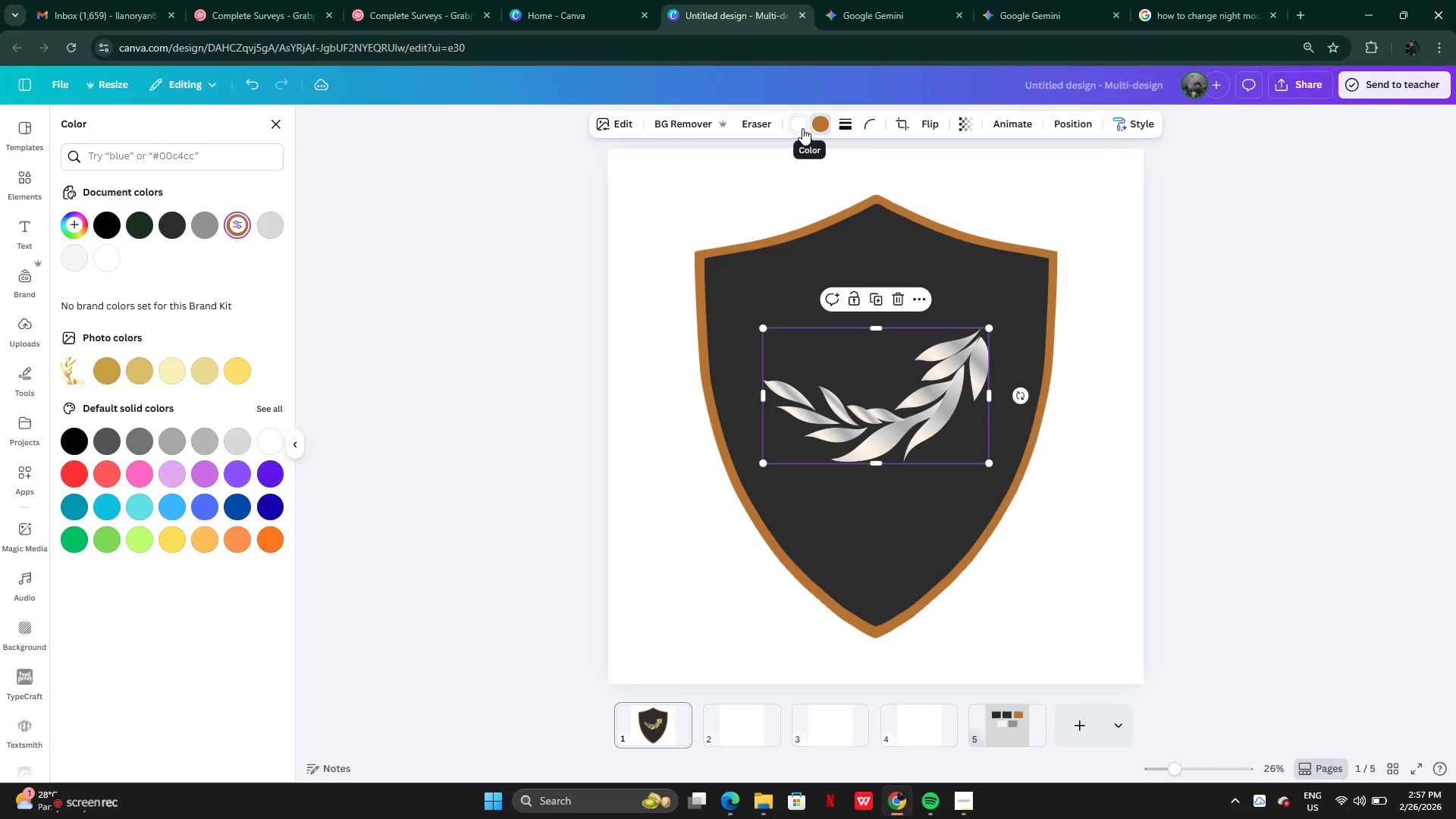 
left_click([118, 372])
 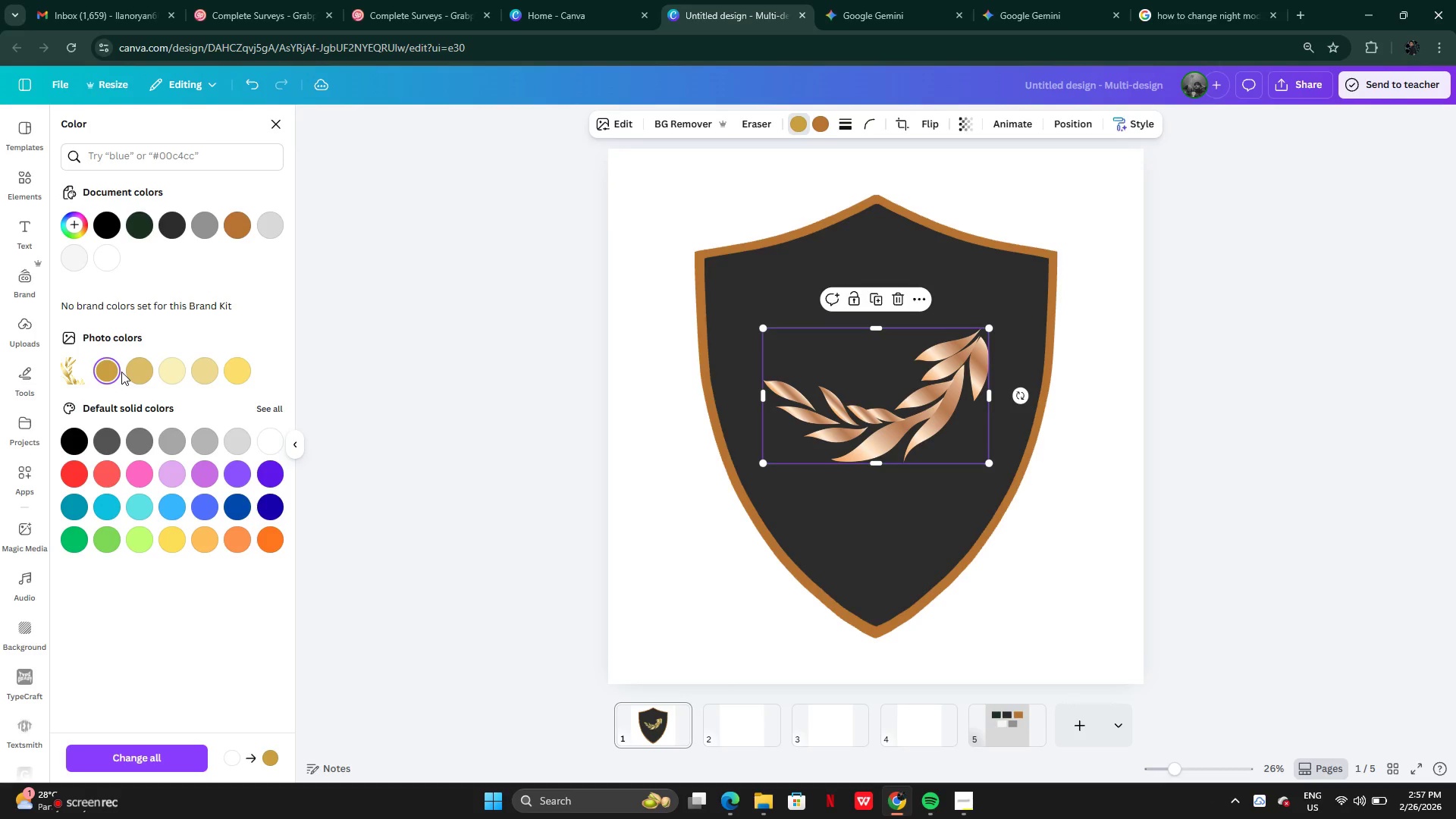 
left_click([123, 372])
 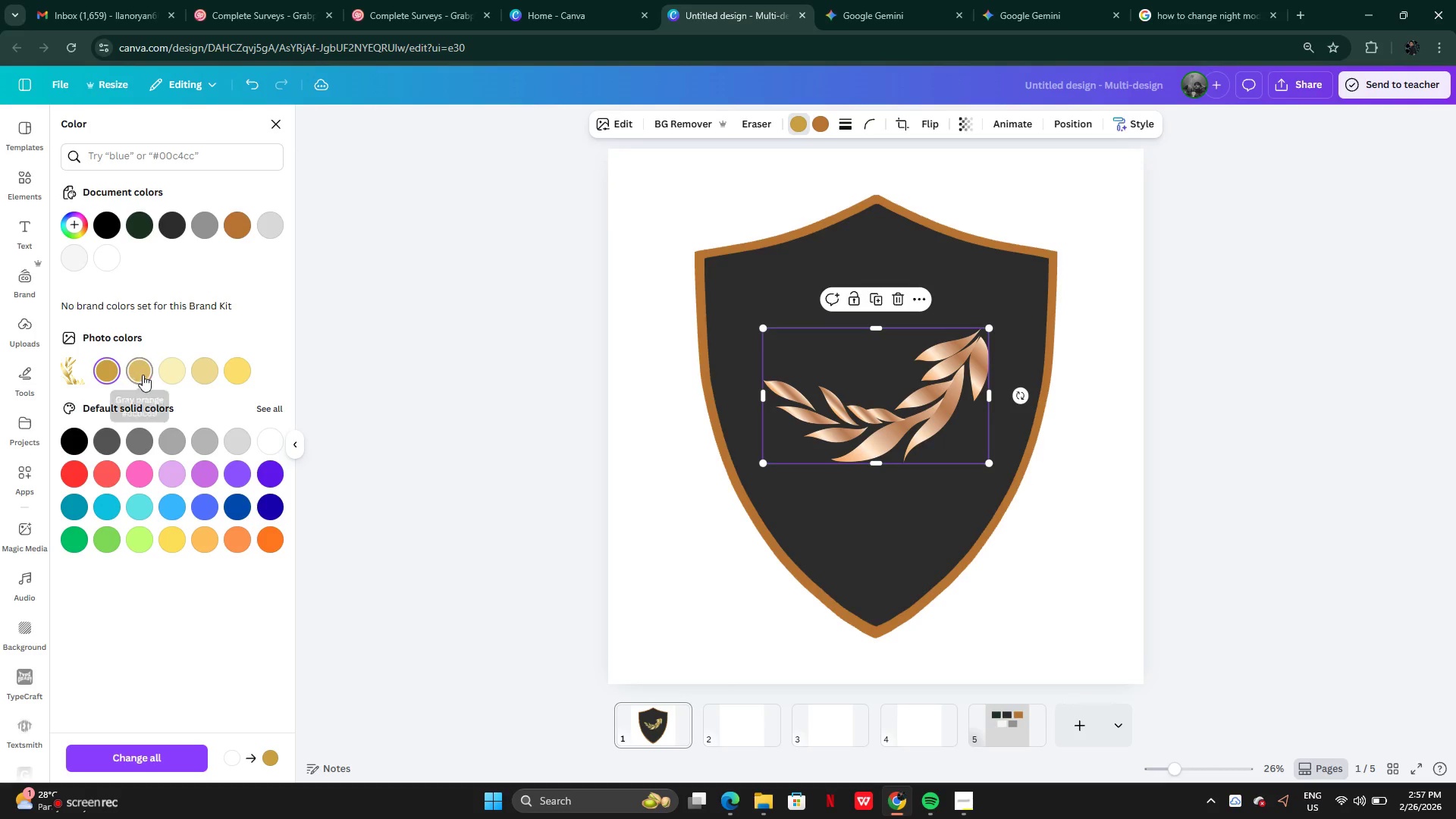 
left_click([143, 375])
 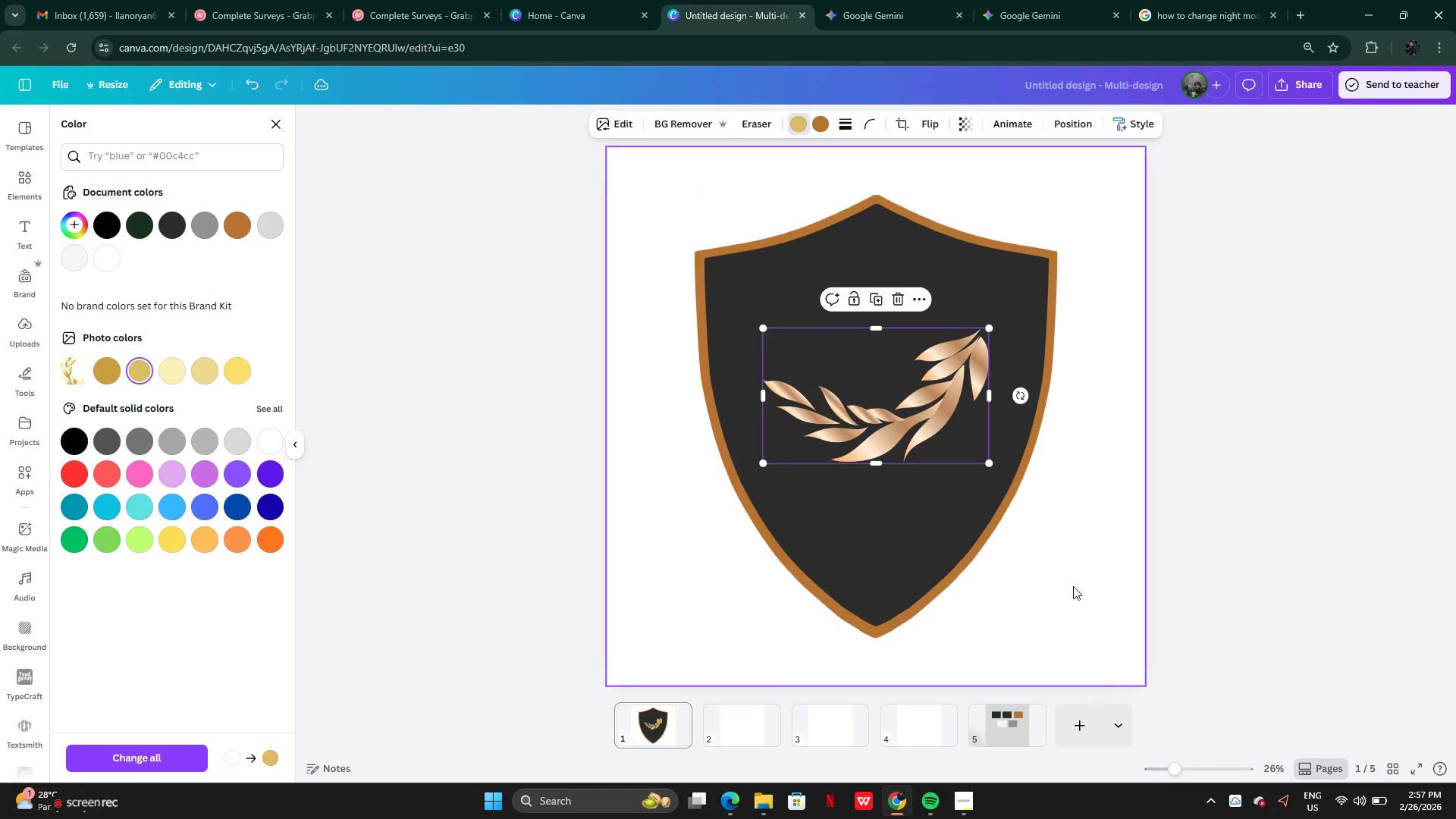 
key(Control+Z)
 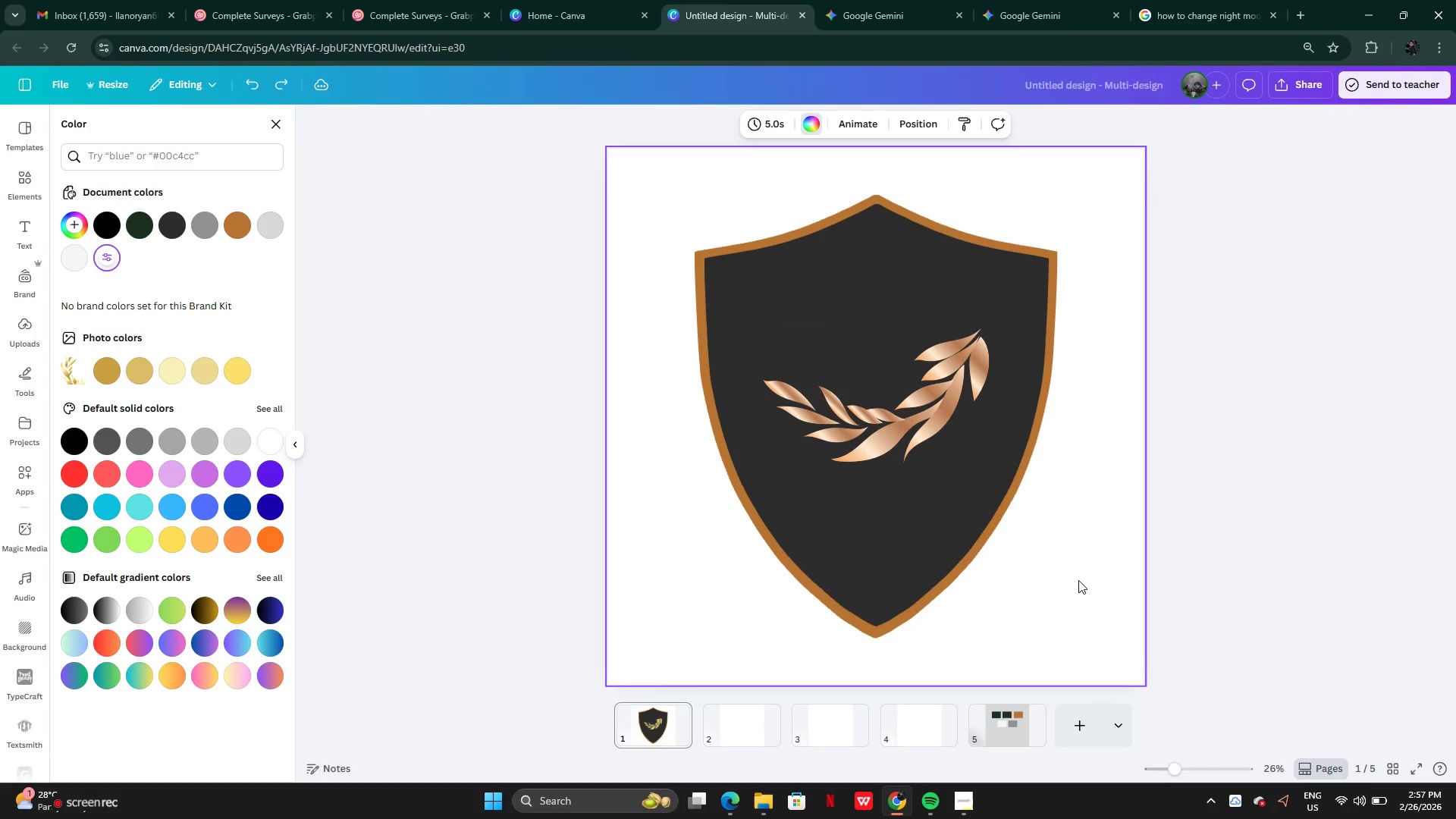 
key(Control+Z)
 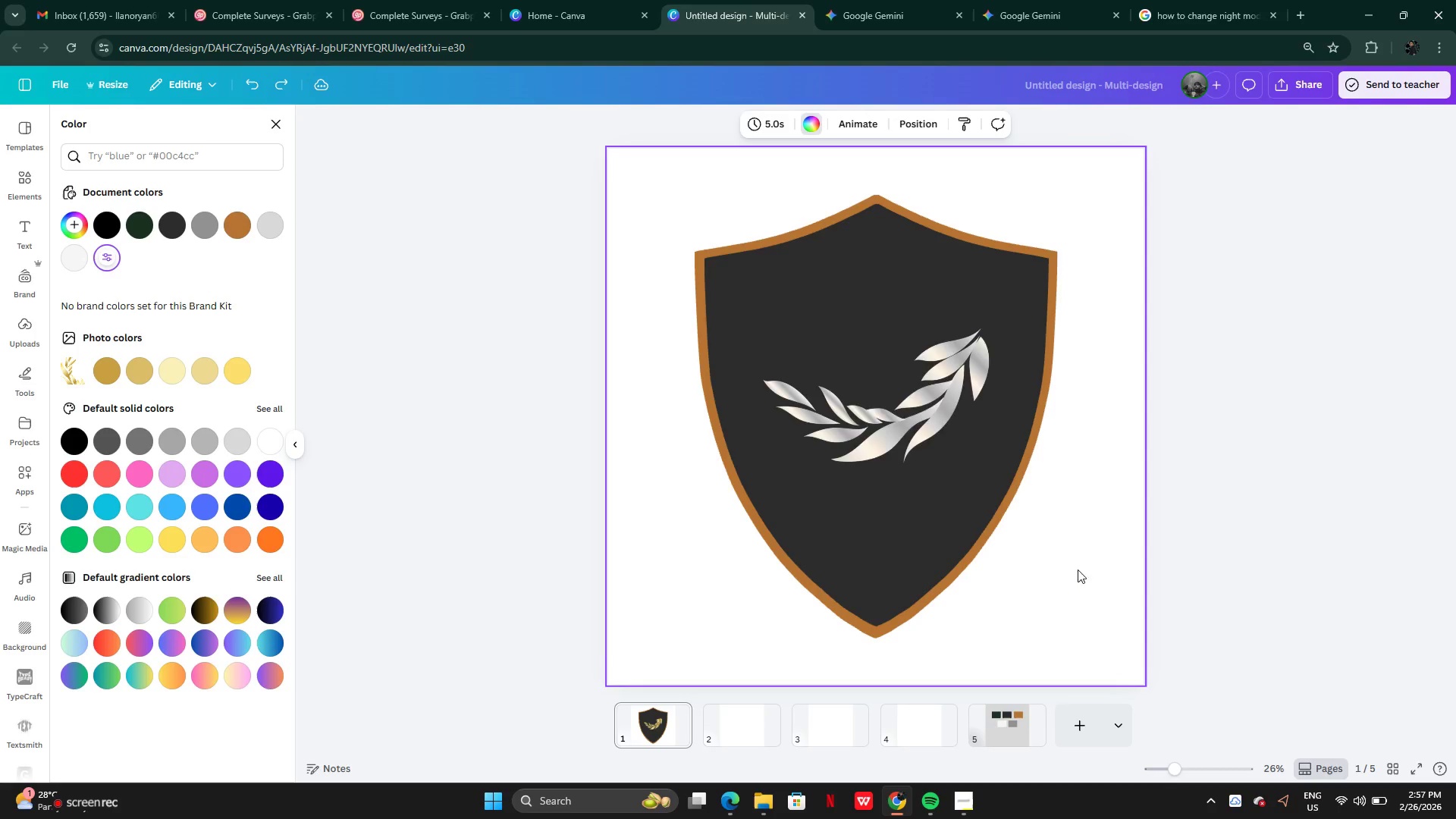 
key(Control+Z)
 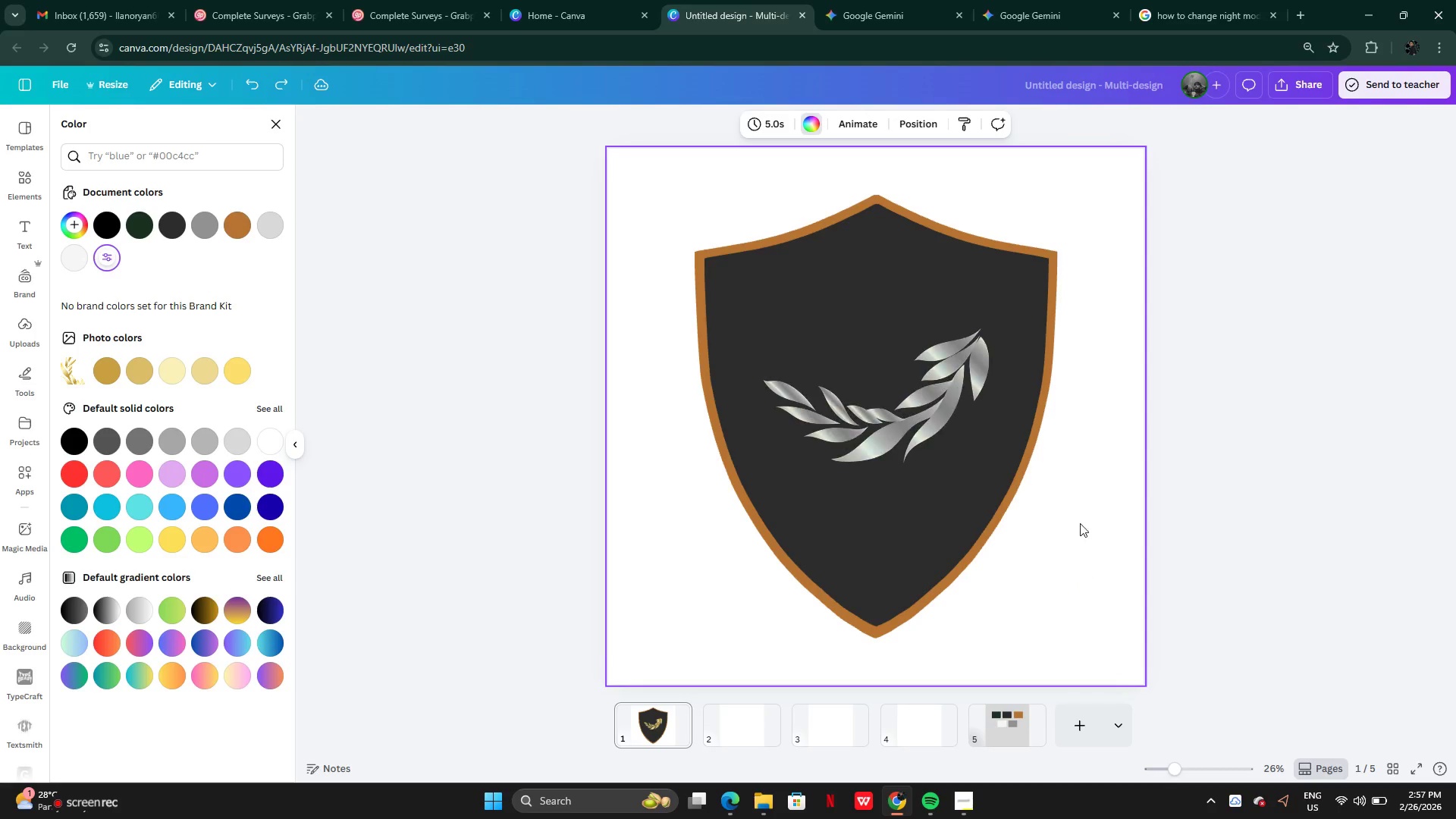 
key(Control+Z)
 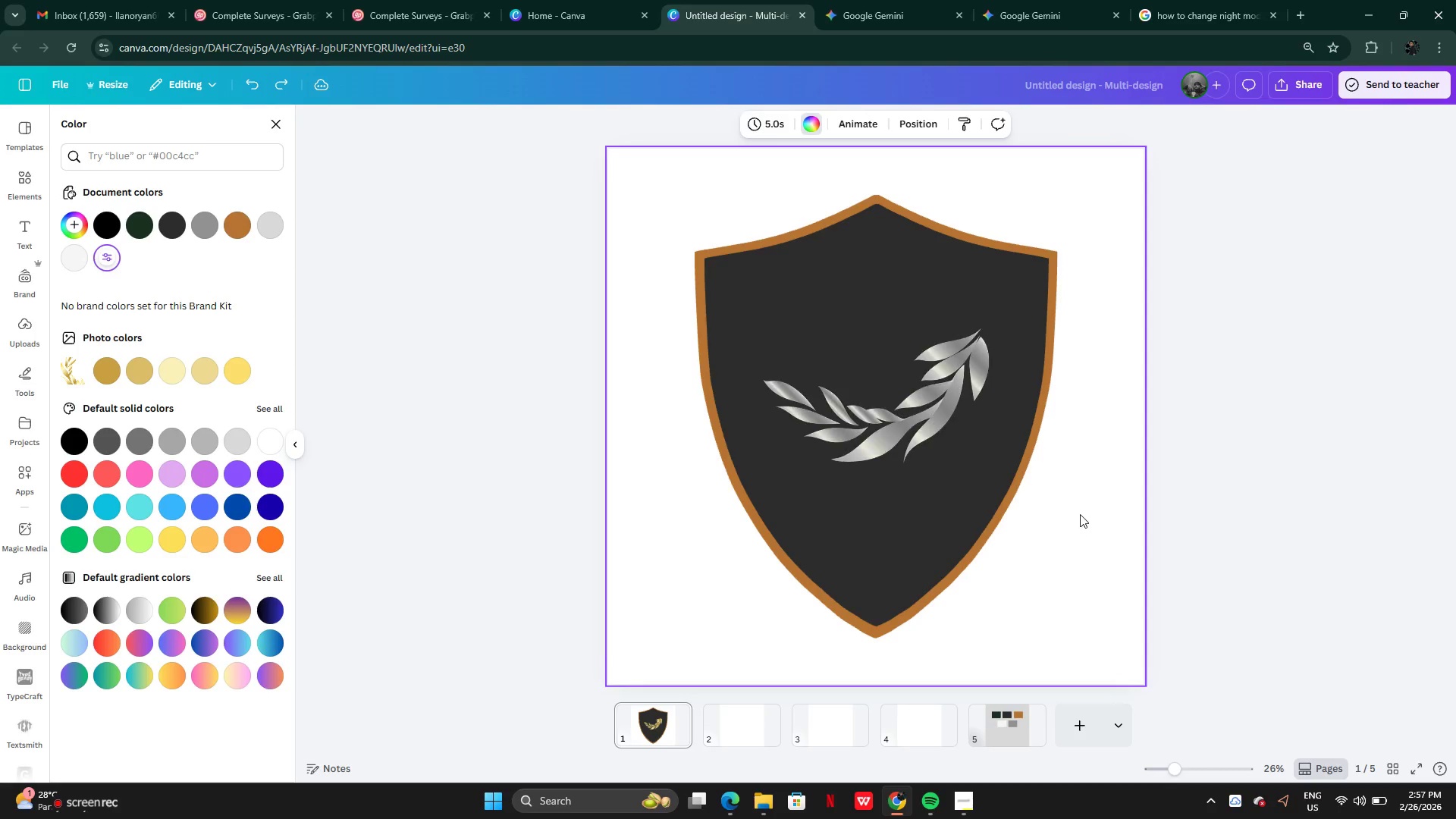 
key(Control+Z)
 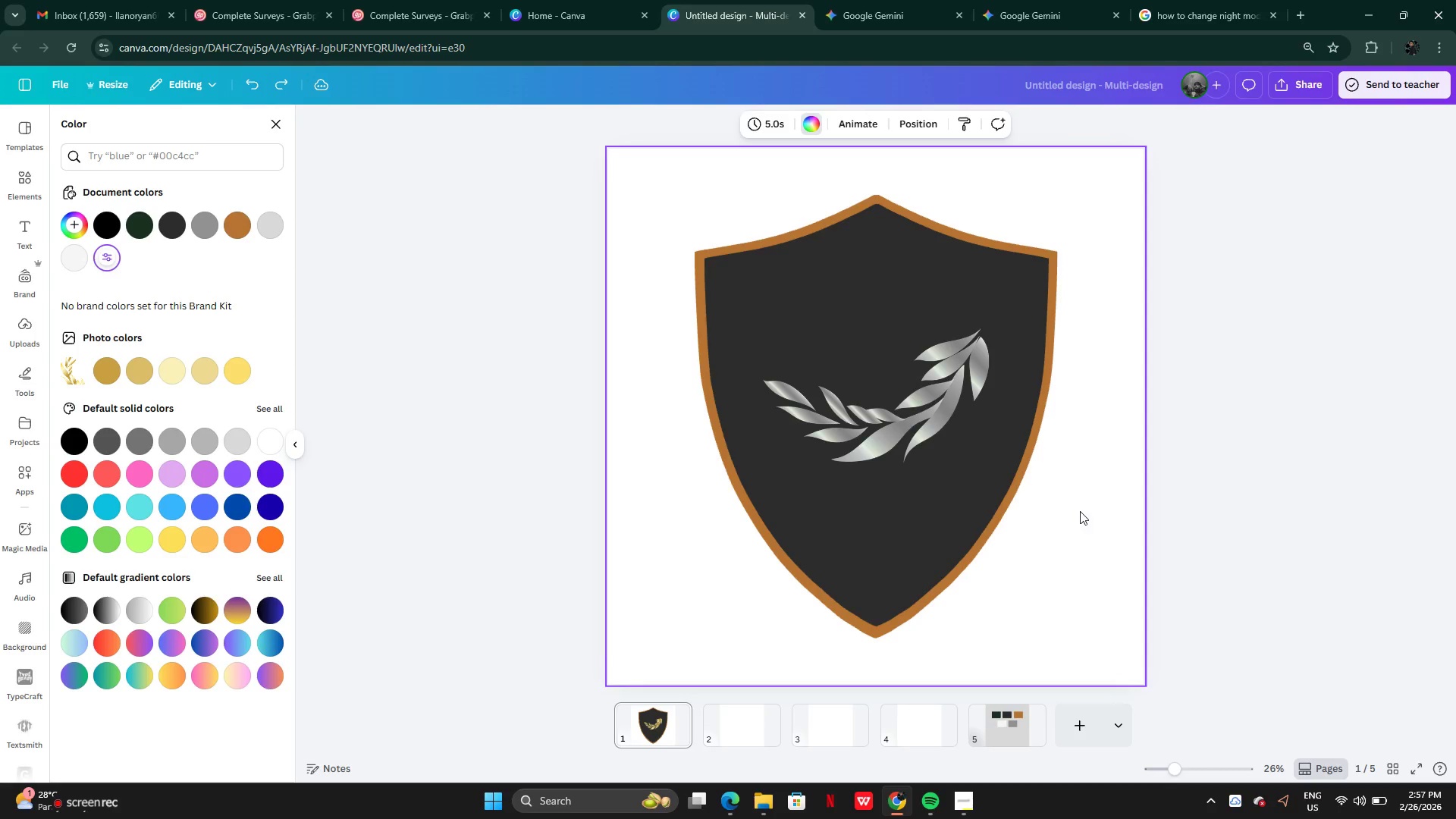 
key(Control+Z)
 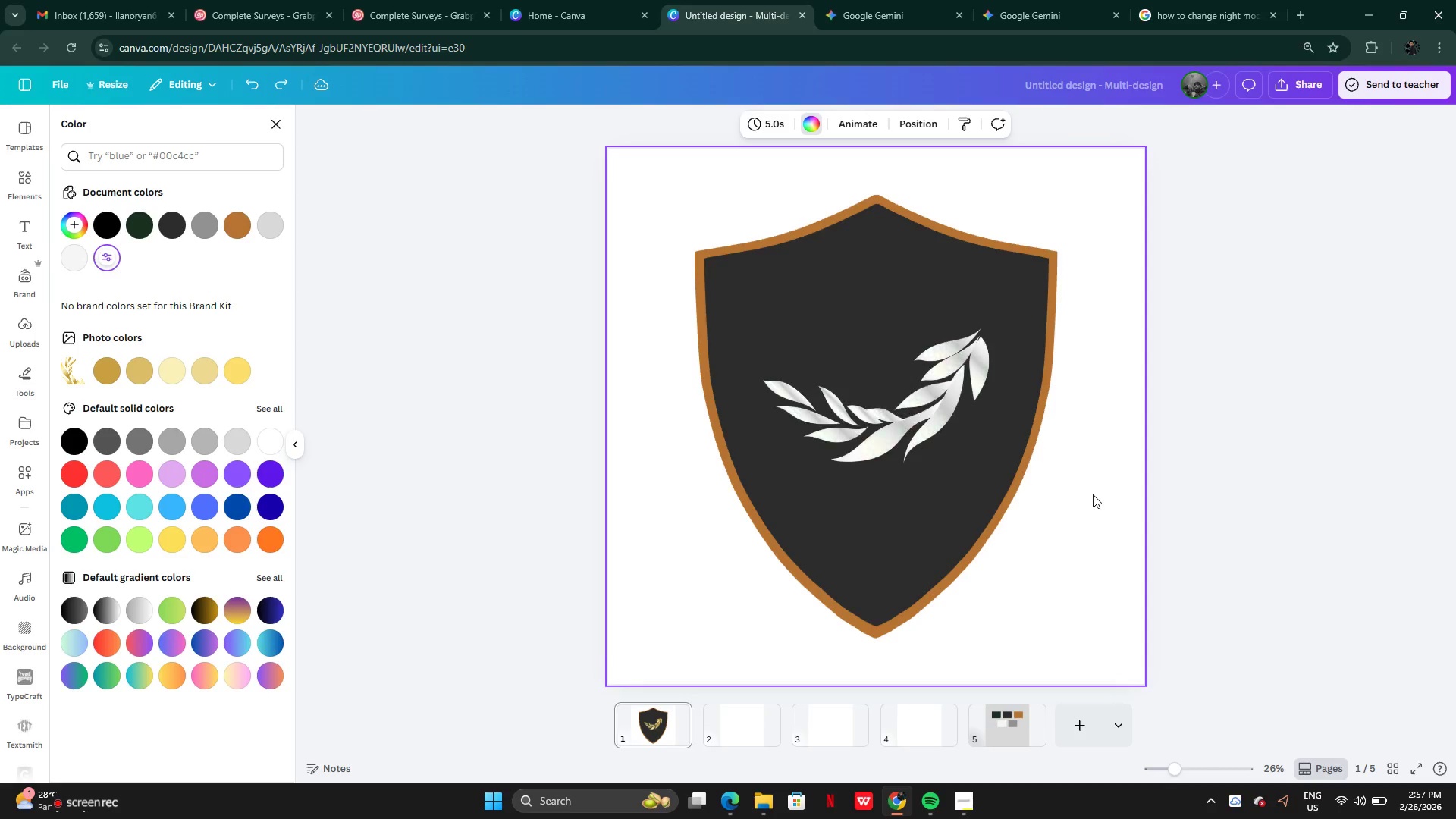 
key(Control+Z)
 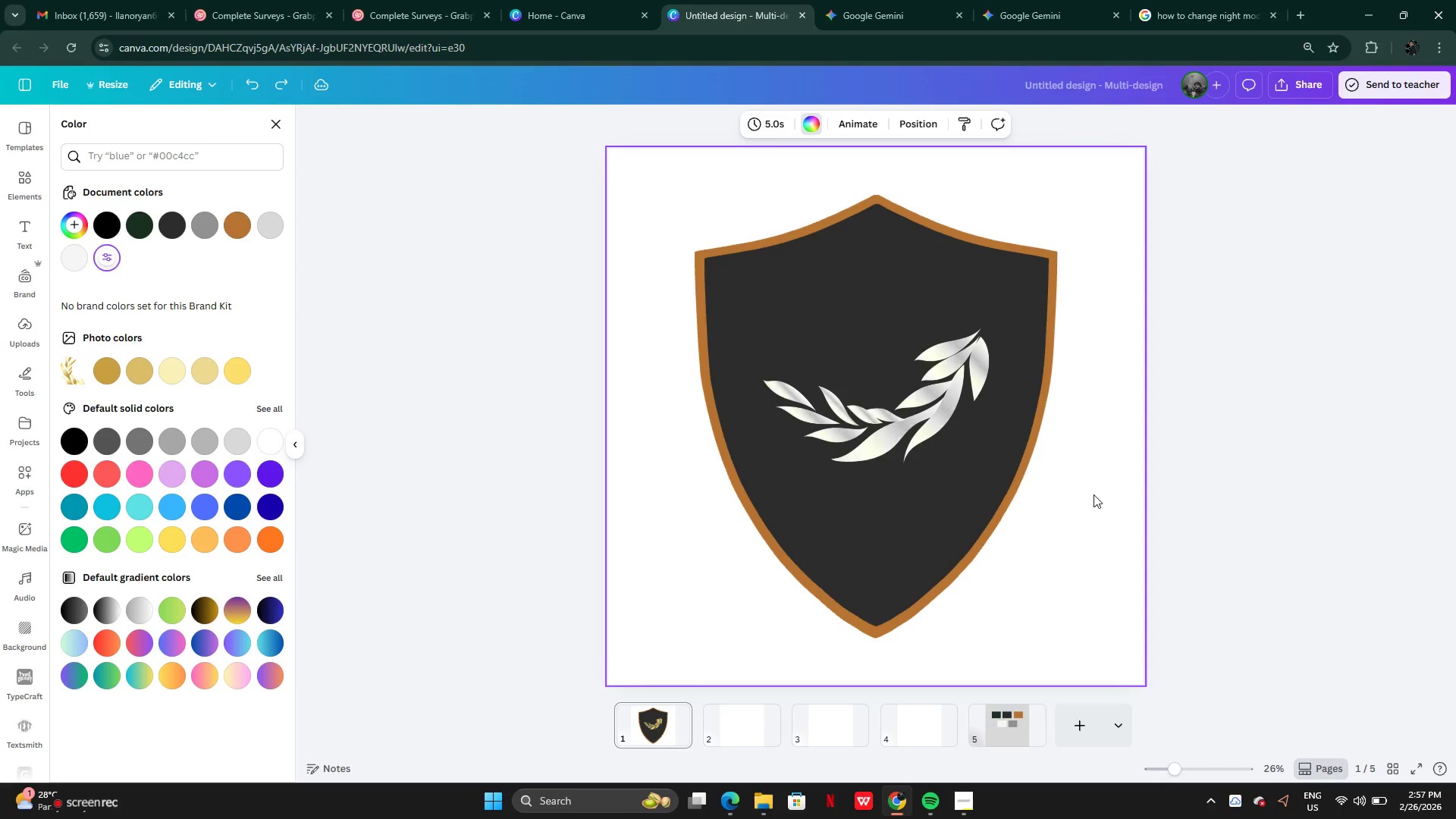 
key(Control+Z)
 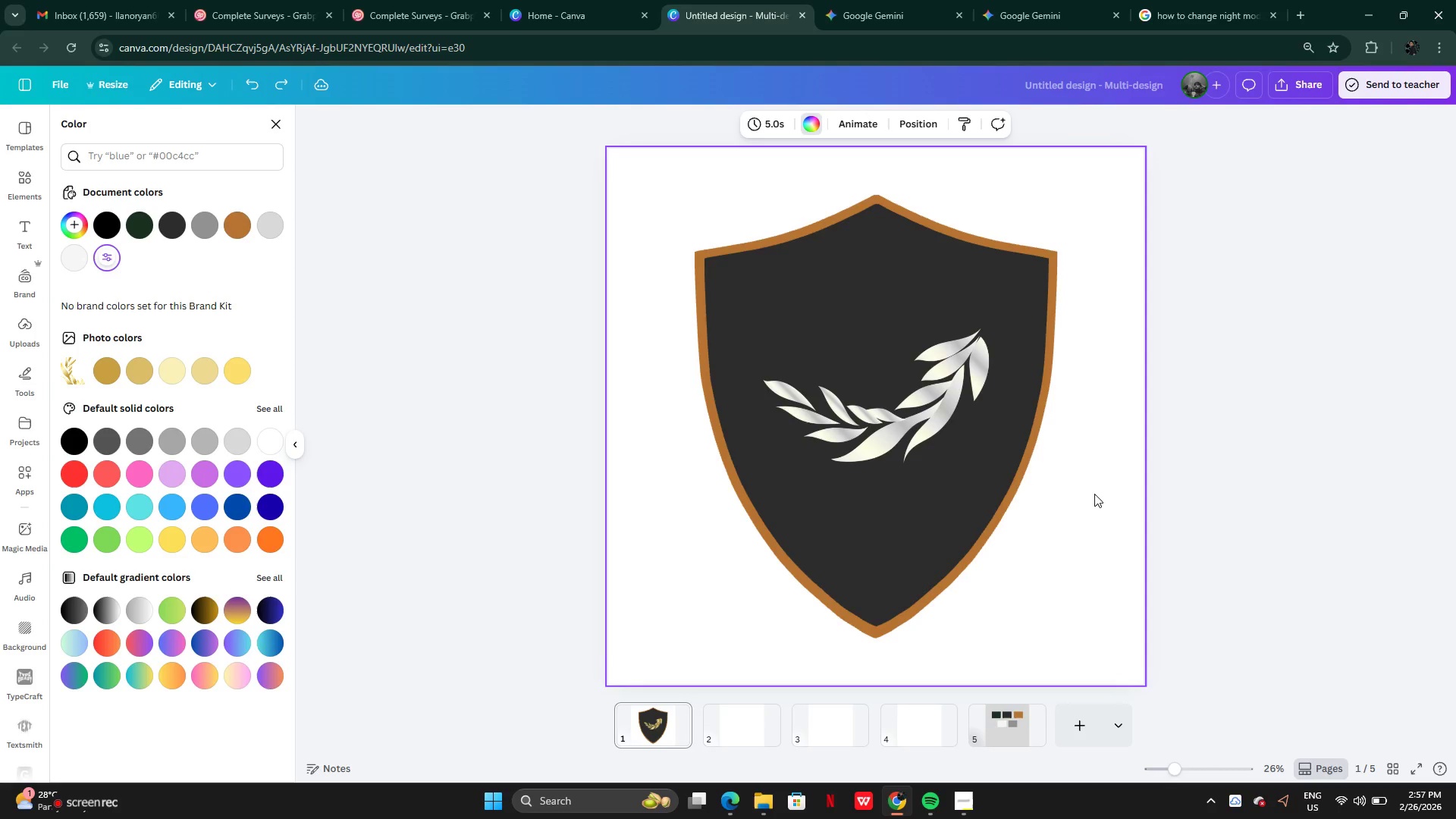 
key(Control+Z)
 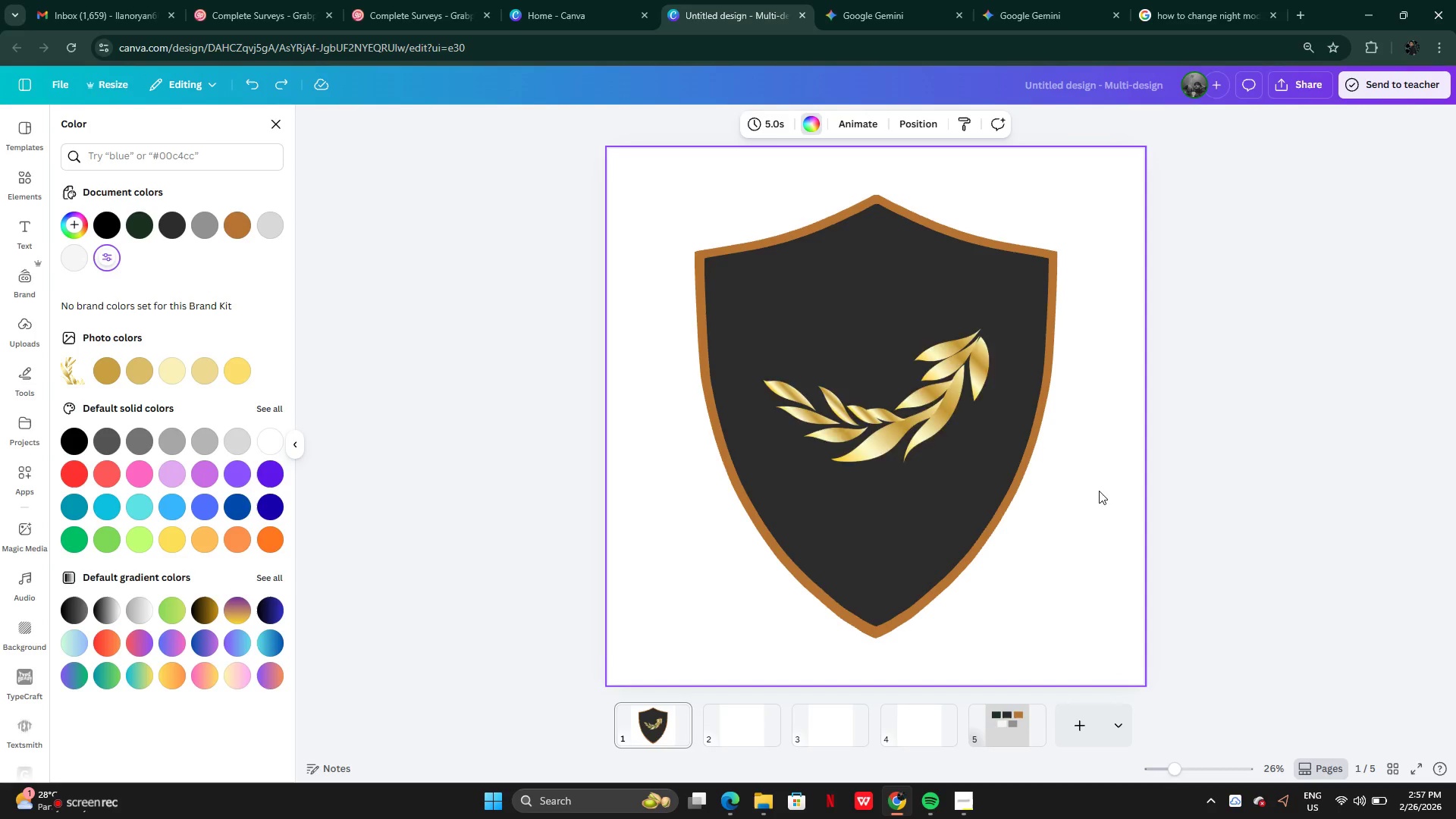 
key(Control+Z)
 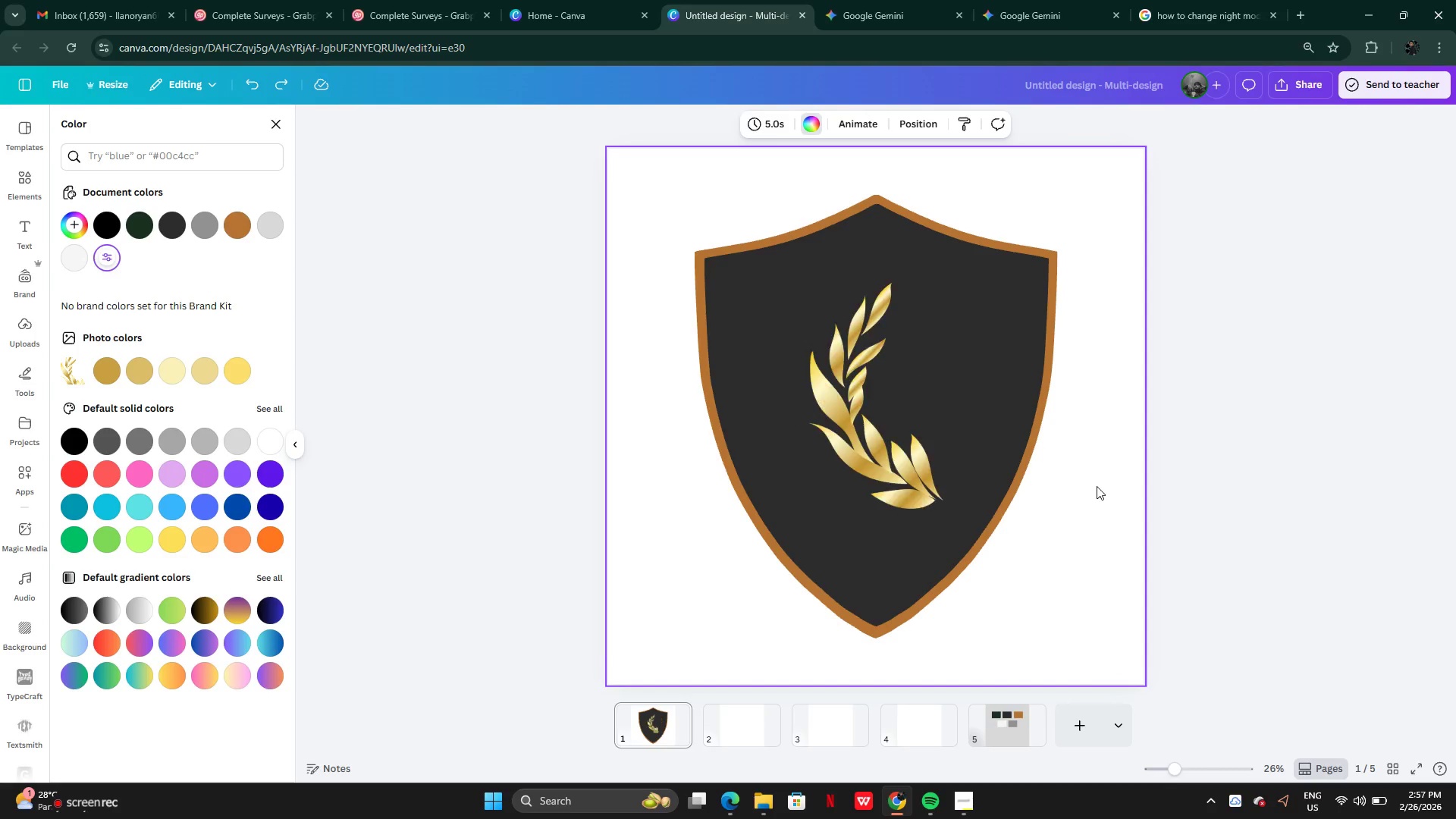 
key(Control+Z)
 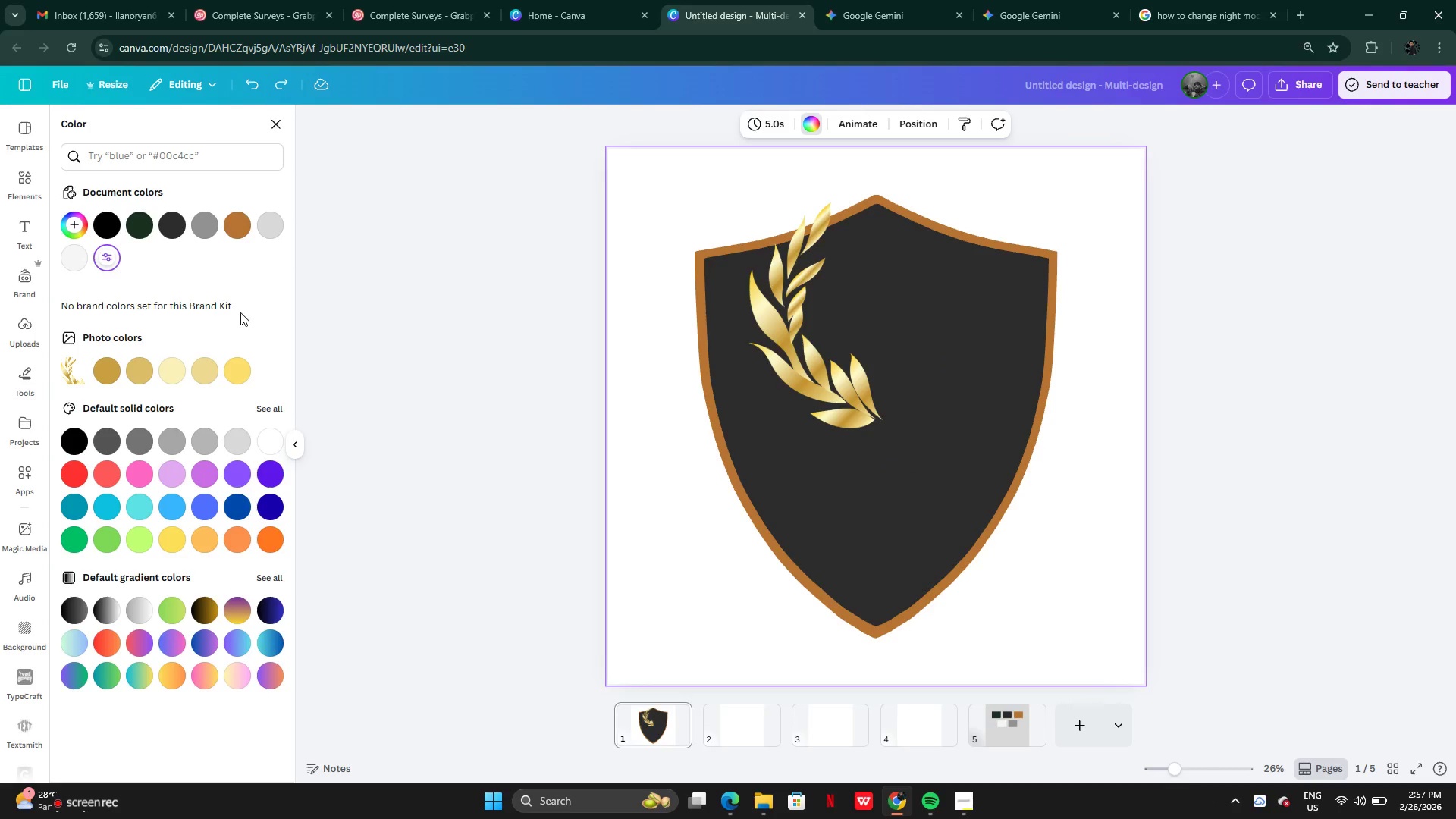 
key(Control+Z)
 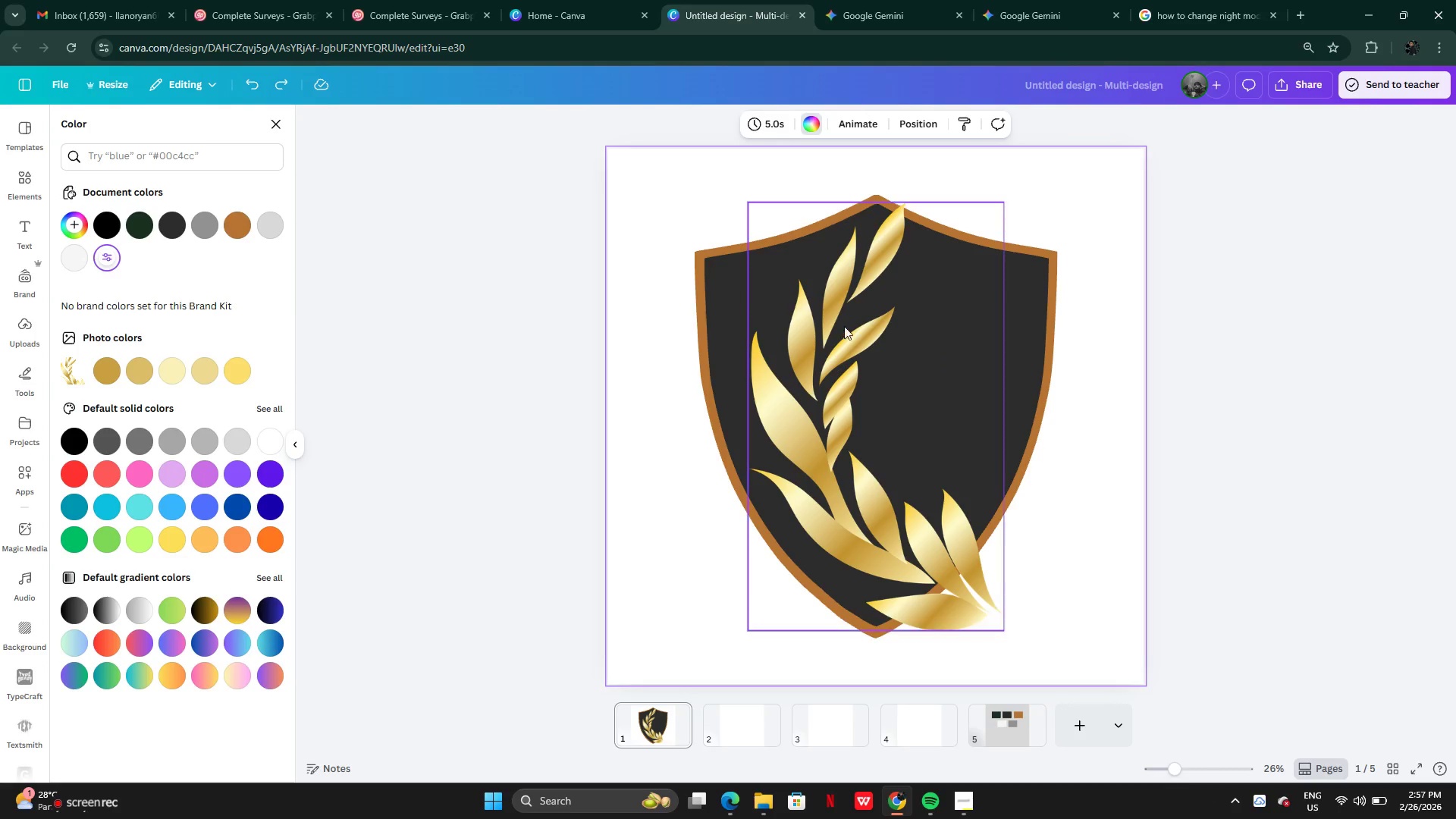 
left_click_drag(start_coordinate=[889, 386], to_coordinate=[893, 389])
 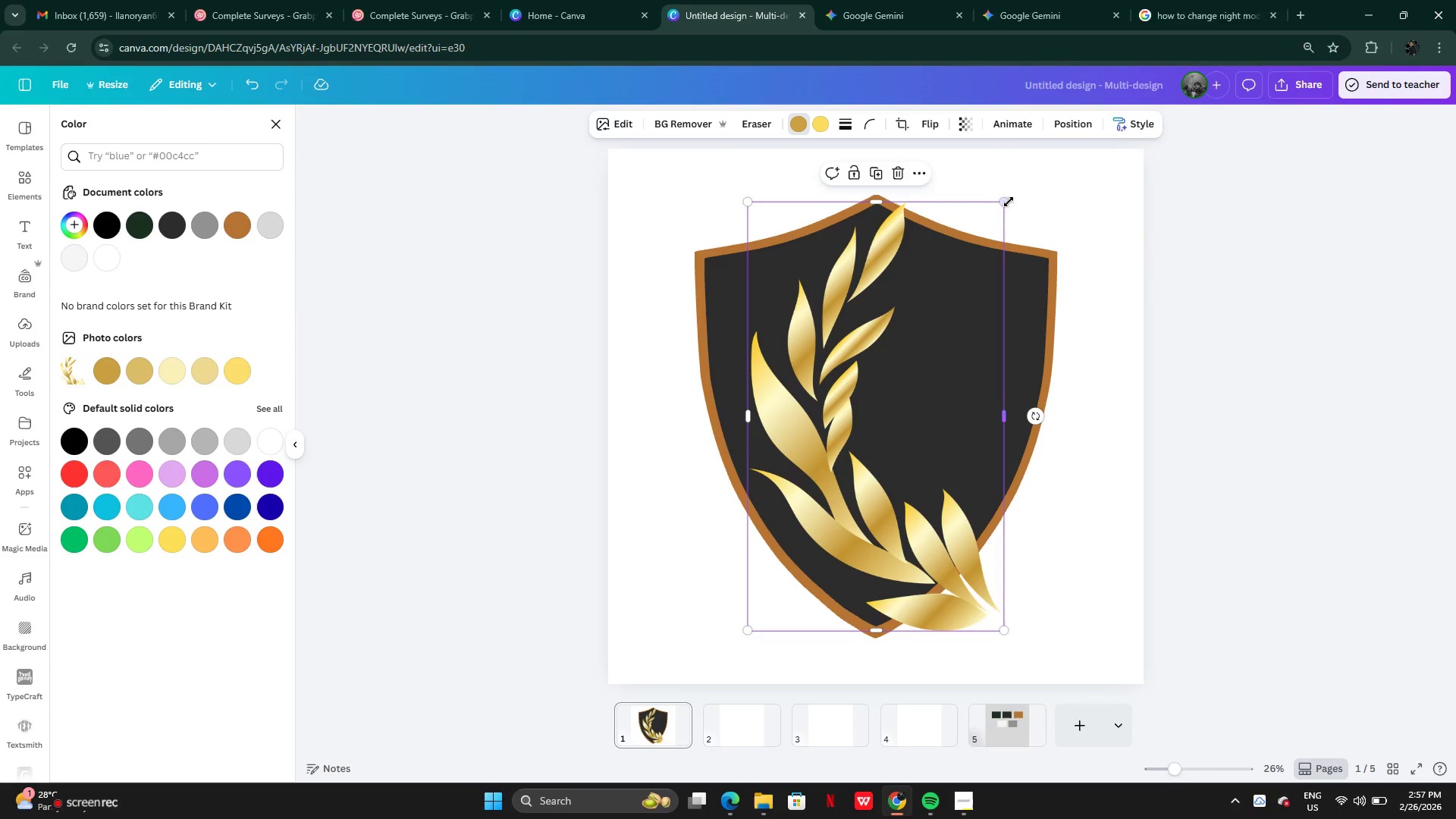 
left_click_drag(start_coordinate=[1009, 202], to_coordinate=[853, 317])
 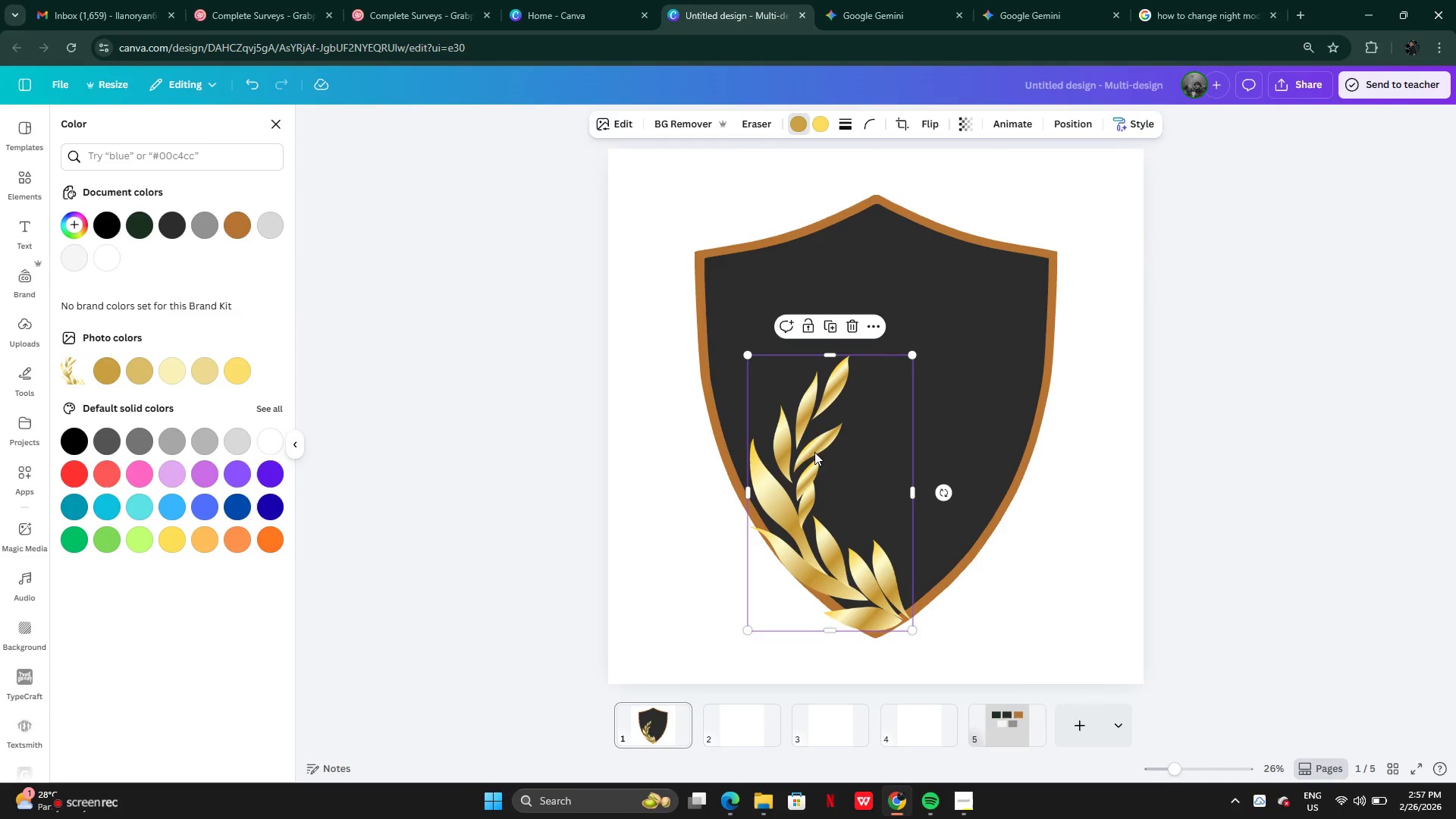 
left_click_drag(start_coordinate=[814, 456], to_coordinate=[777, 468])
 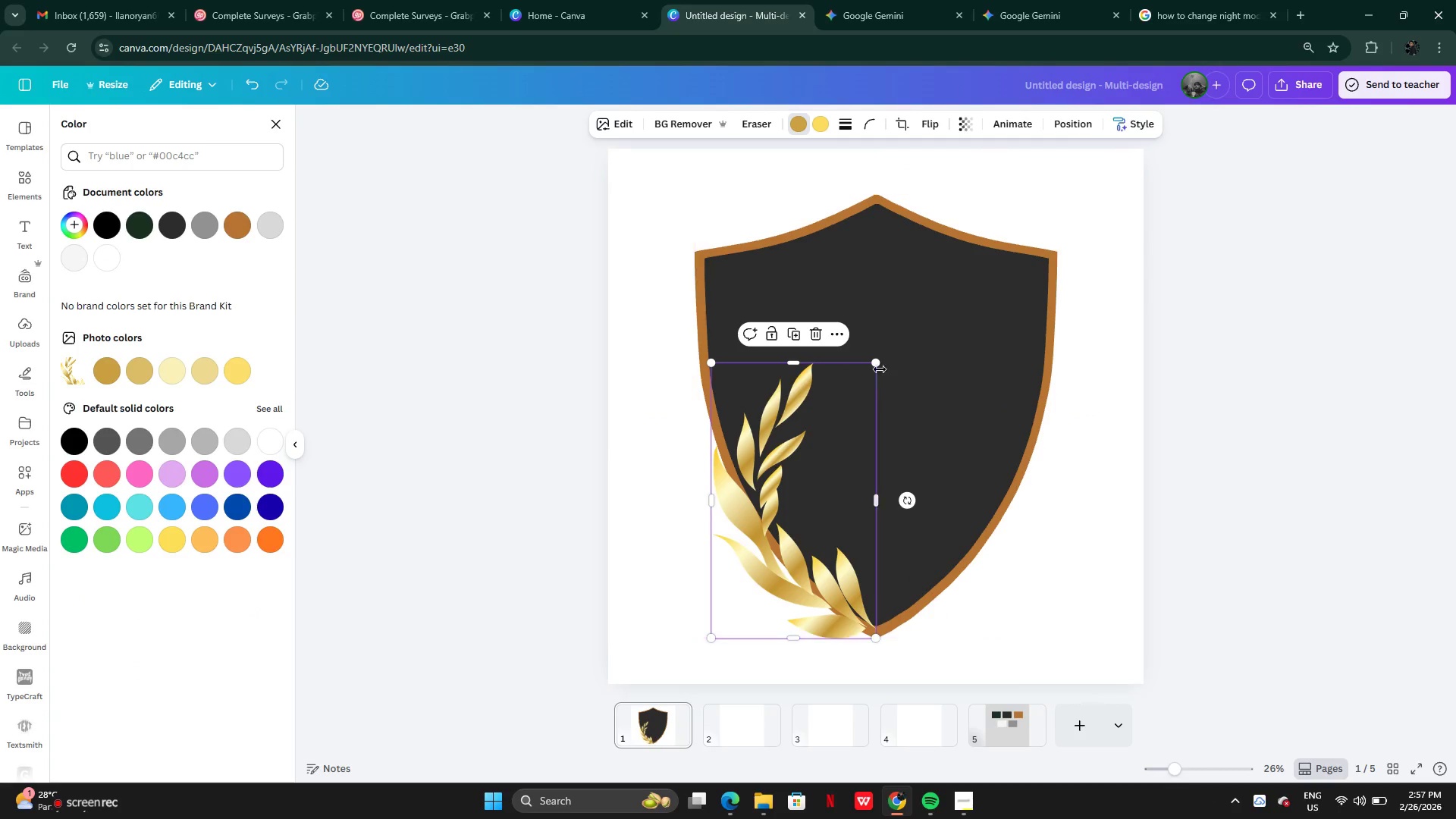 
left_click_drag(start_coordinate=[874, 360], to_coordinate=[809, 478])
 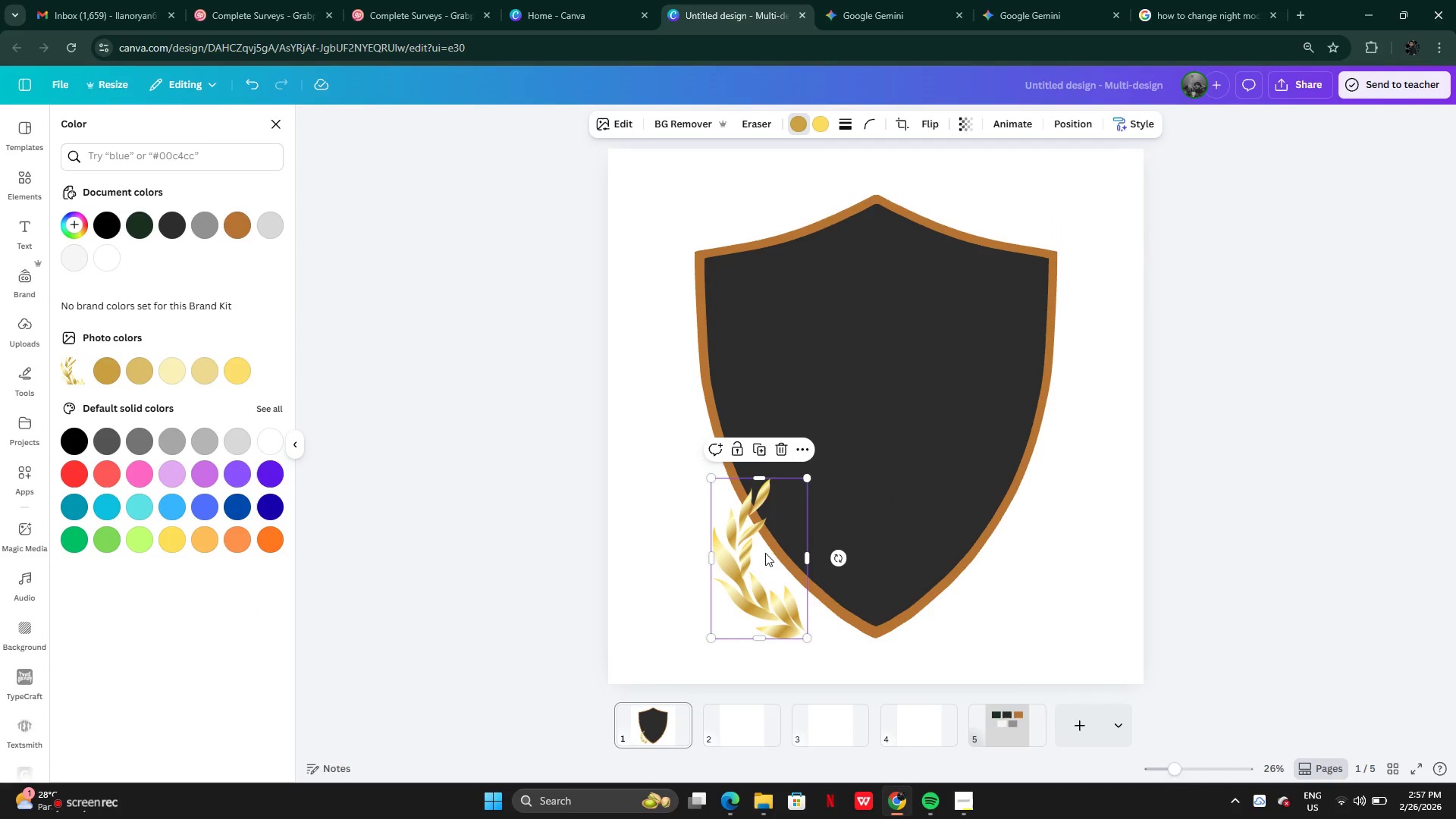 
left_click_drag(start_coordinate=[765, 554], to_coordinate=[835, 555])
 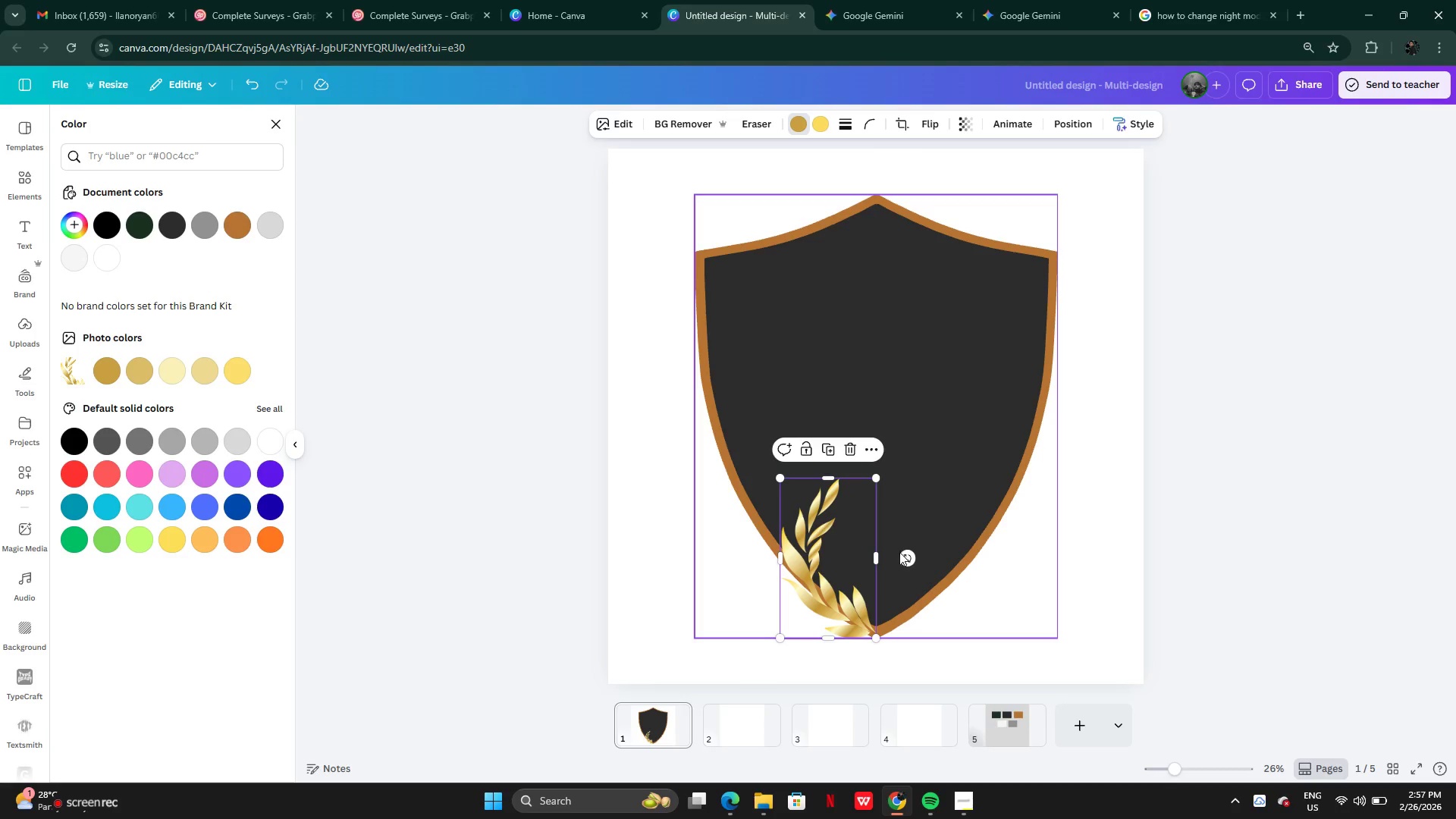 
left_click_drag(start_coordinate=[899, 554], to_coordinate=[903, 545])
 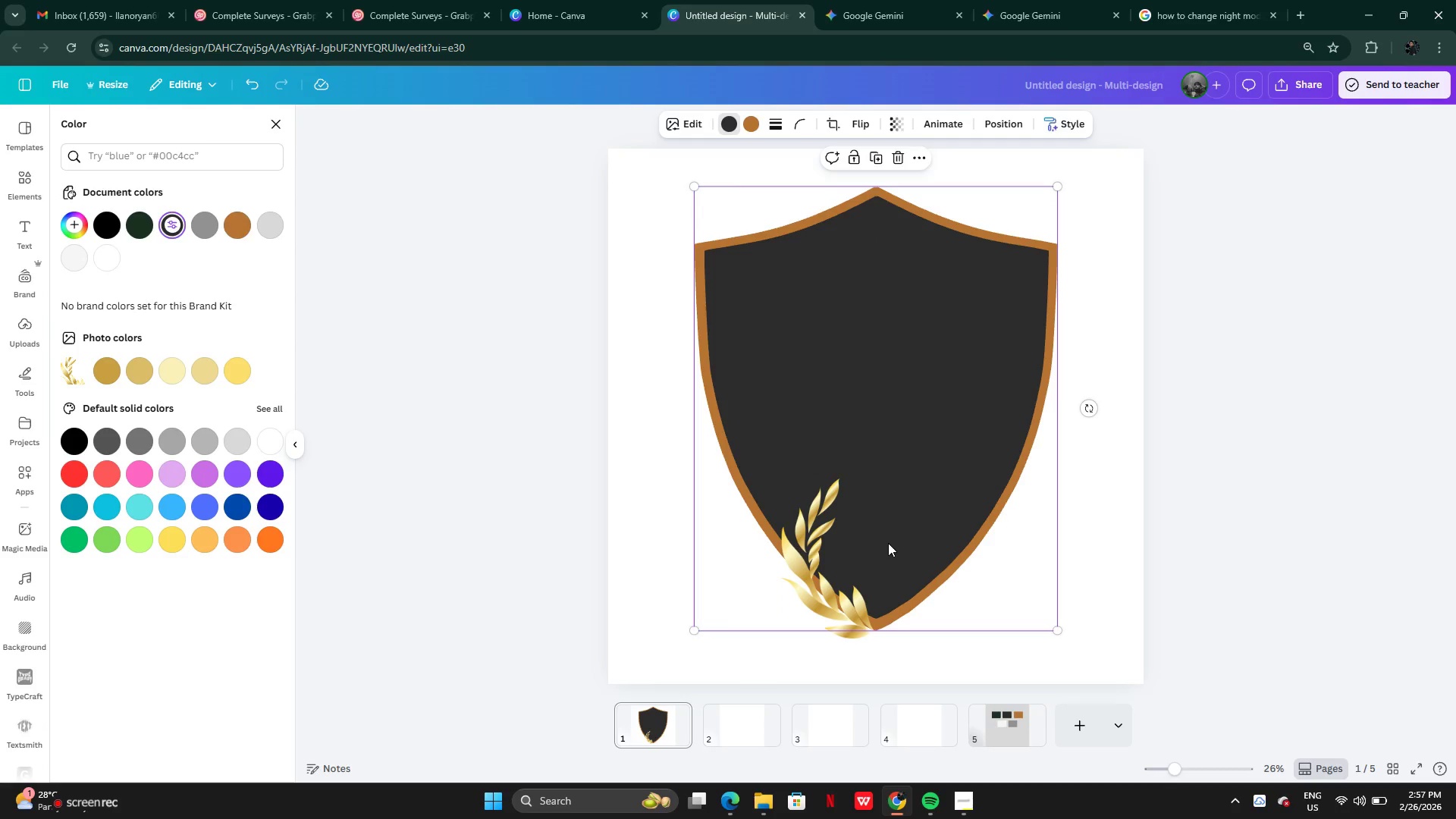 
key(Control+Z)
 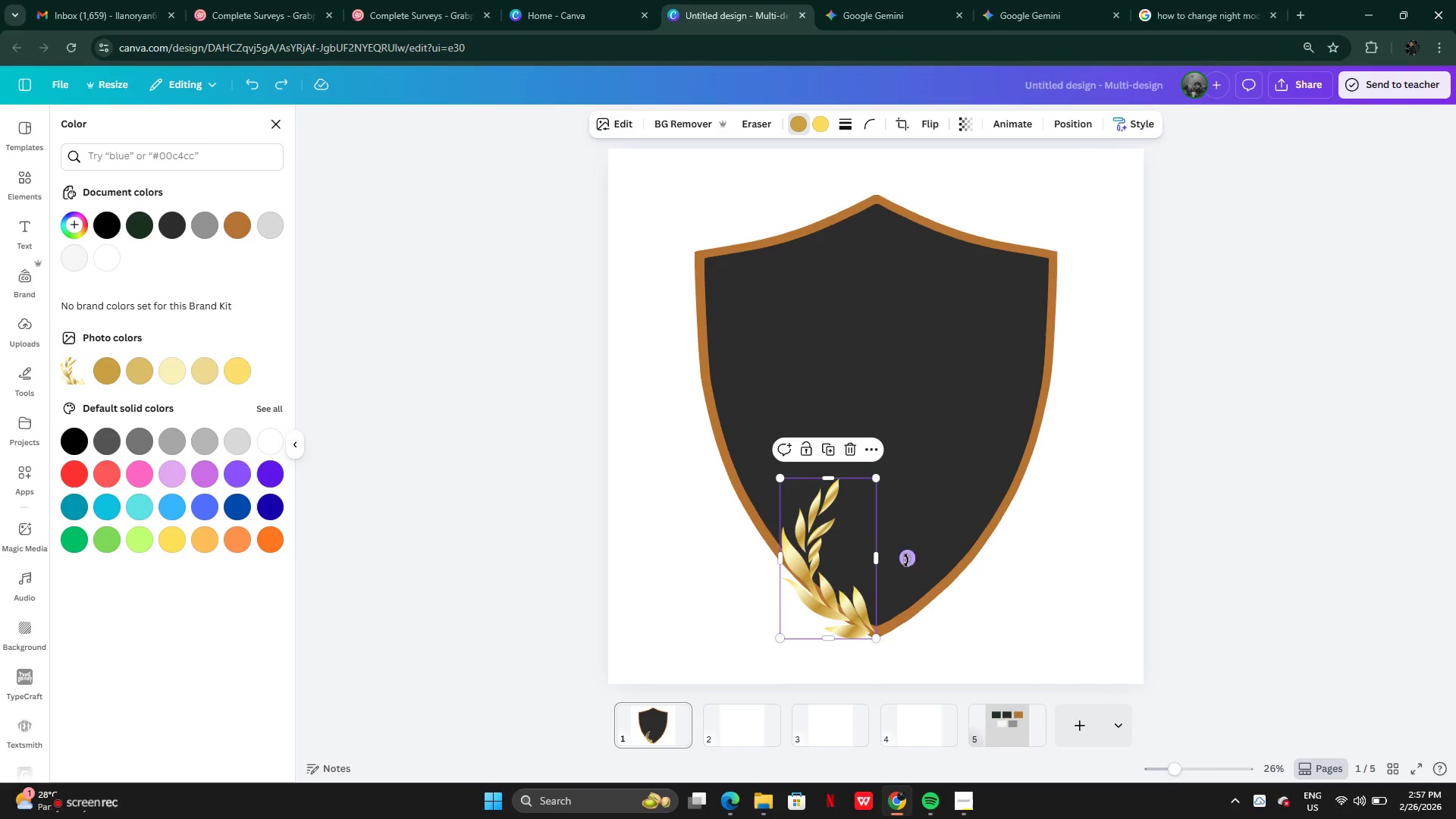 
left_click_drag(start_coordinate=[909, 559], to_coordinate=[901, 515])
 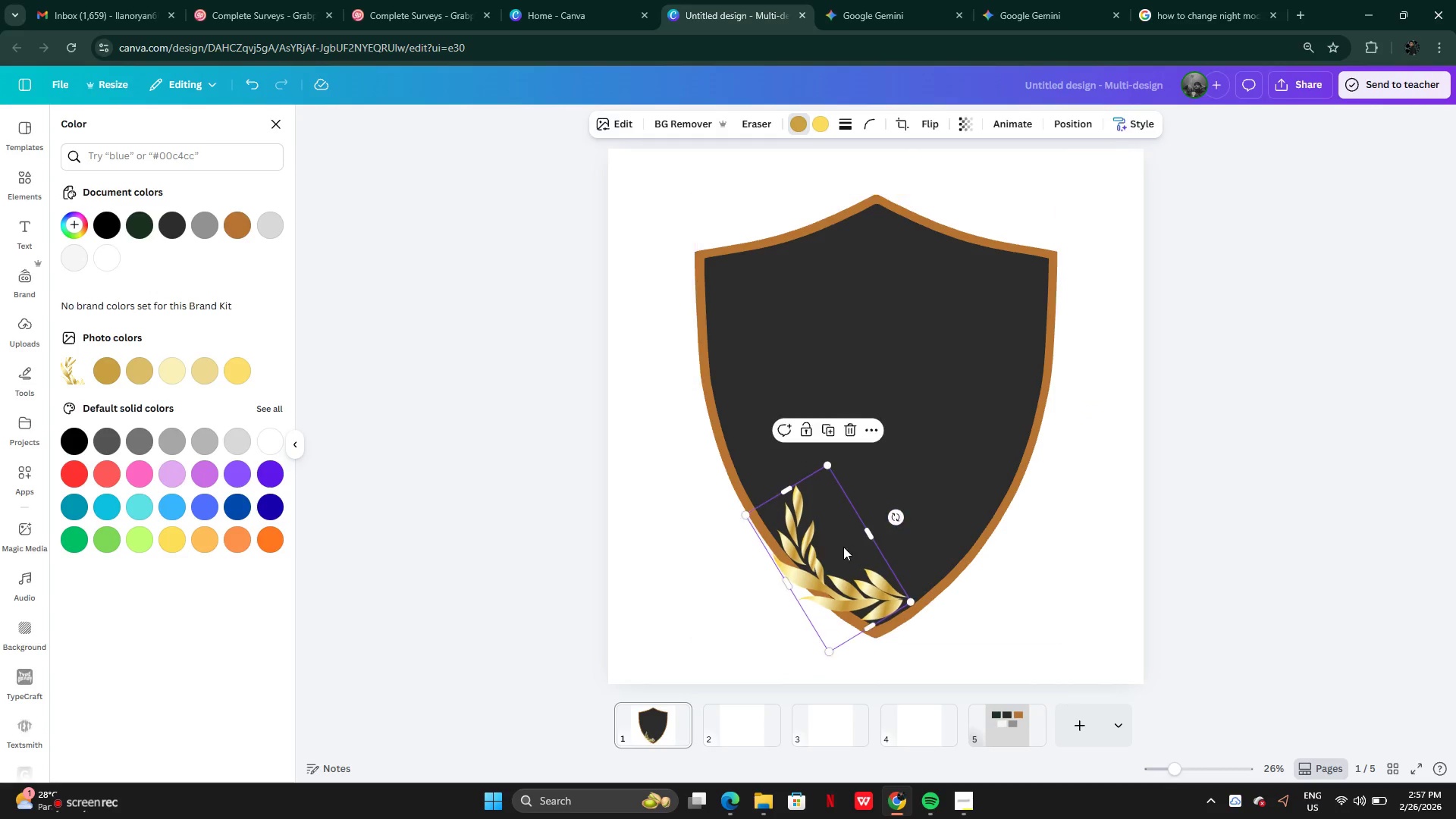 
left_click_drag(start_coordinate=[843, 548], to_coordinate=[846, 571])
 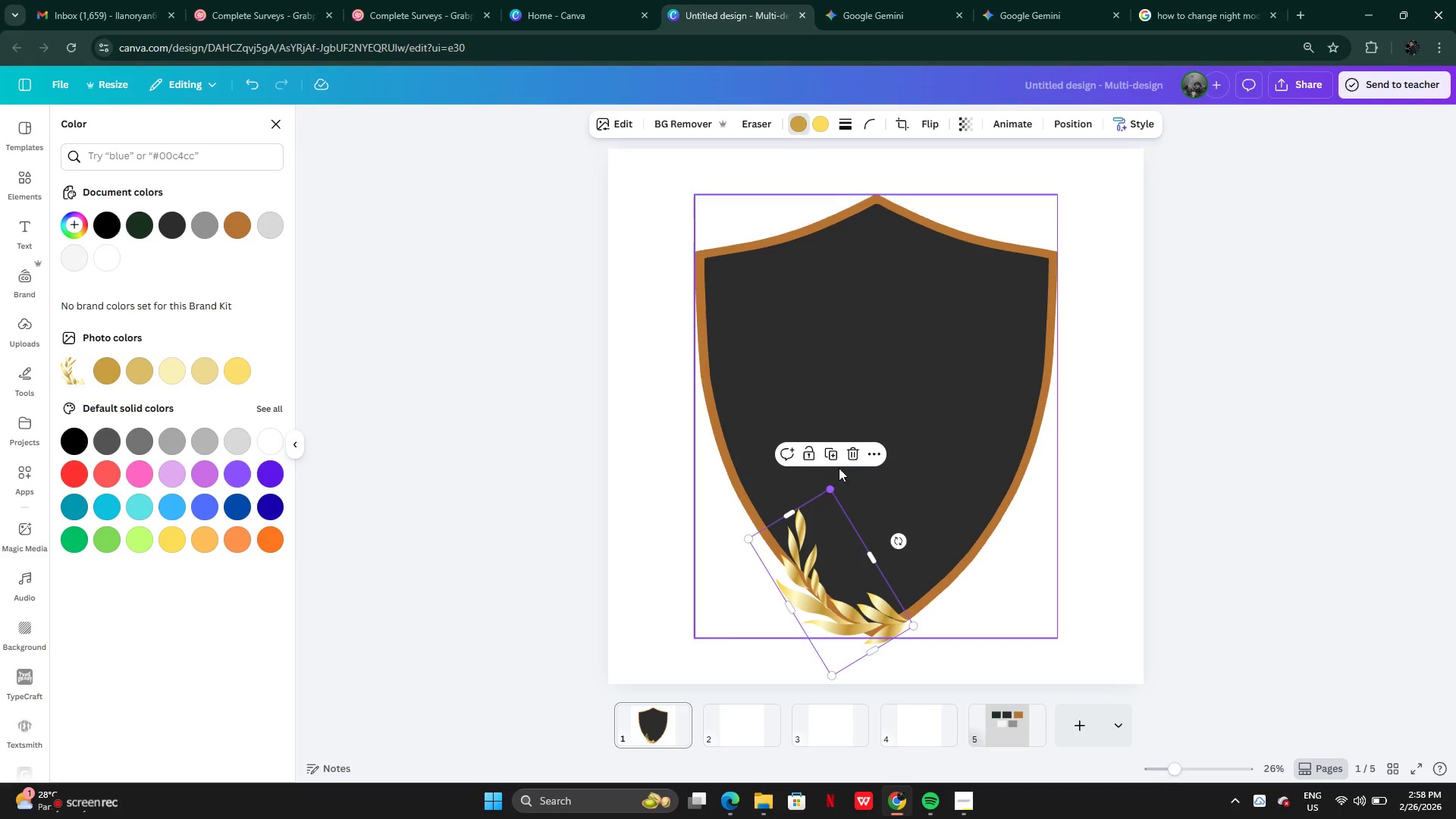 
left_click([849, 463])
 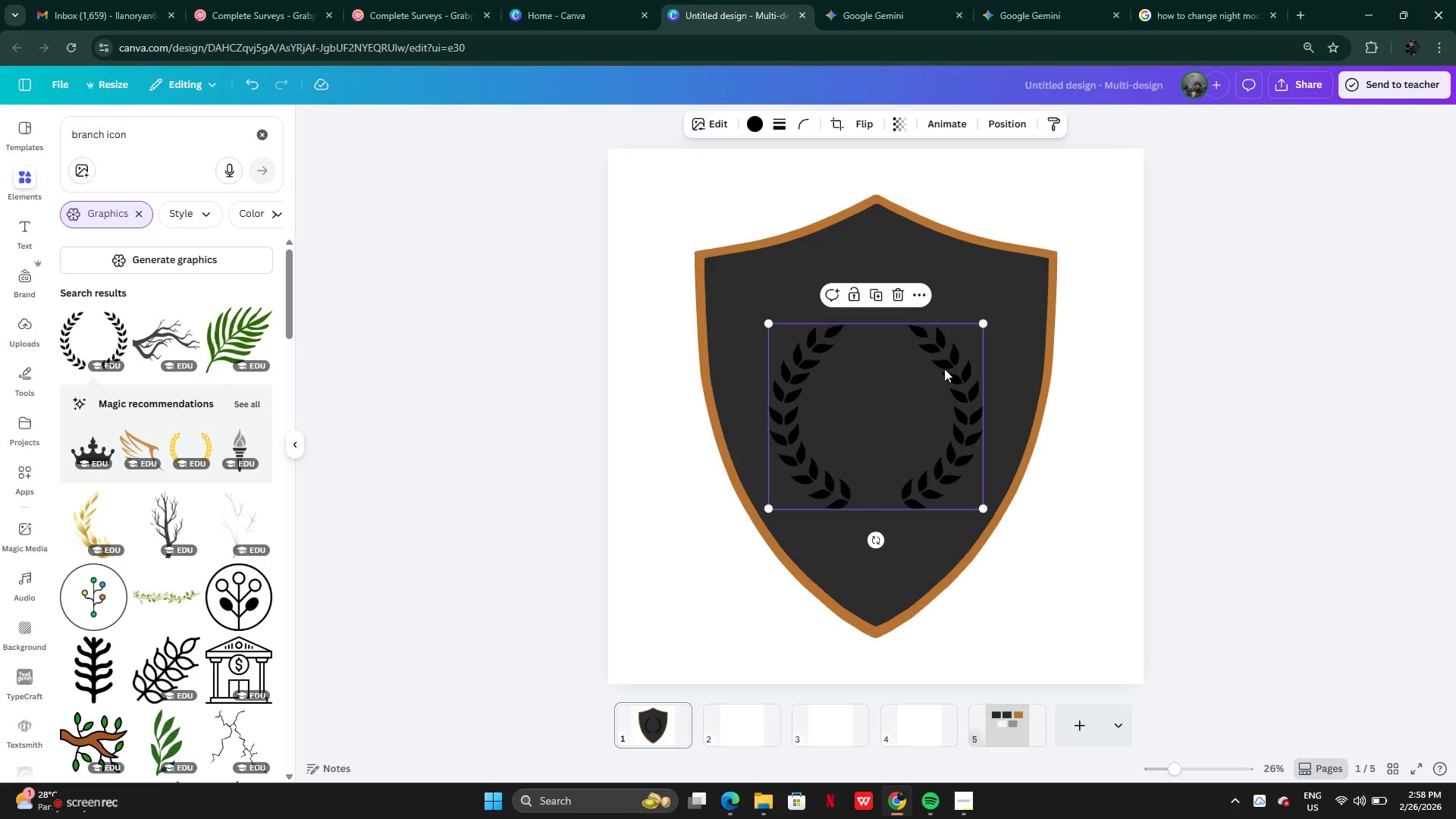 
wait(5.17)
 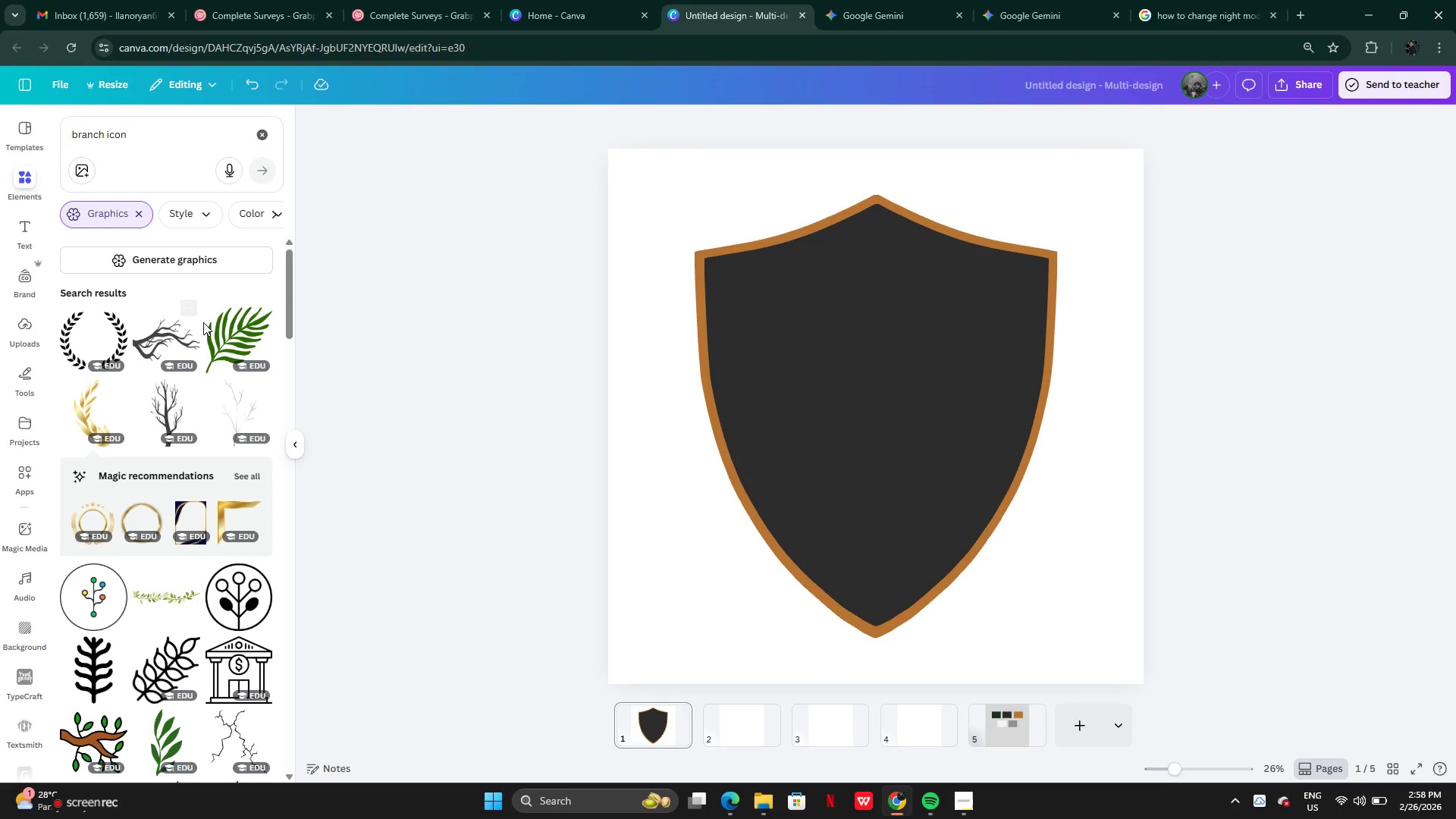 
left_click([737, 124])
 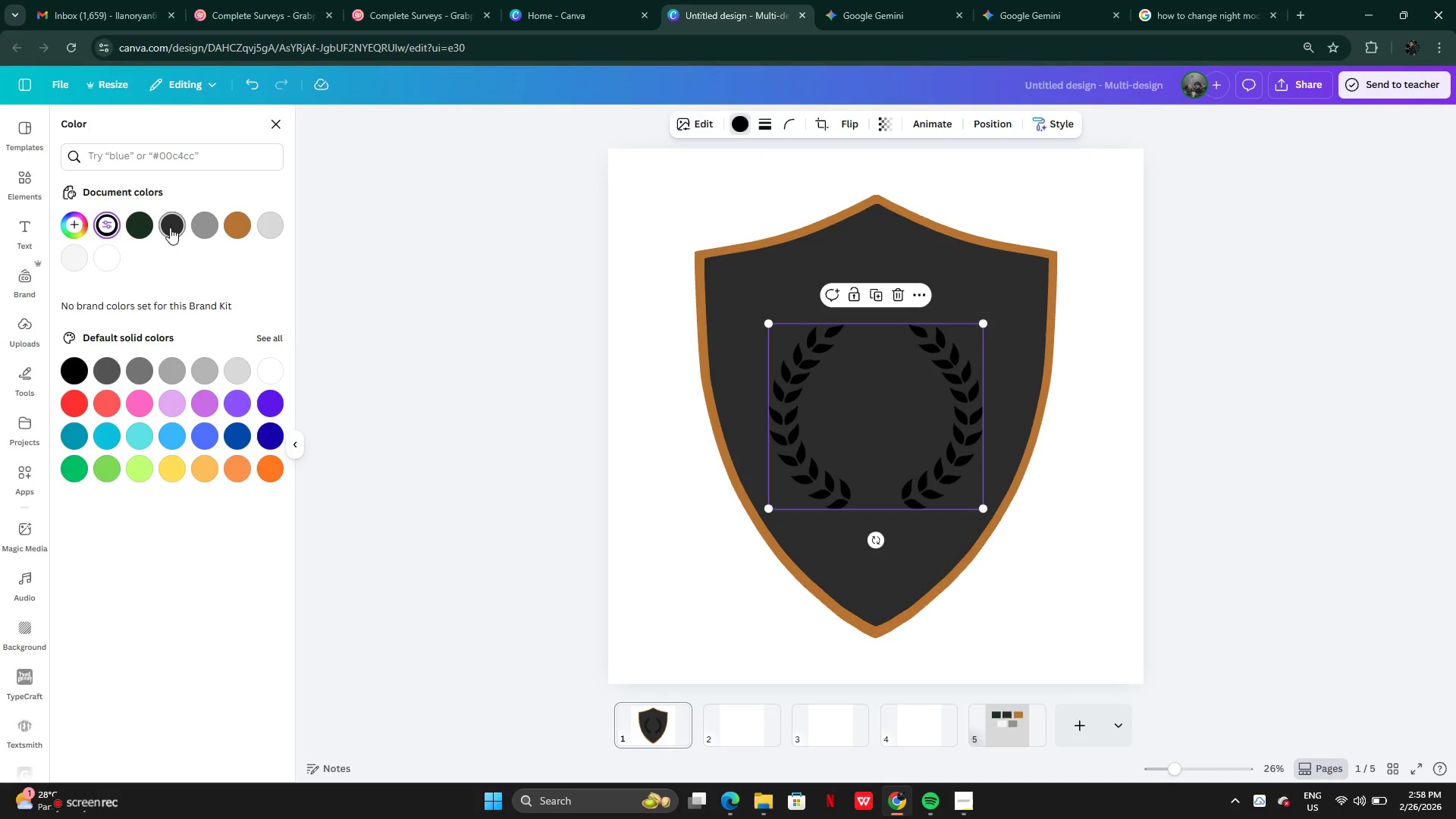 
left_click([135, 227])
 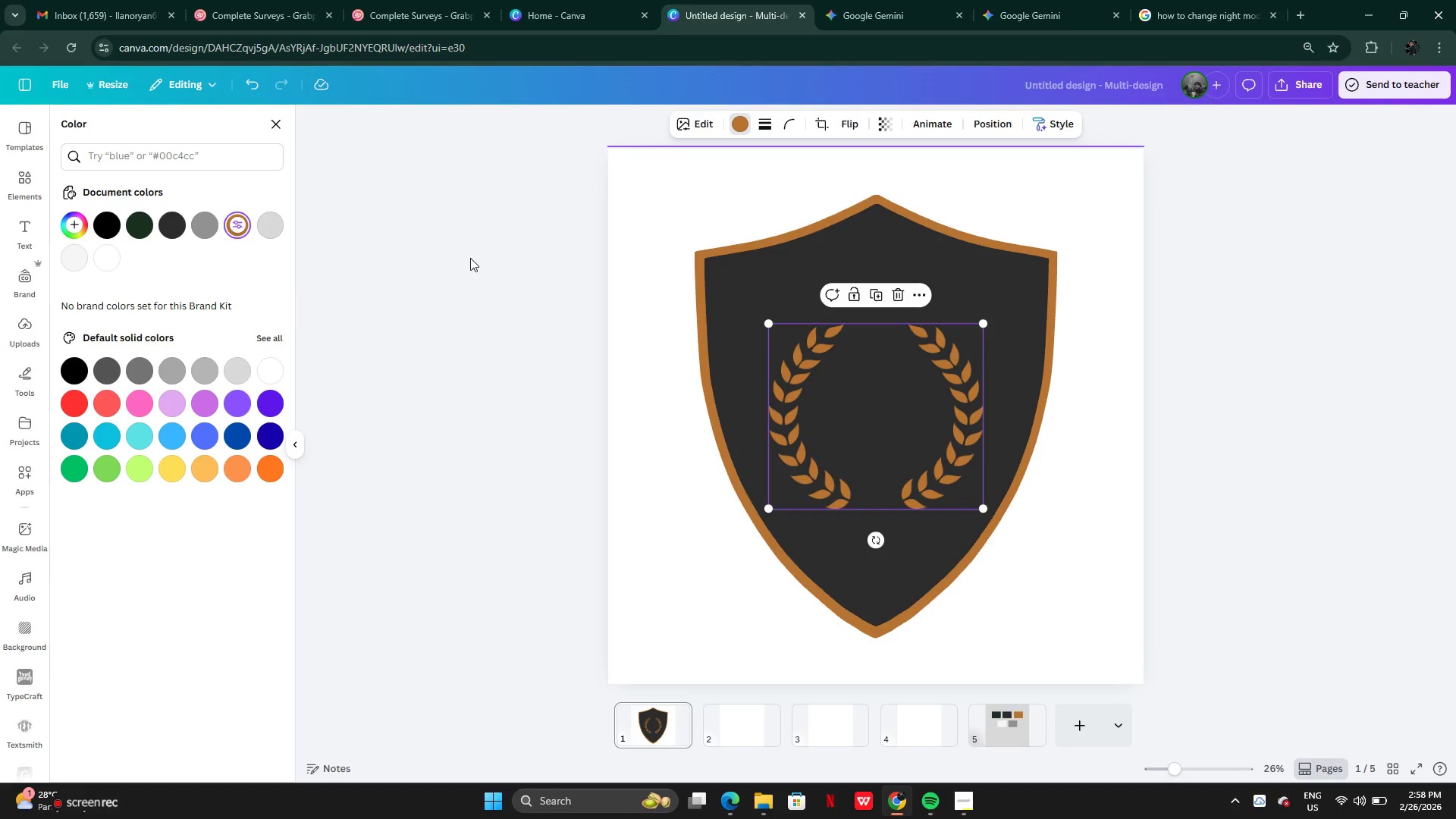 
wait(9.92)
 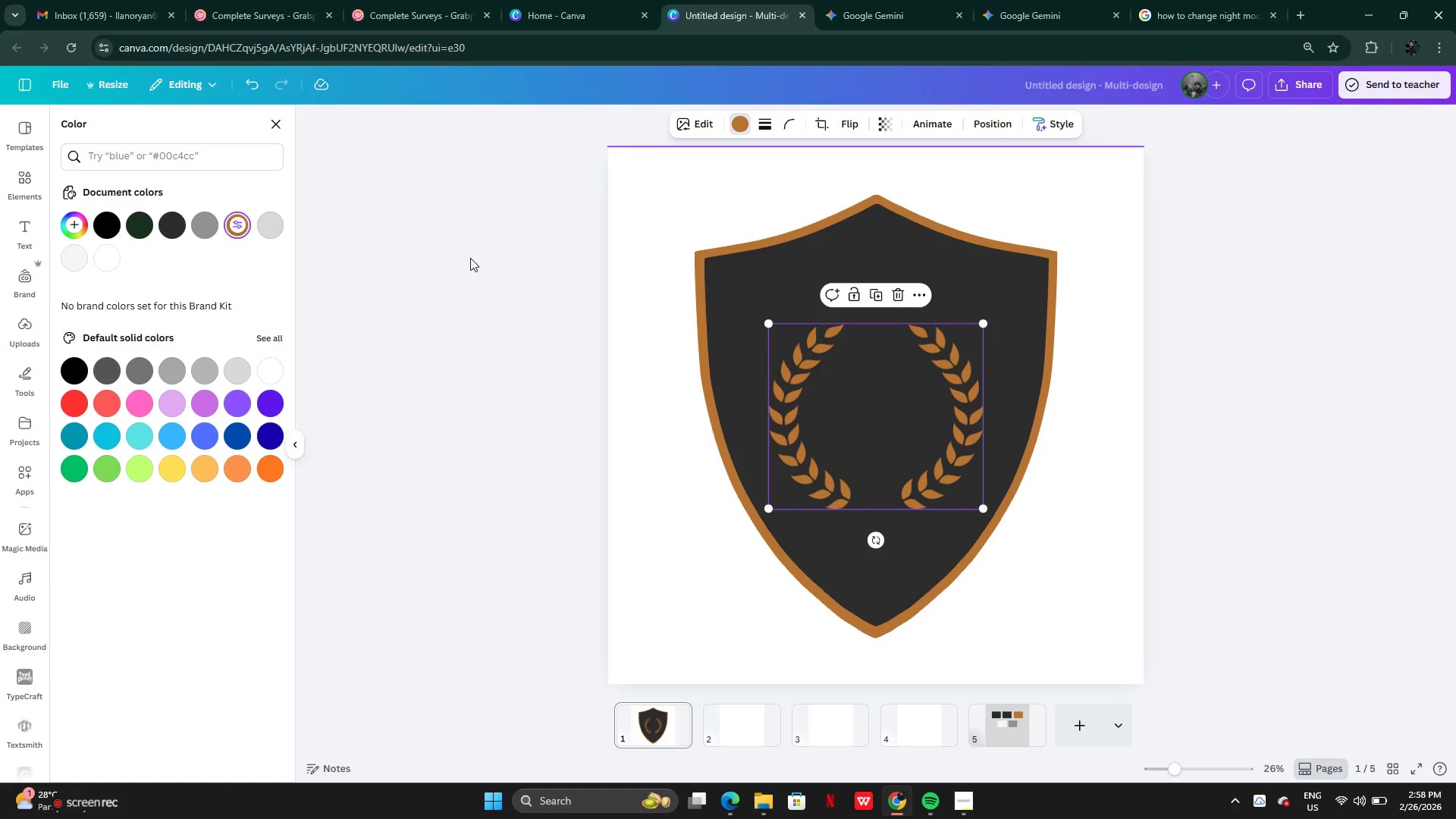 
left_click_drag(start_coordinate=[767, 324], to_coordinate=[707, 254])
 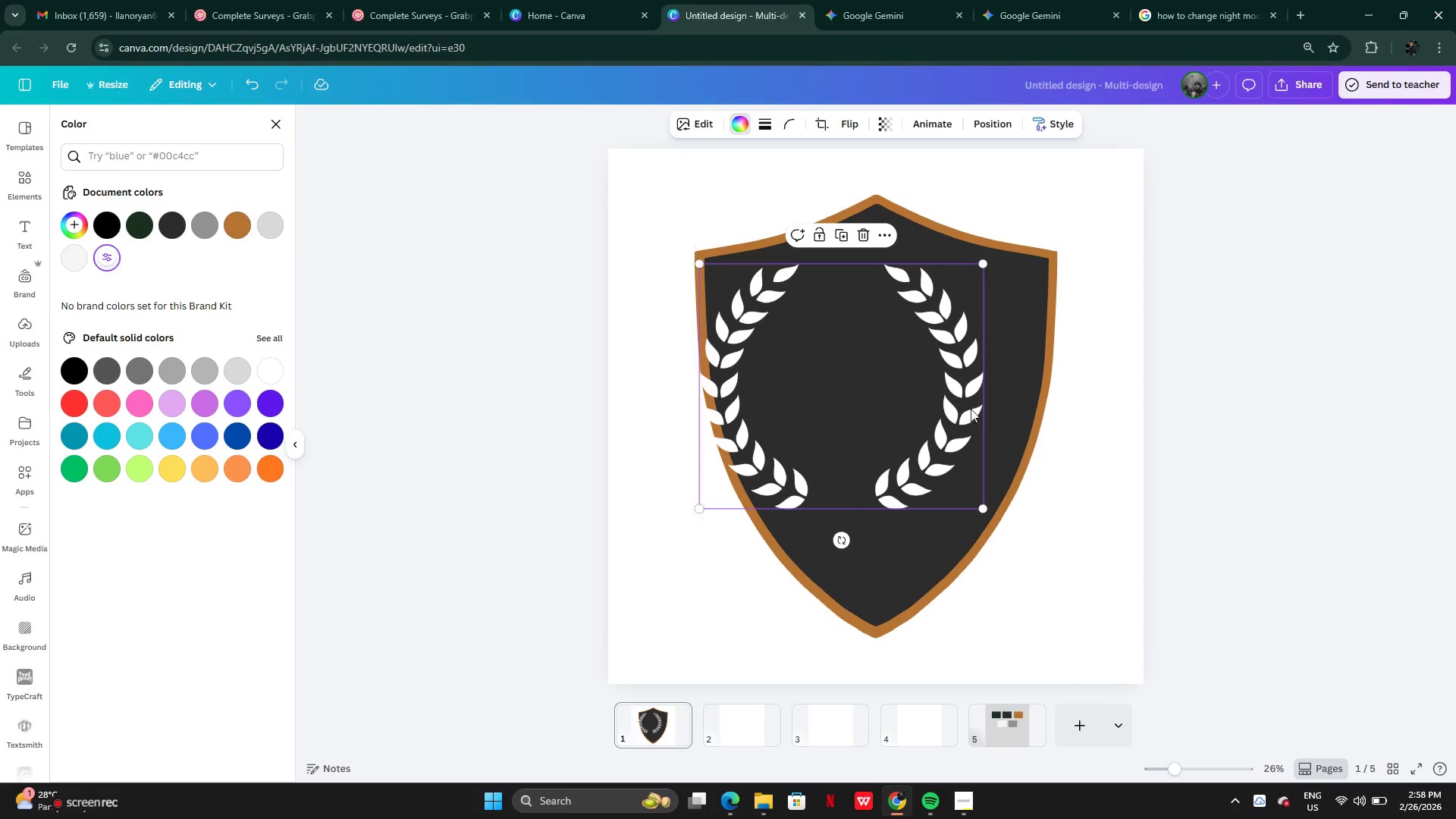 
left_click_drag(start_coordinate=[971, 410], to_coordinate=[1009, 431])
 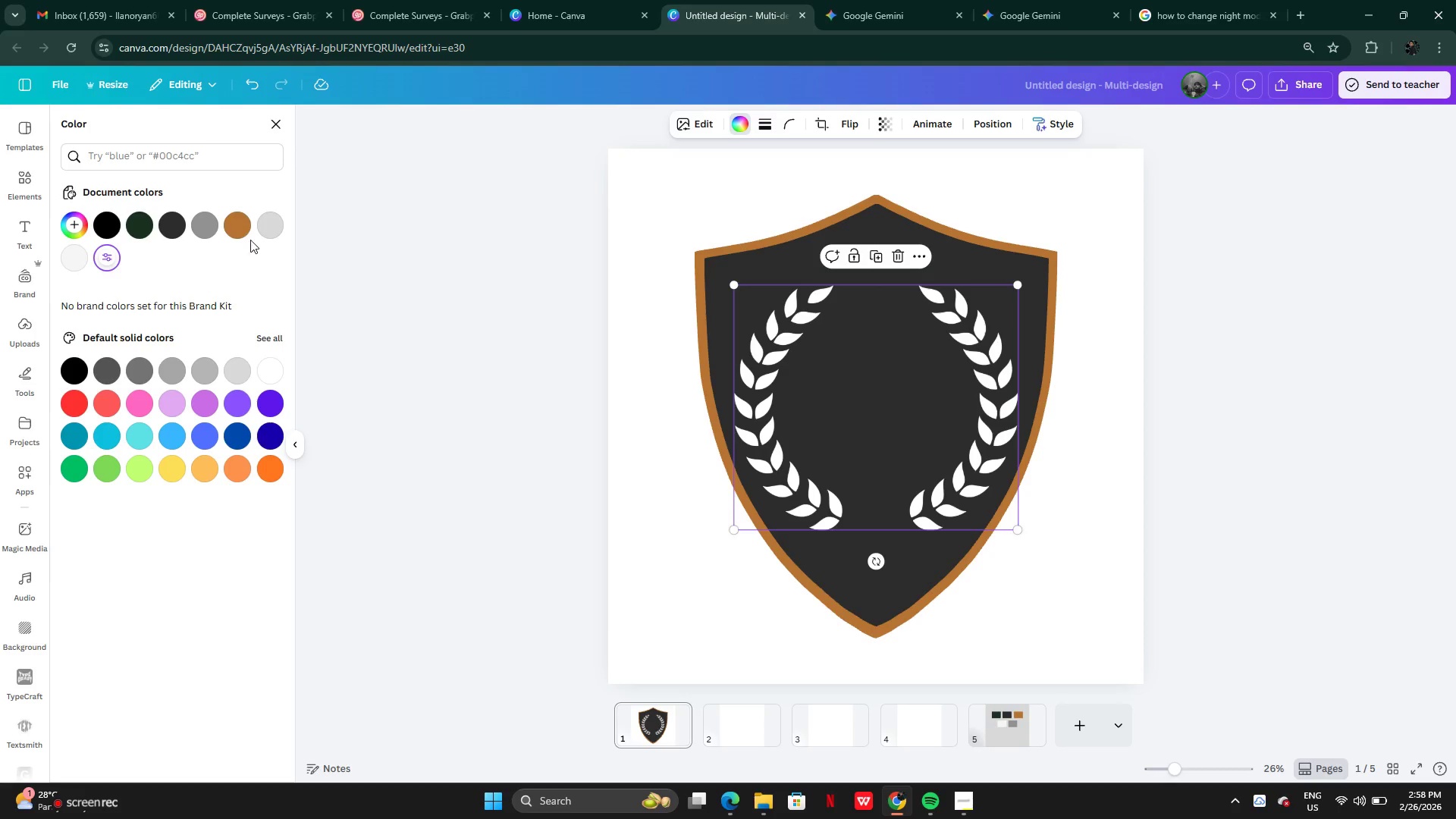 
left_click([242, 224])
 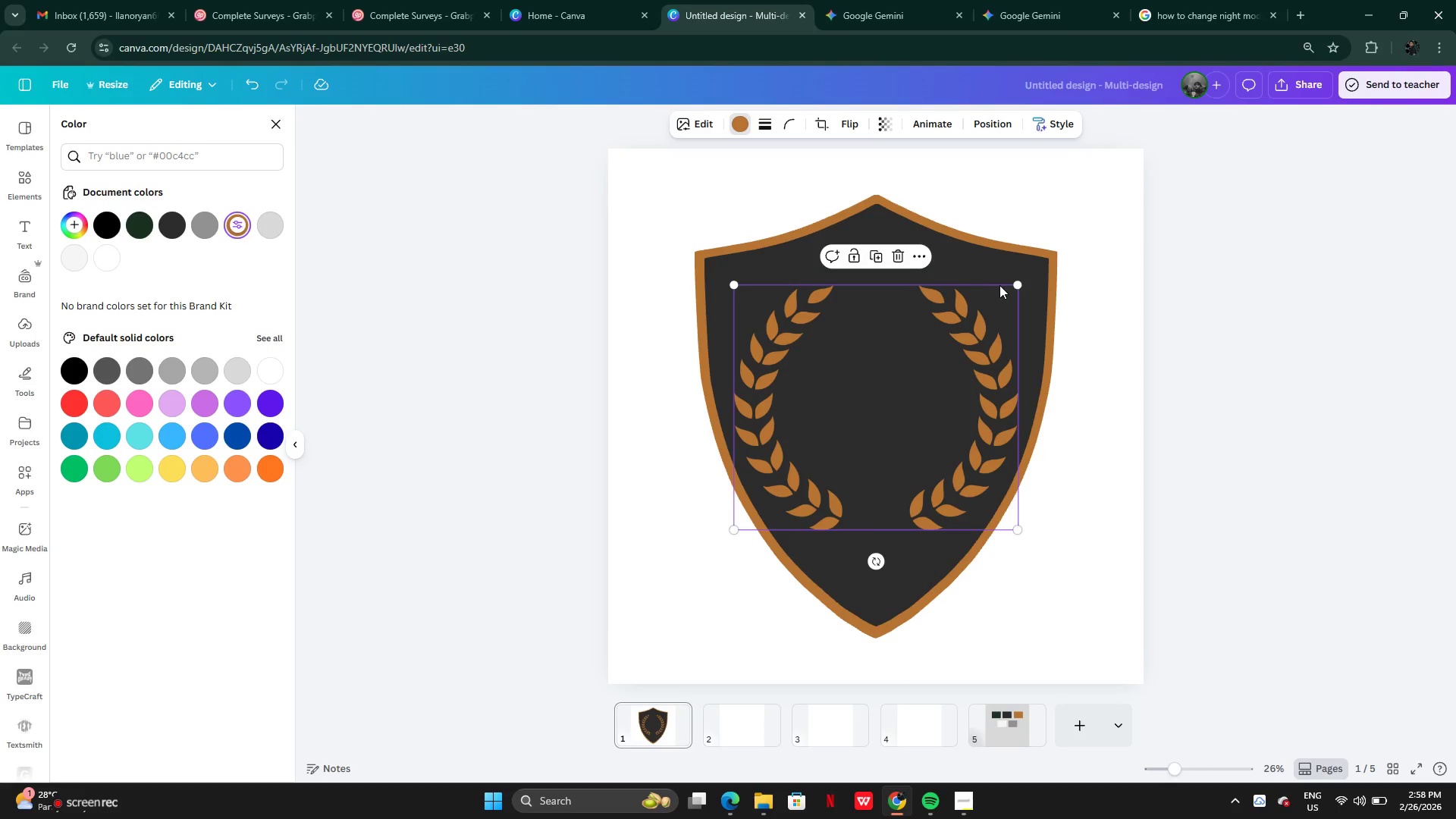 
left_click_drag(start_coordinate=[1018, 281], to_coordinate=[923, 378])
 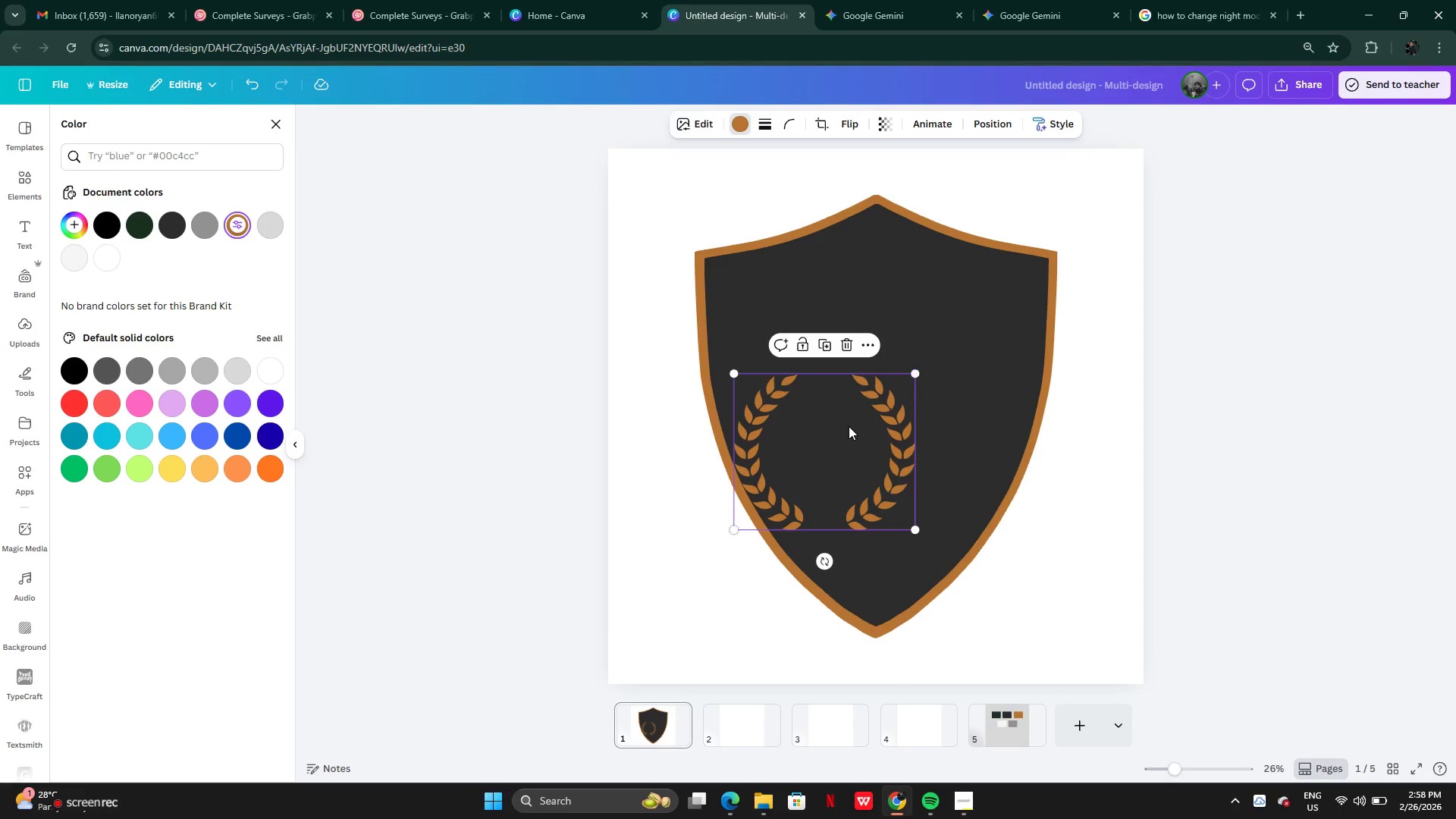 
left_click_drag(start_coordinate=[848, 426], to_coordinate=[901, 378])
 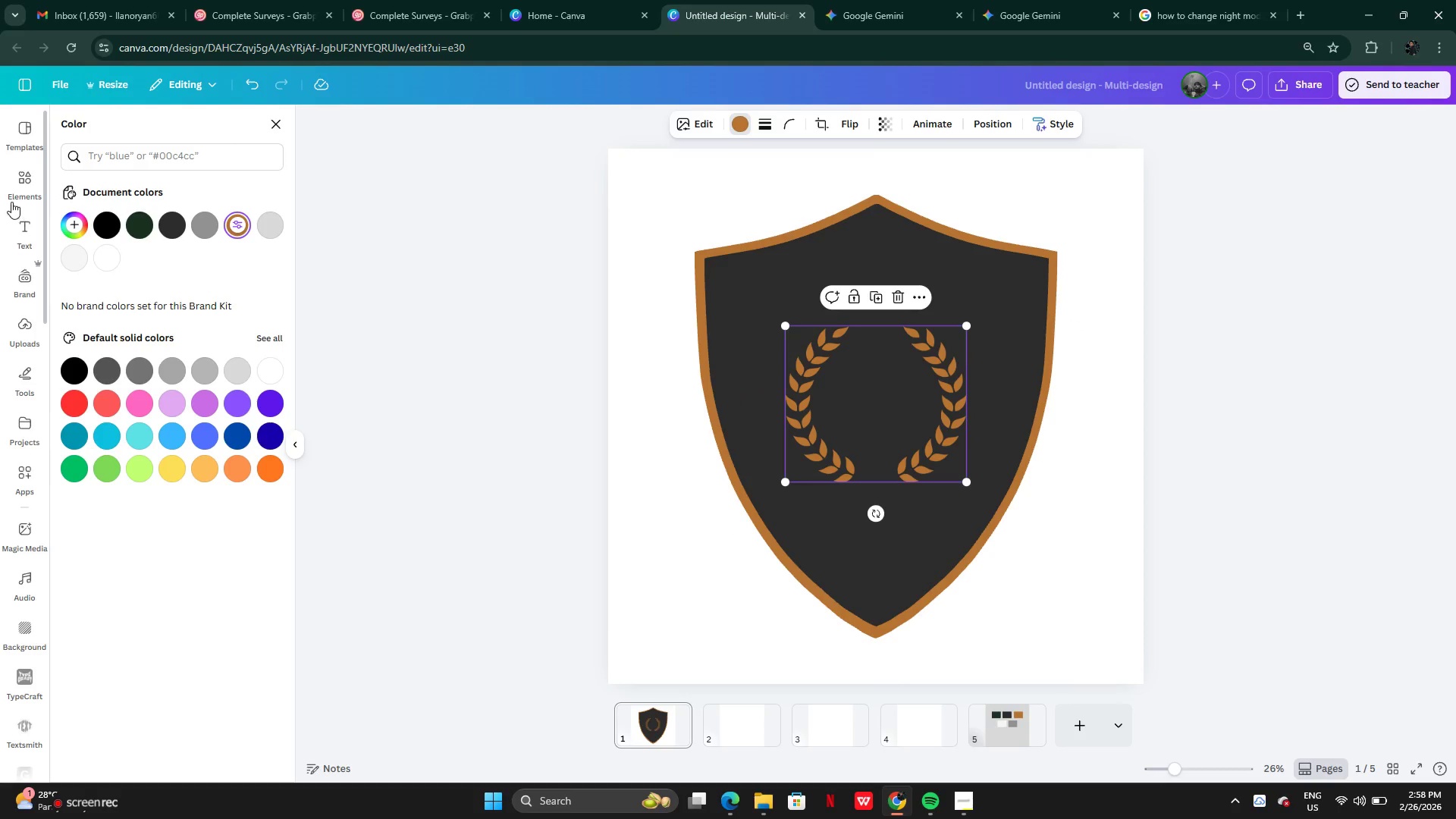 
left_click([23, 181])
 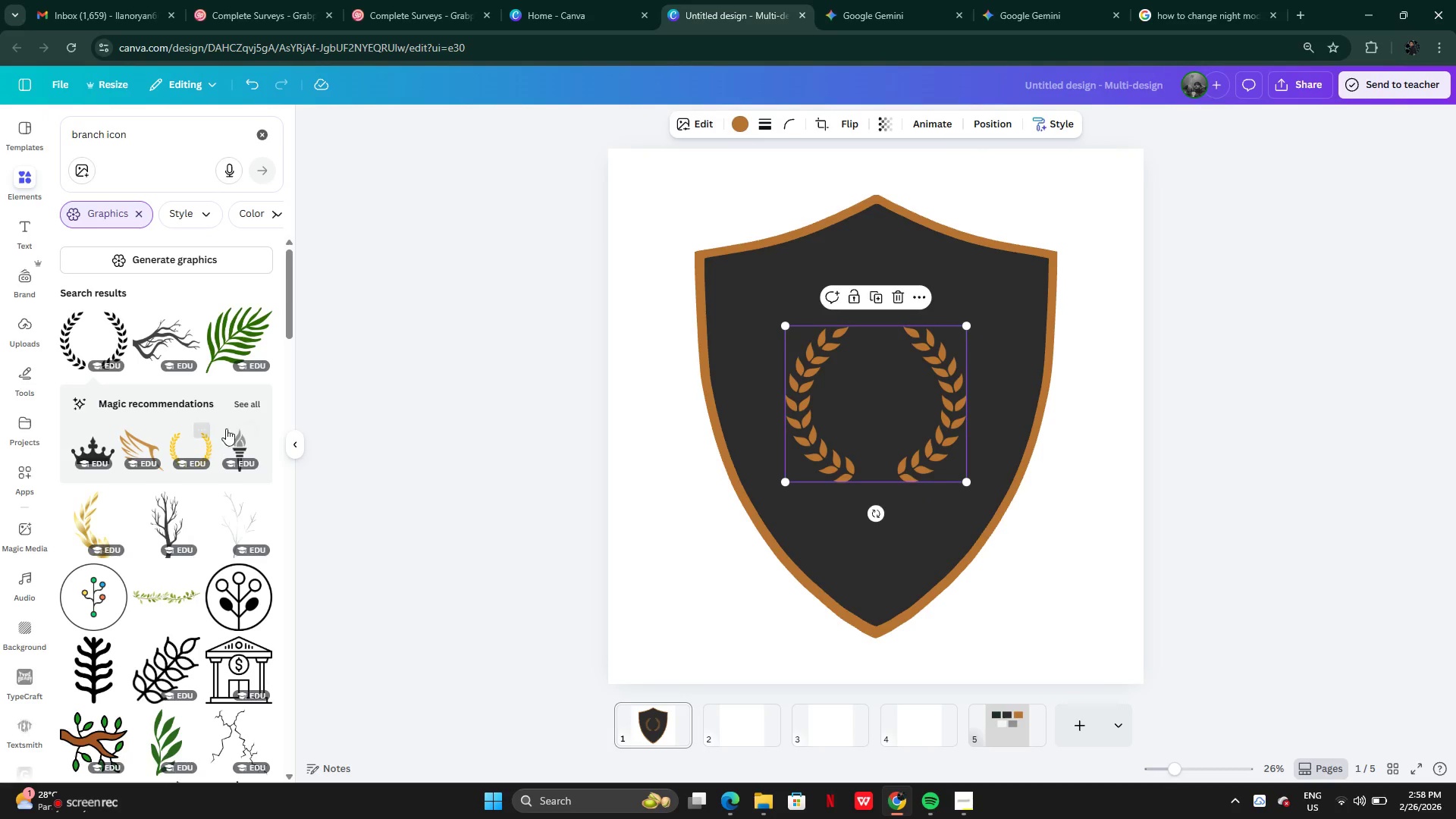 
left_click([249, 406])
 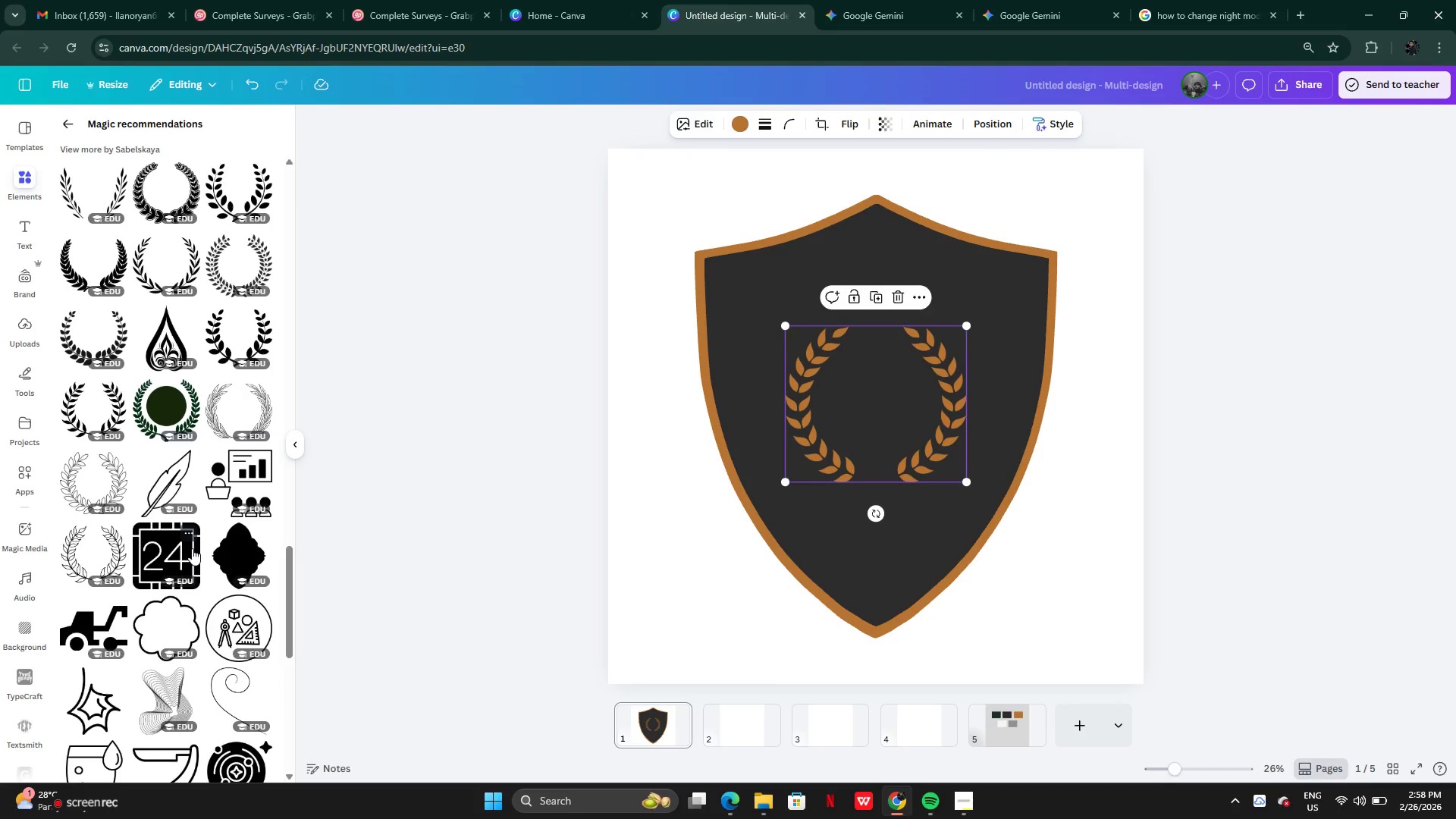 
wait(16.66)
 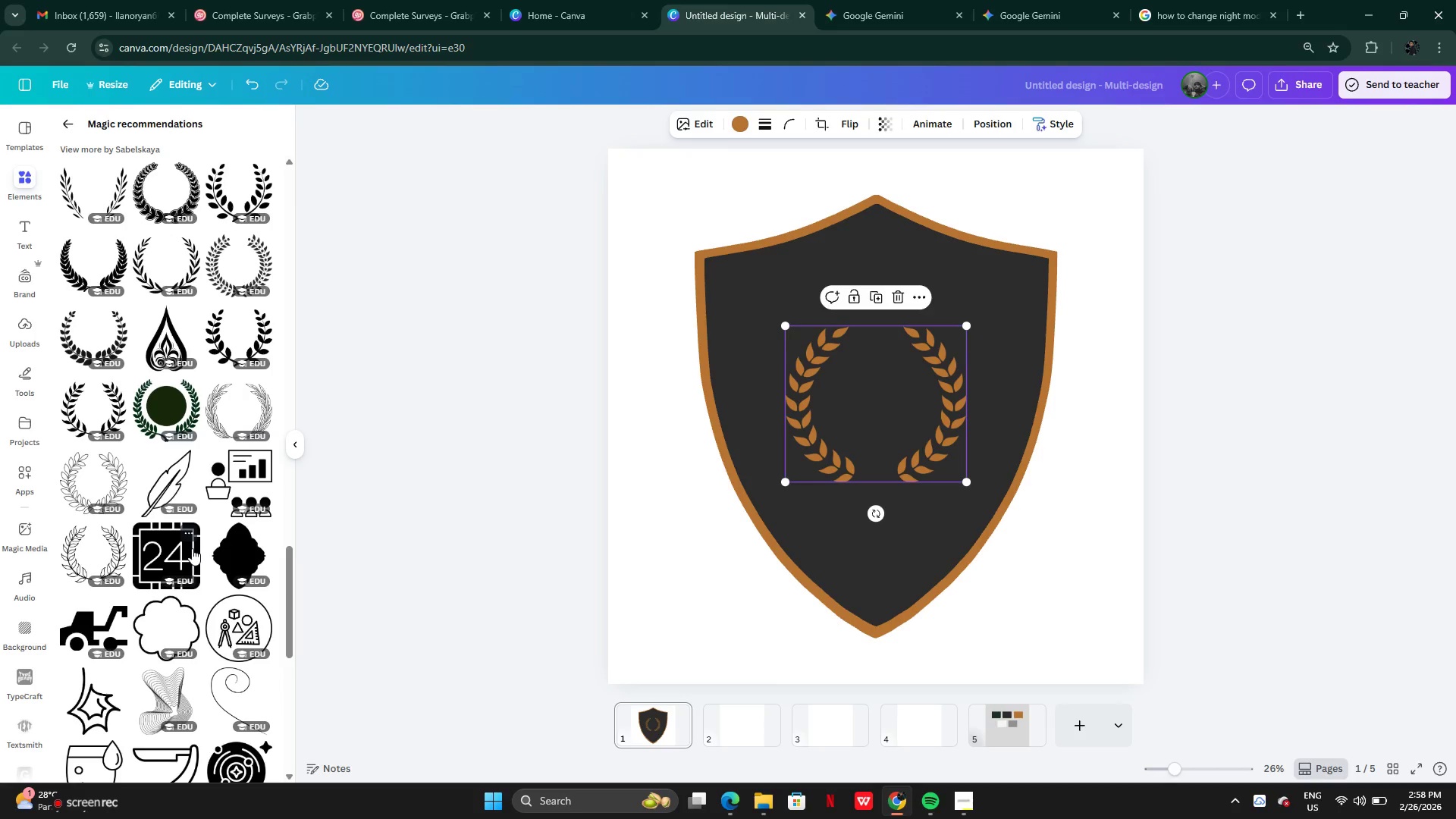 
left_click([72, 131])
 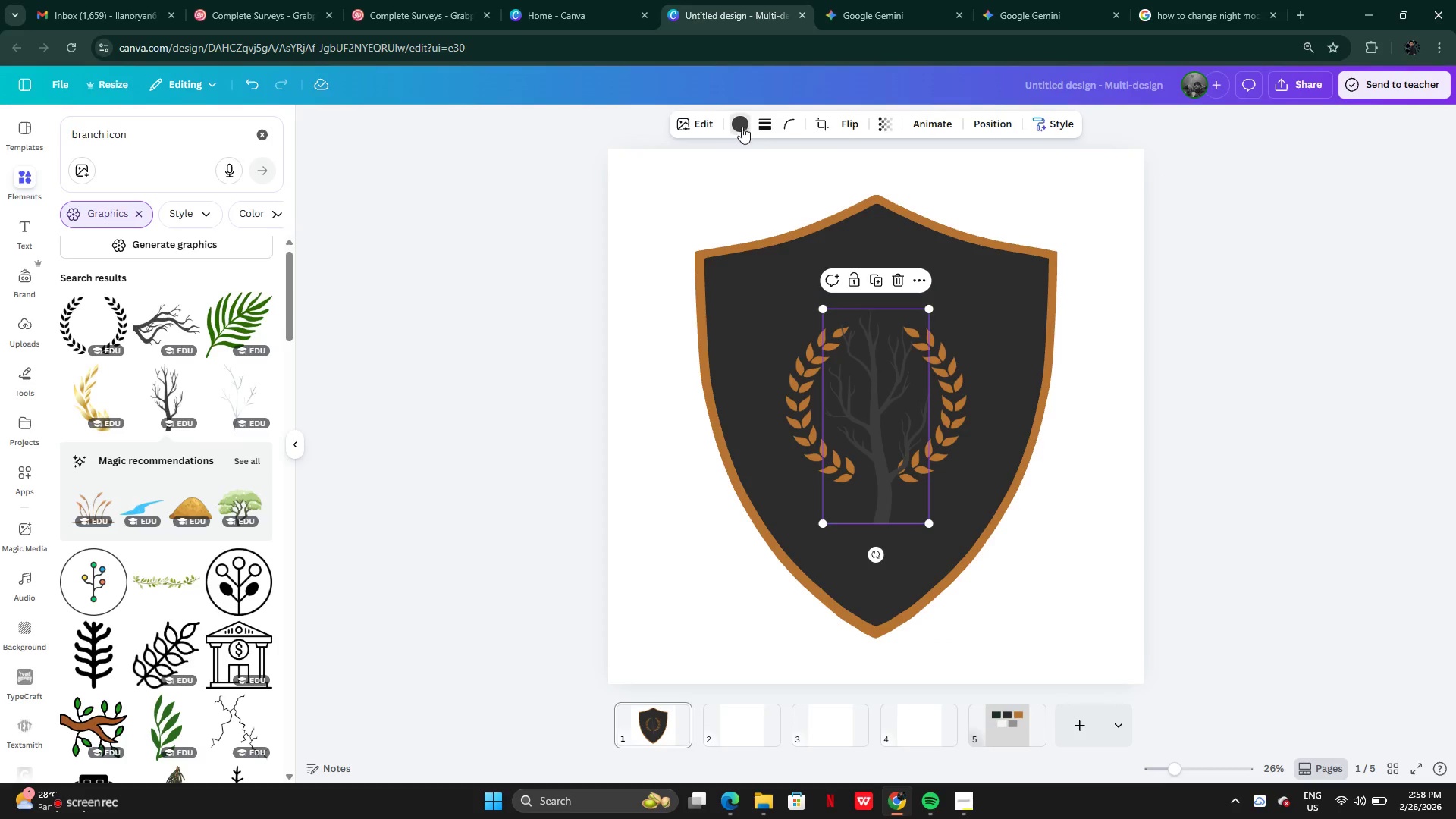 
wait(12.27)
 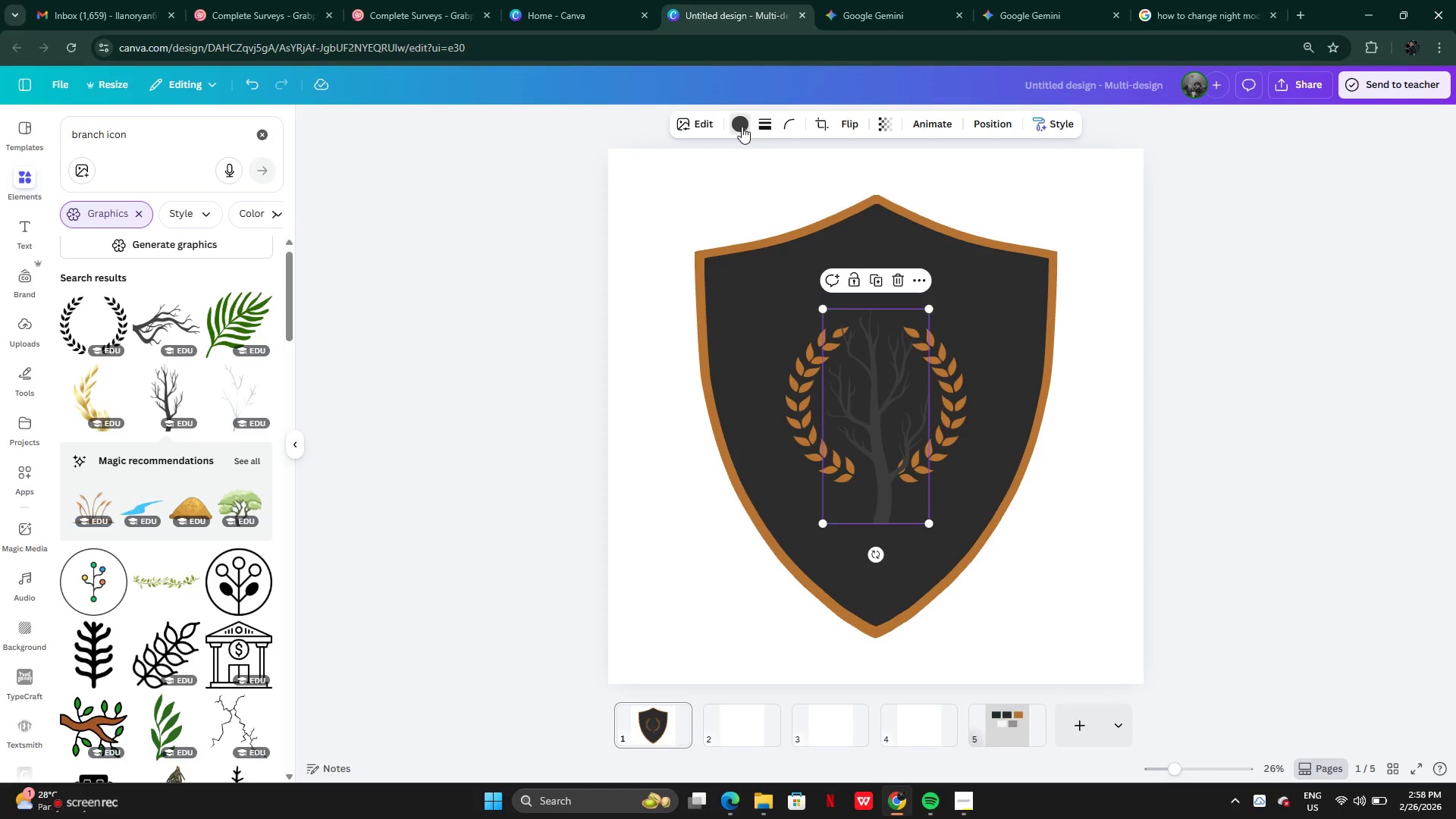 
left_click_drag(start_coordinate=[927, 310], to_coordinate=[887, 413])
 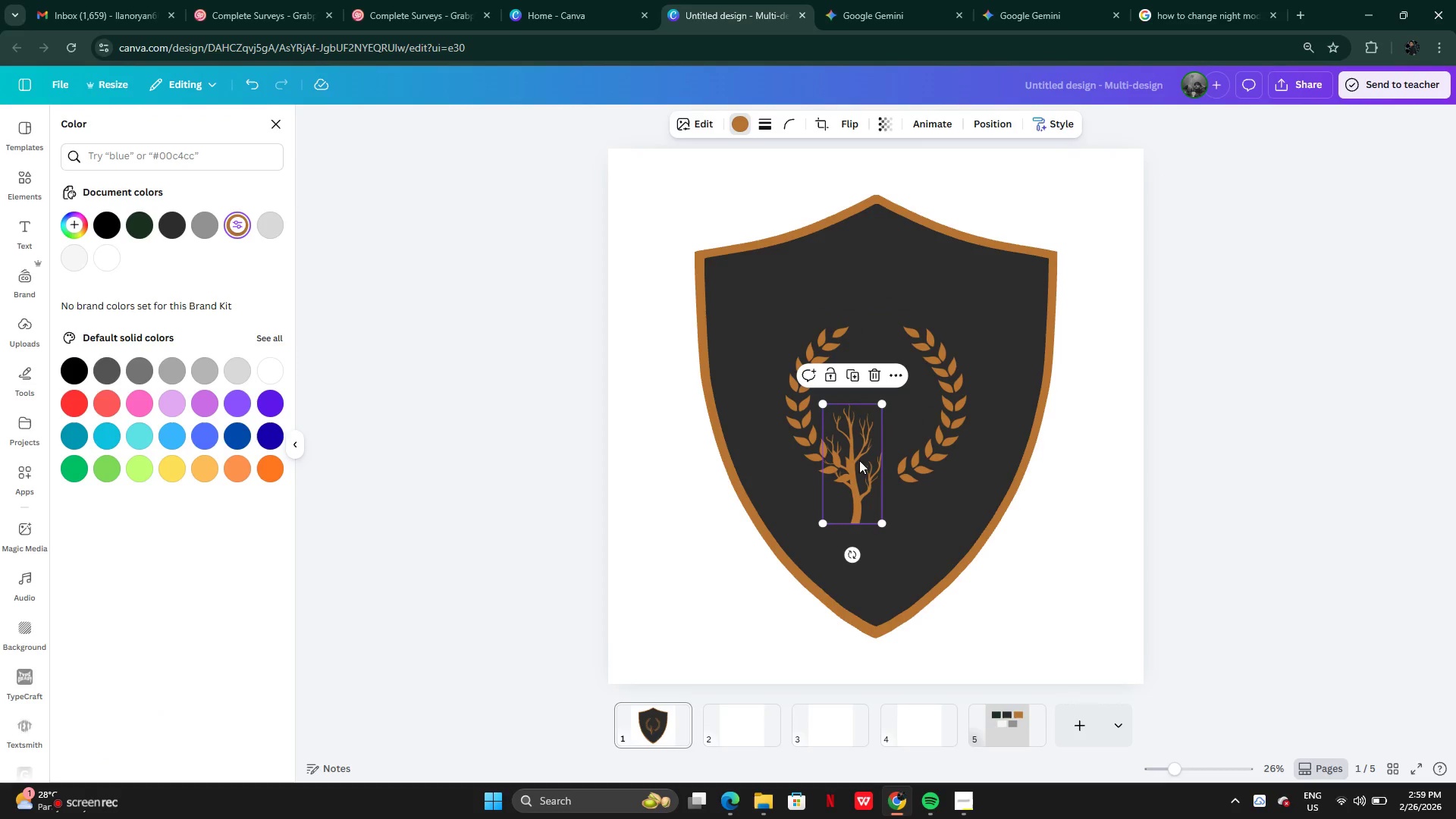 
left_click_drag(start_coordinate=[859, 460], to_coordinate=[885, 416])
 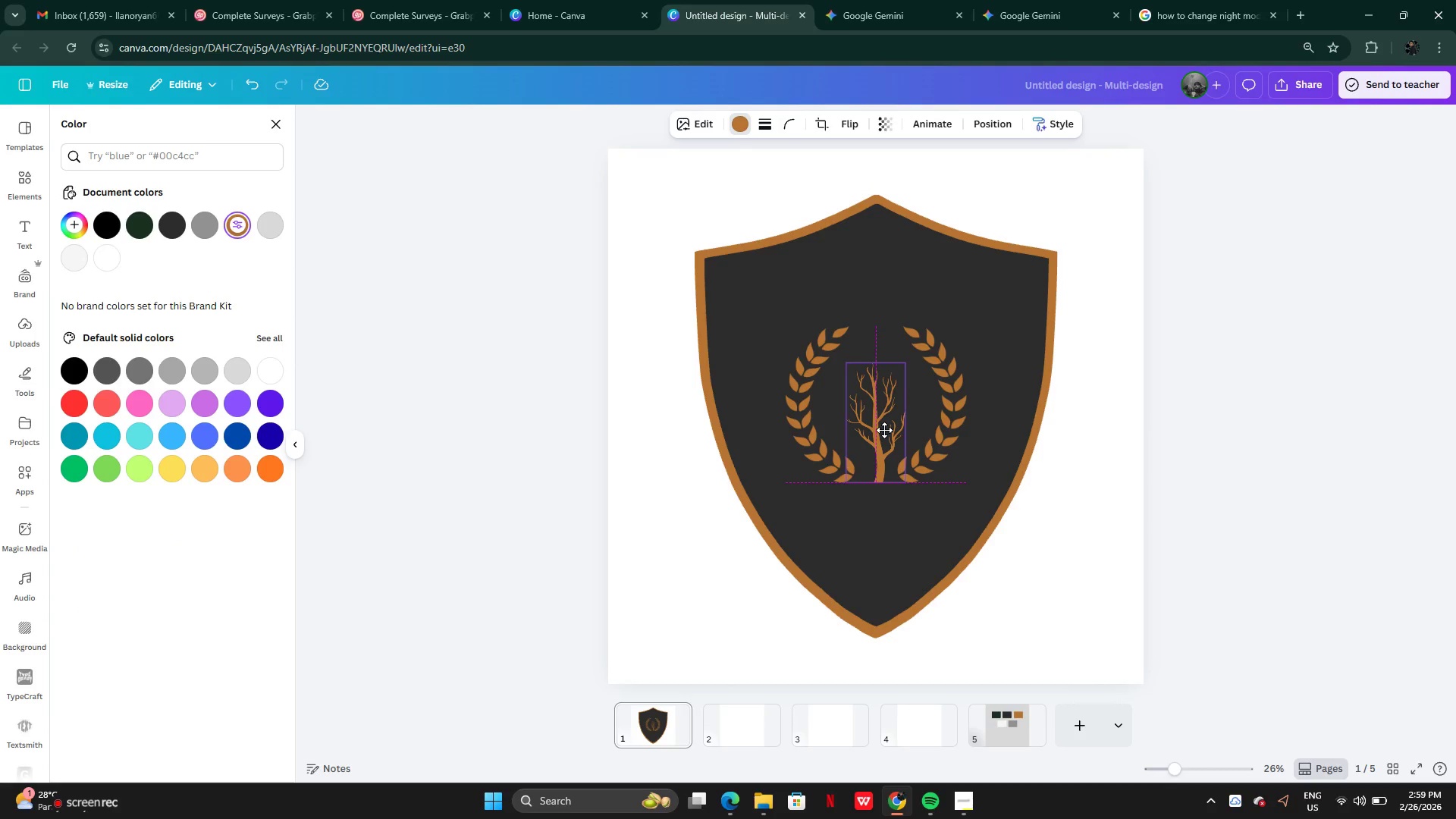 
wait(6.08)
 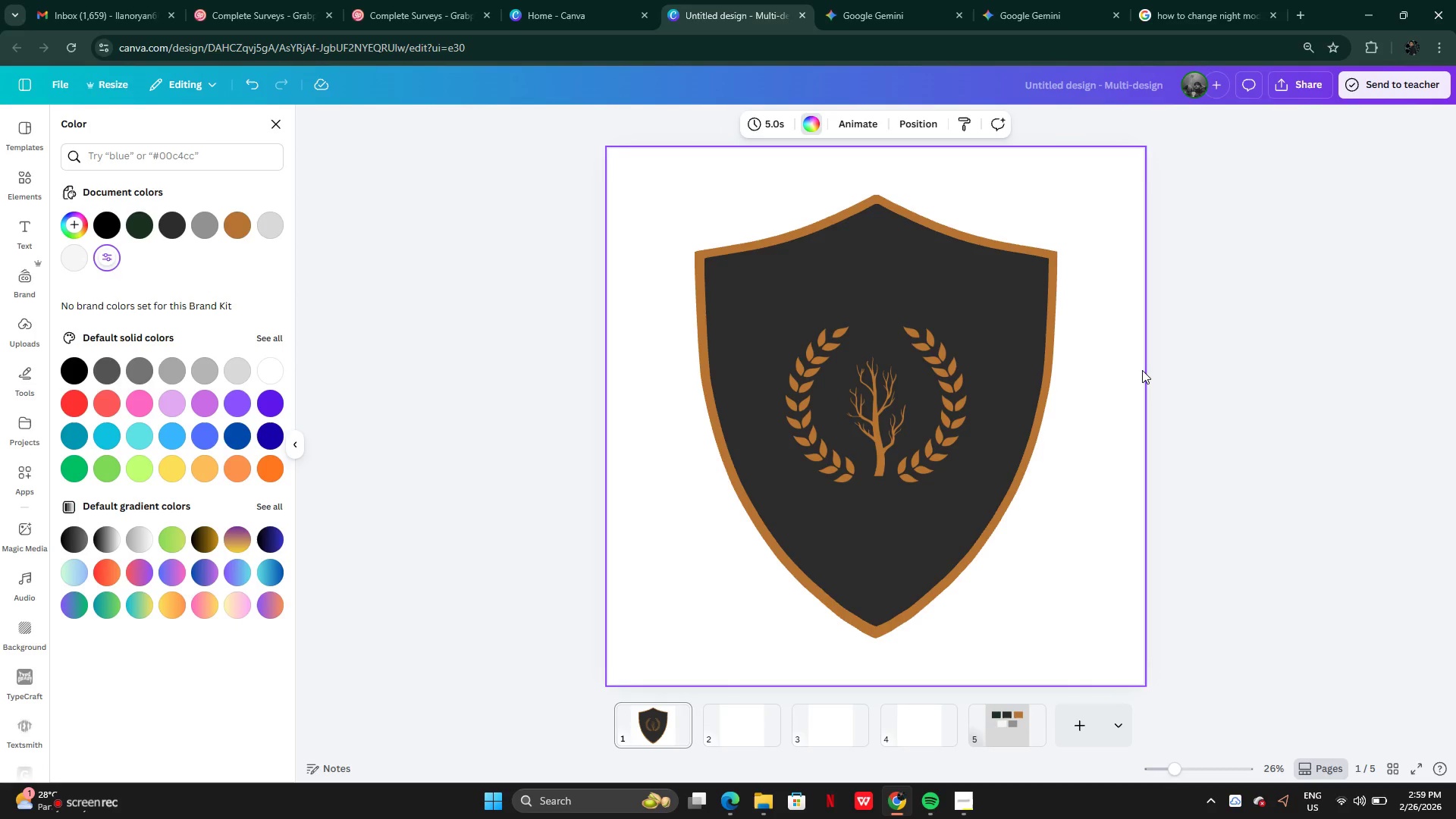 
left_click([953, 375])
 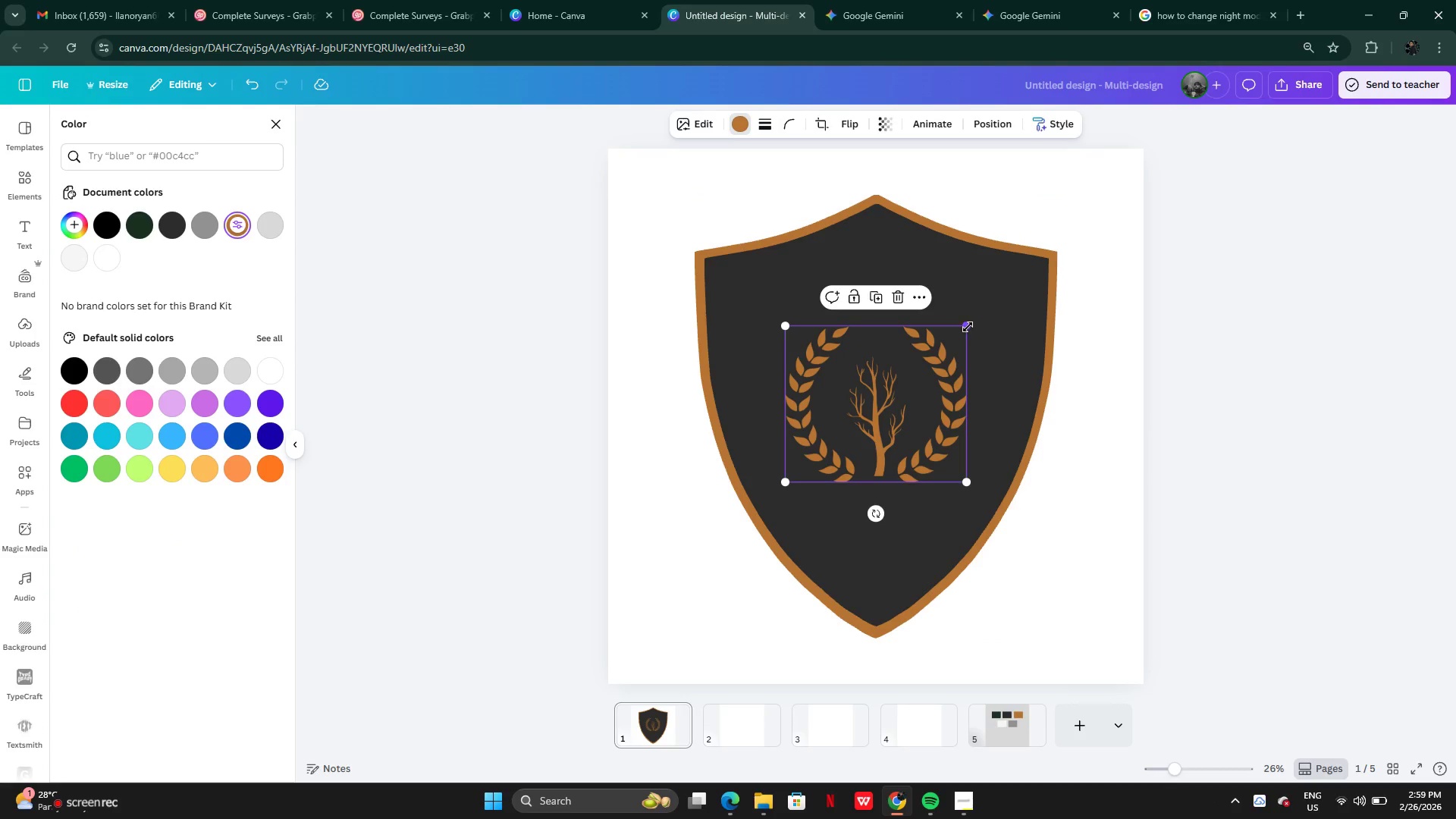 
left_click_drag(start_coordinate=[967, 325], to_coordinate=[974, 320])
 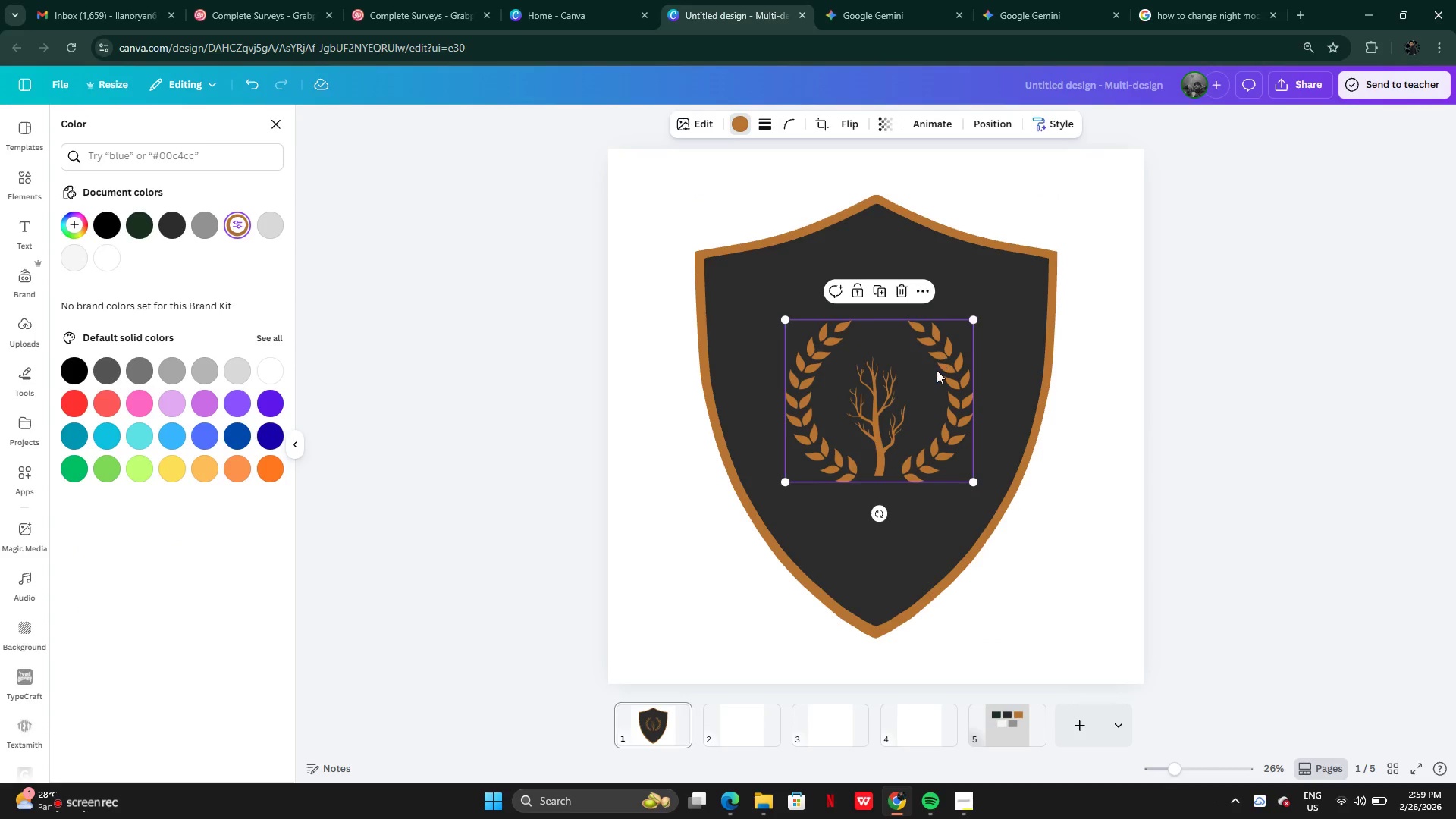 
left_click_drag(start_coordinate=[937, 370], to_coordinate=[931, 374])
 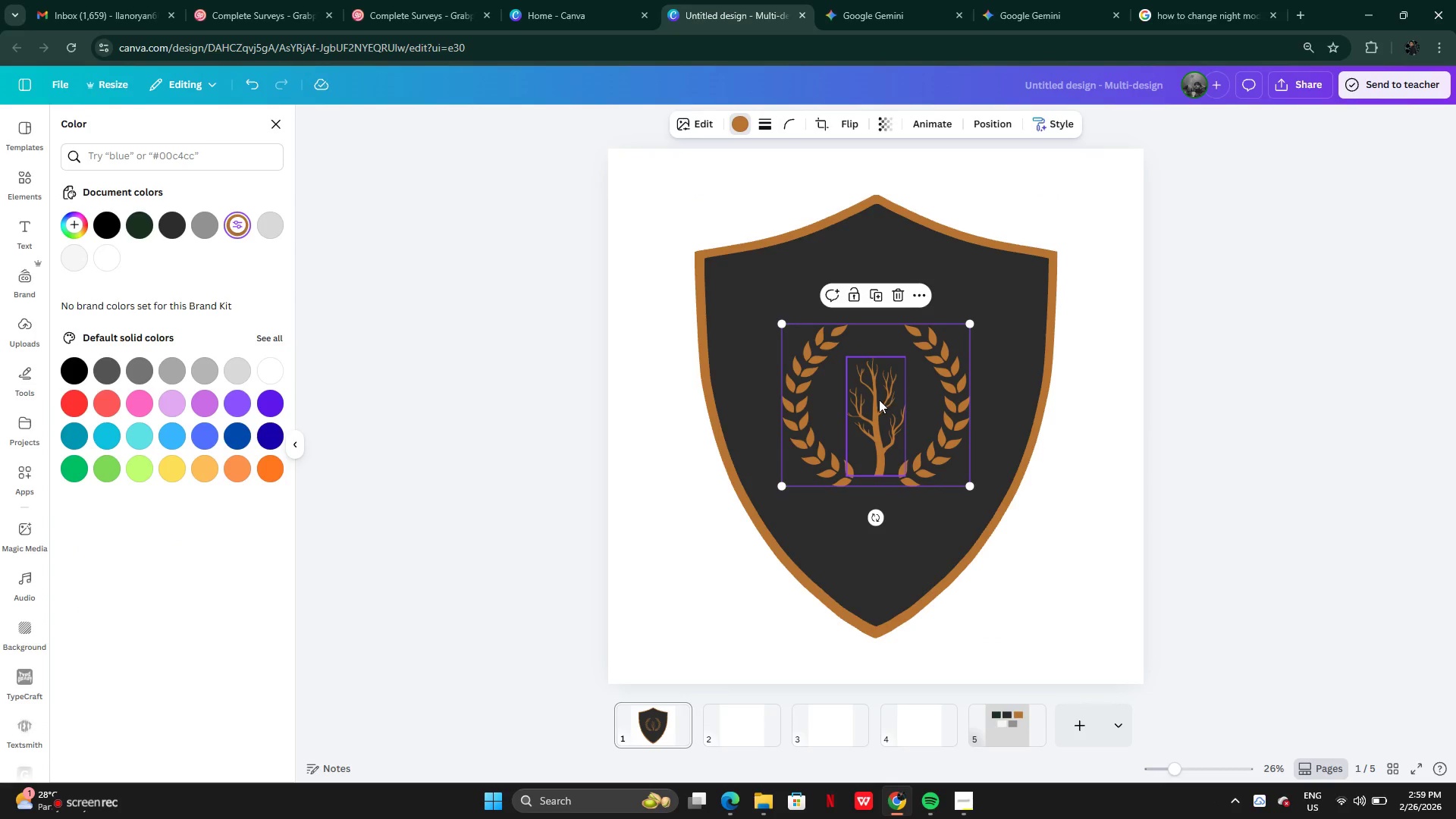 
left_click([878, 401])
 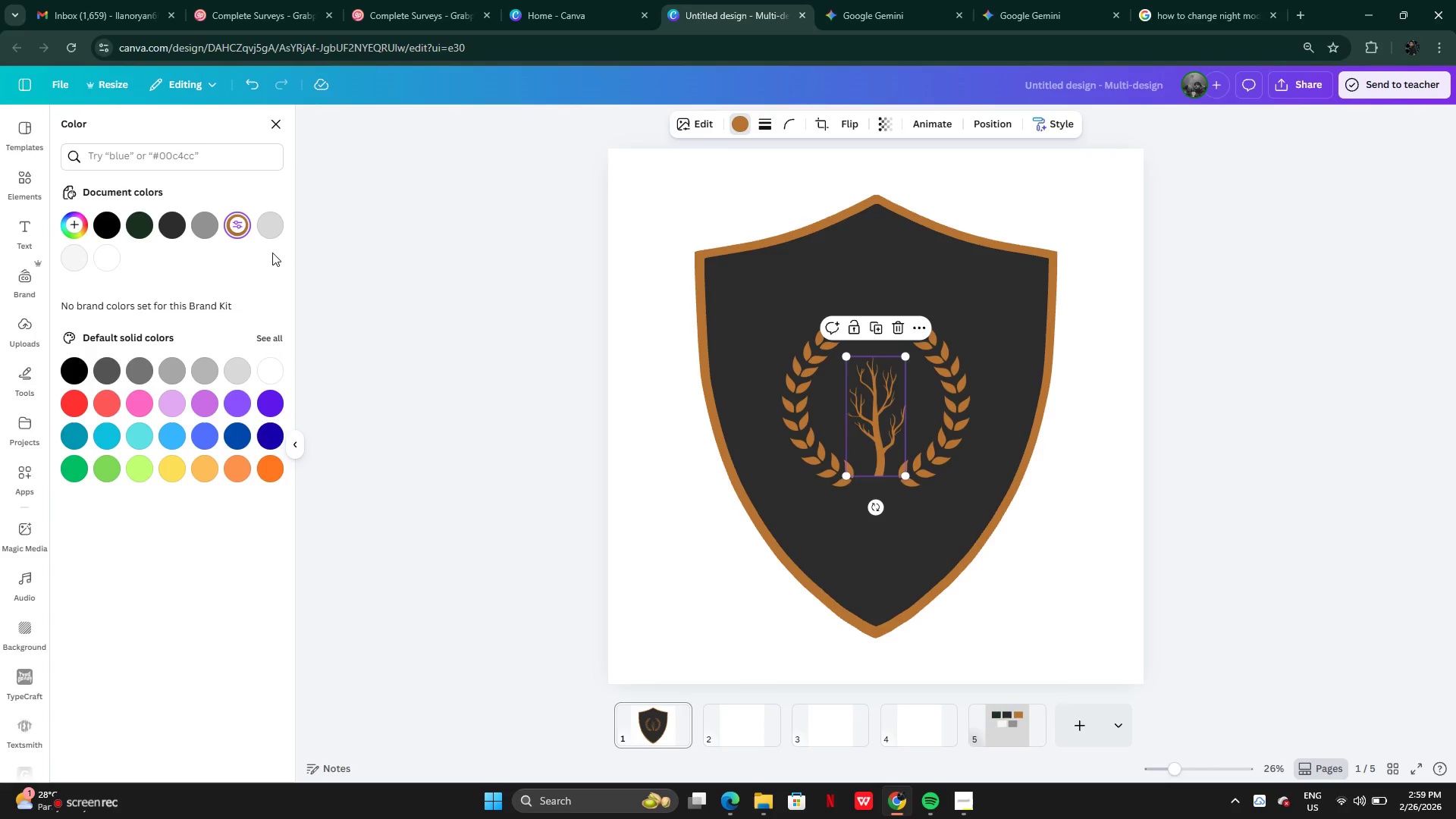 
left_click([17, 187])
 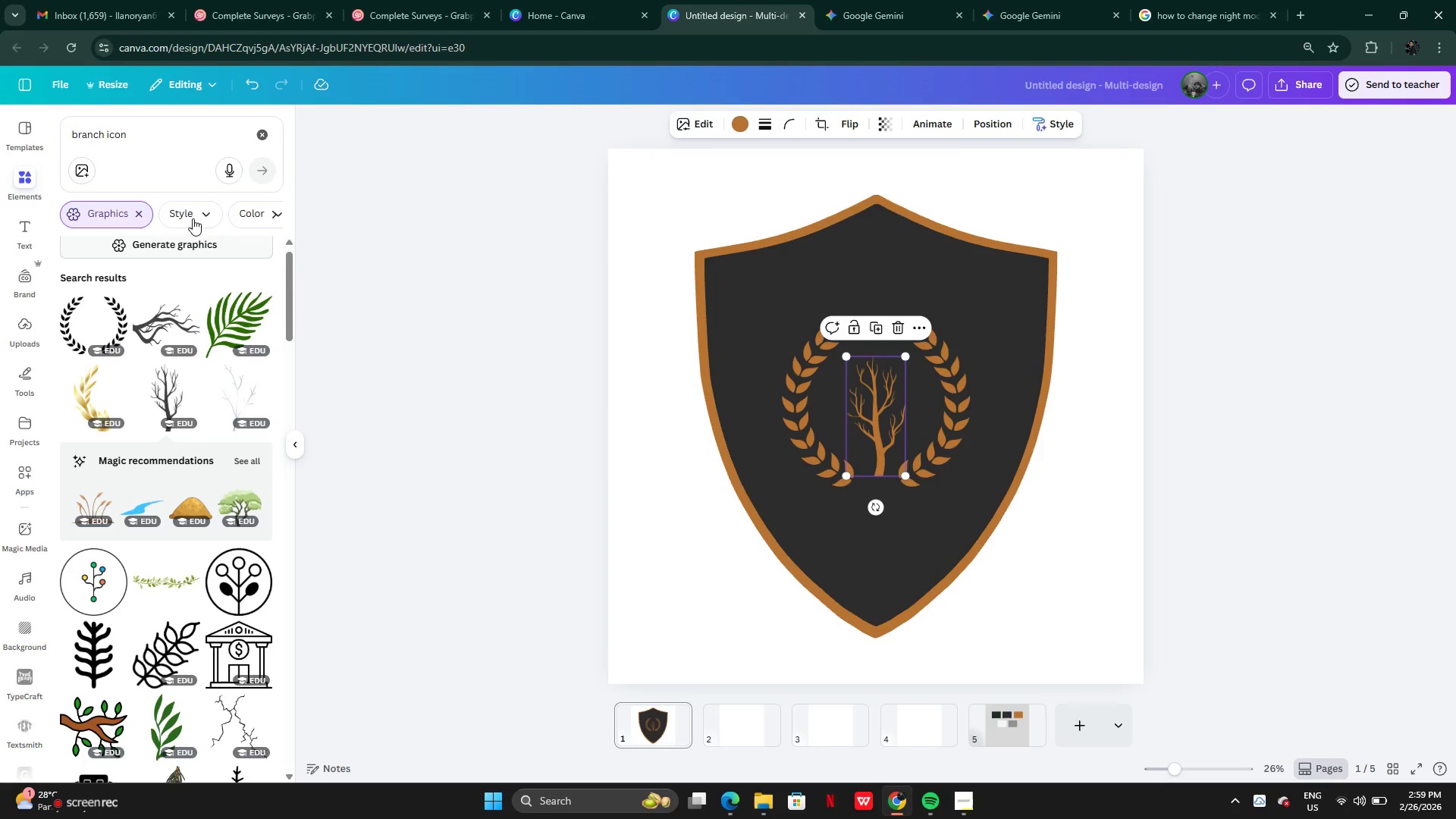 
mouse_move([85, 332])
 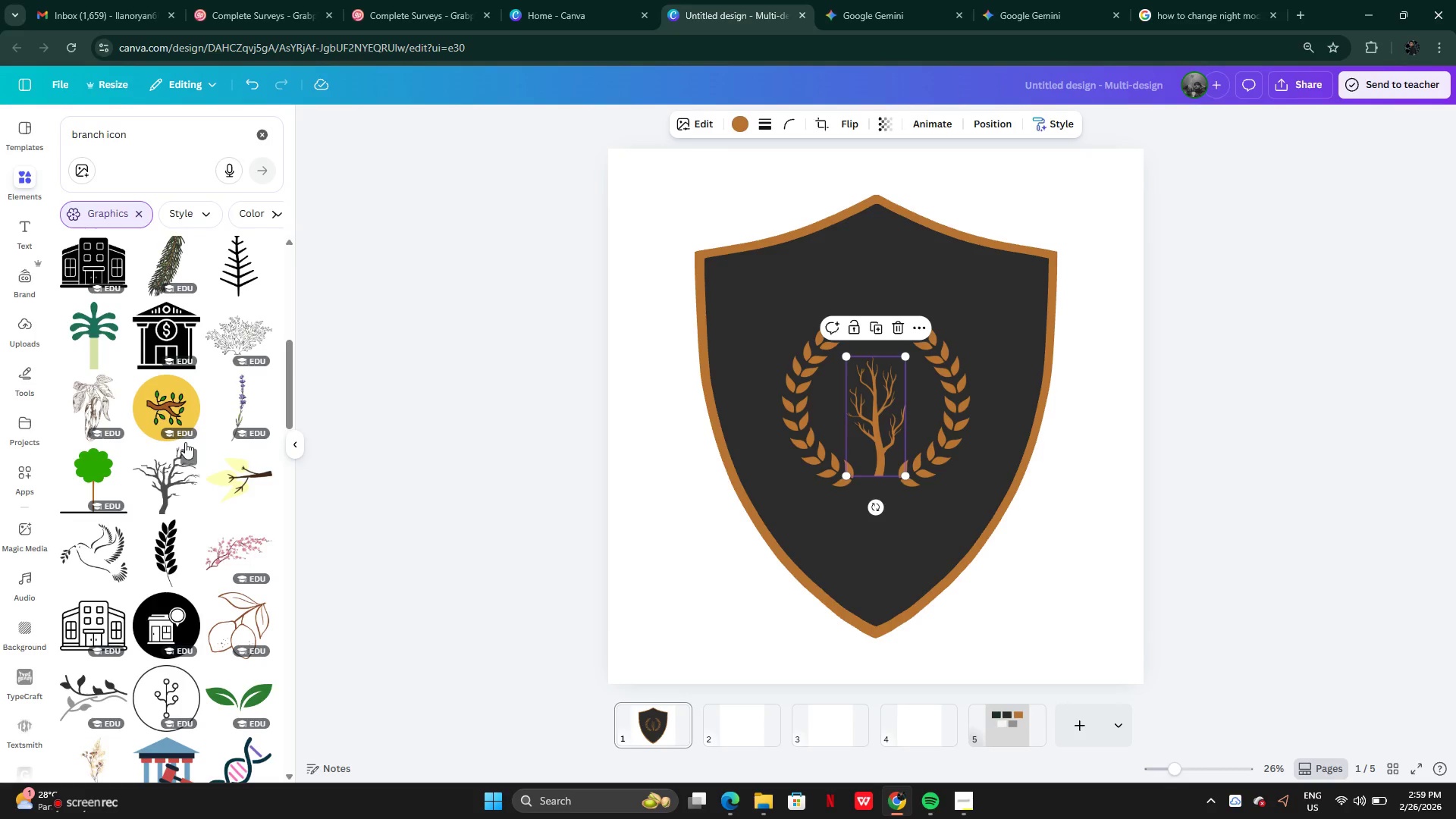 
wait(6.55)
 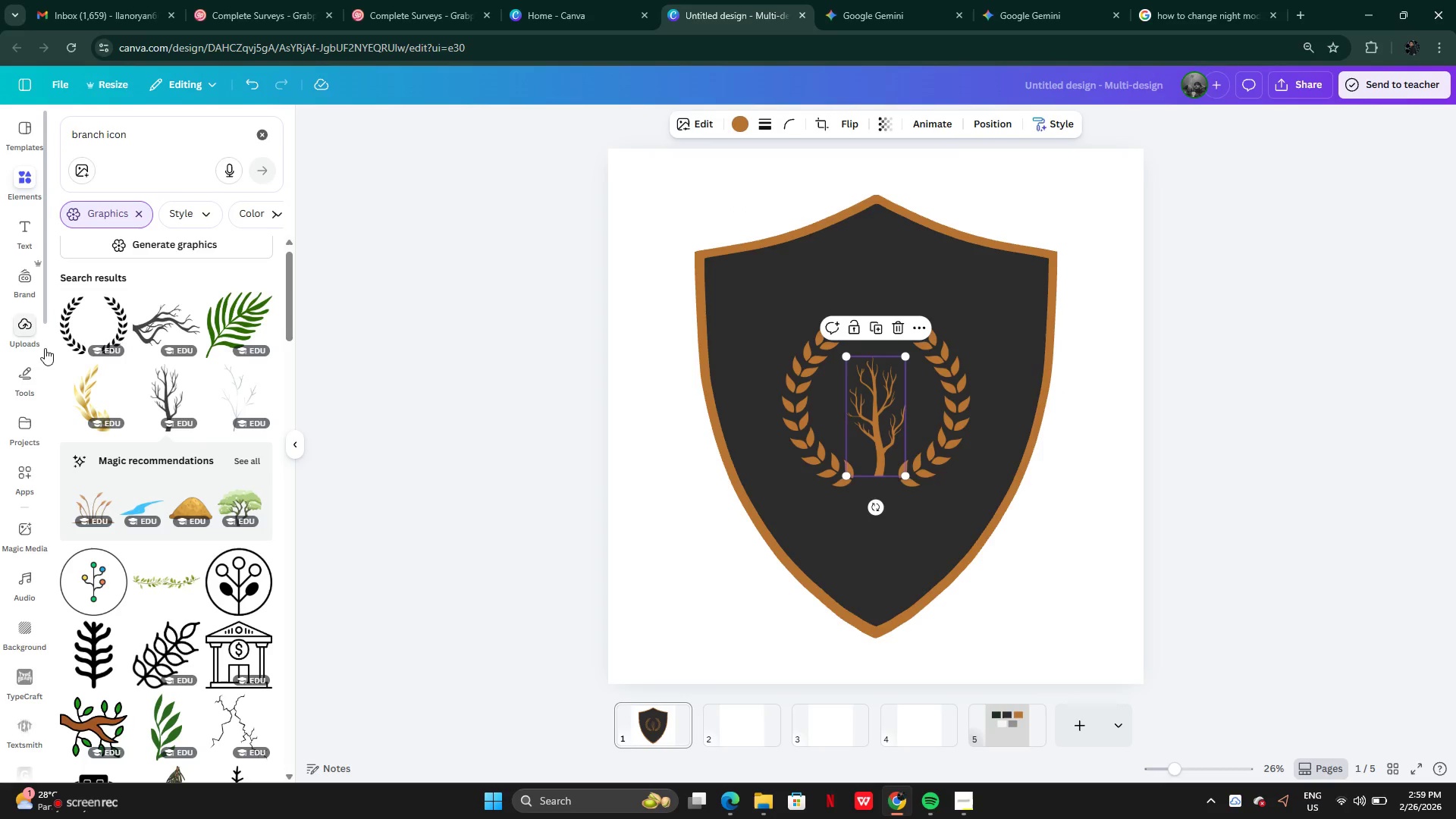 
double_click([259, 139])
 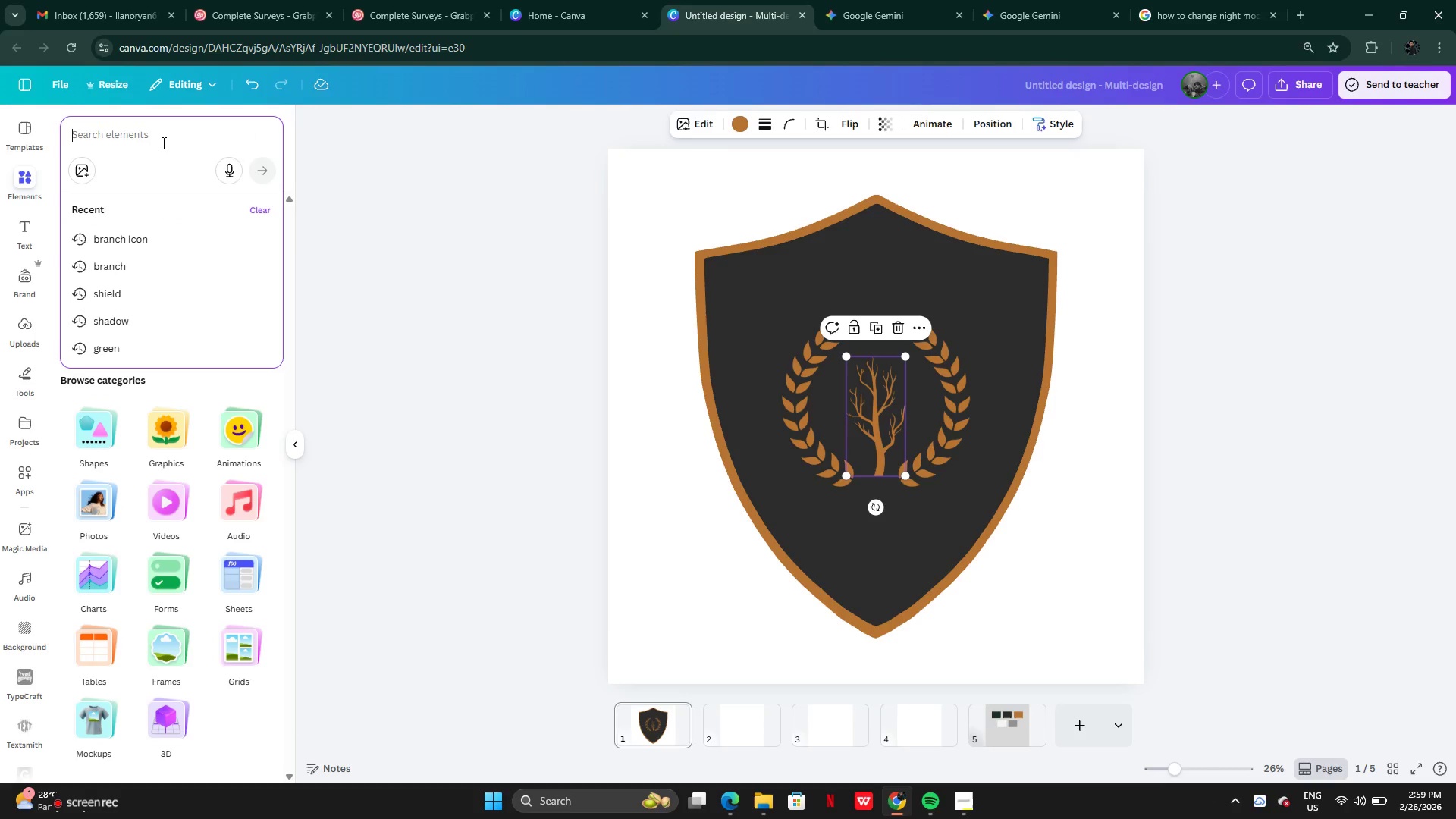 
type(curve)
 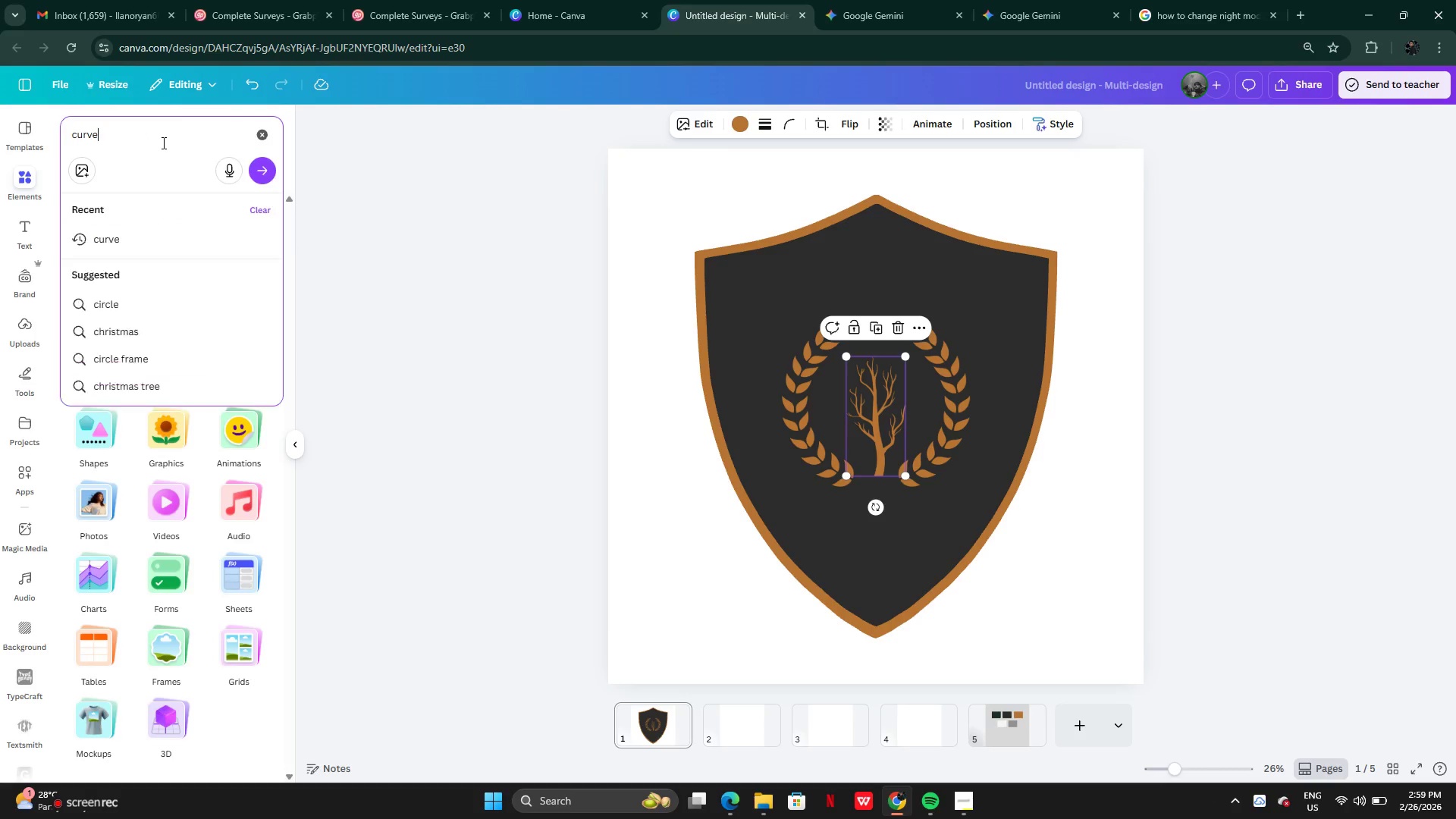 
key(Enter)
 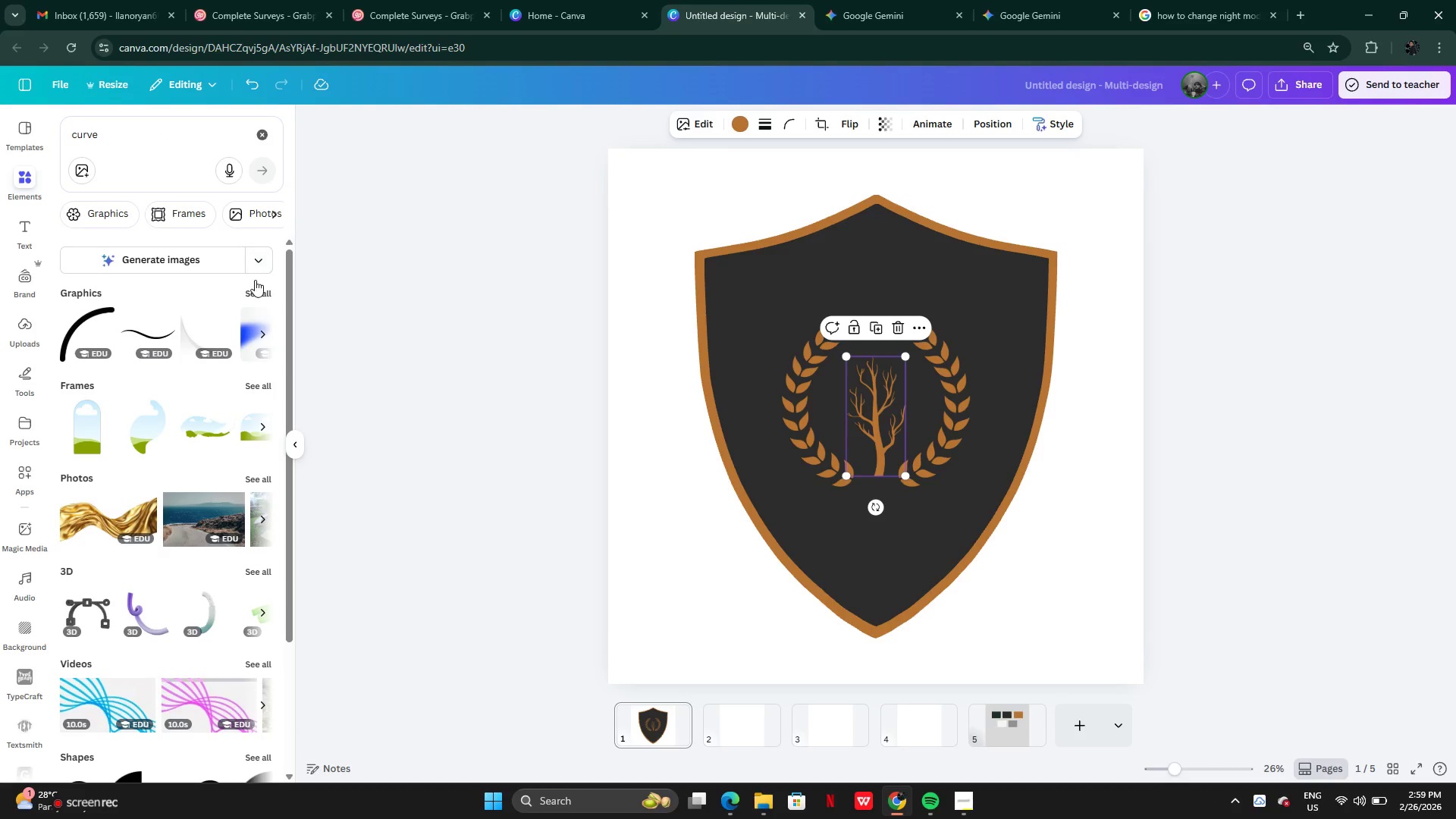 
left_click([261, 290])
 